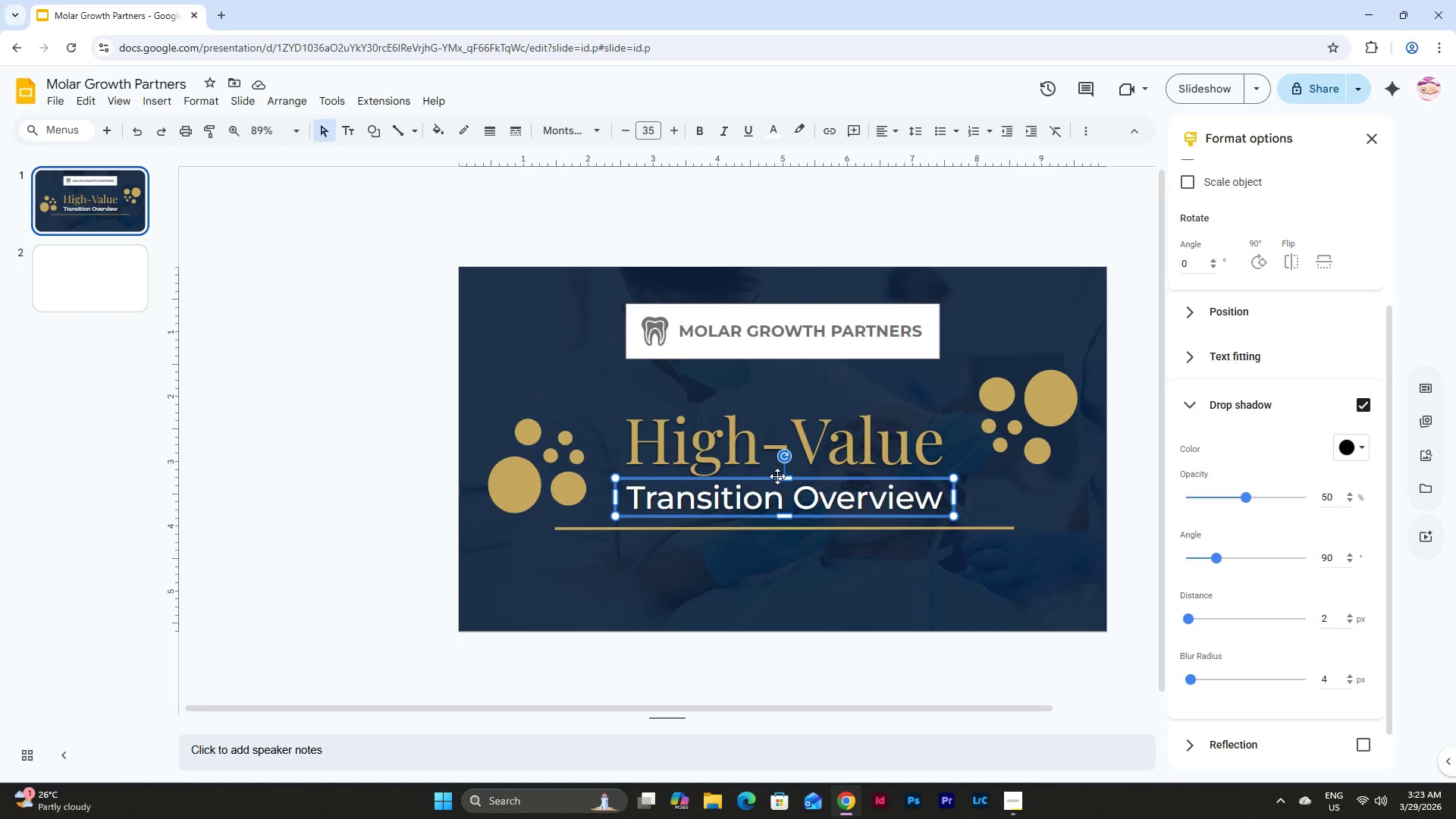 
key(Control+C)
 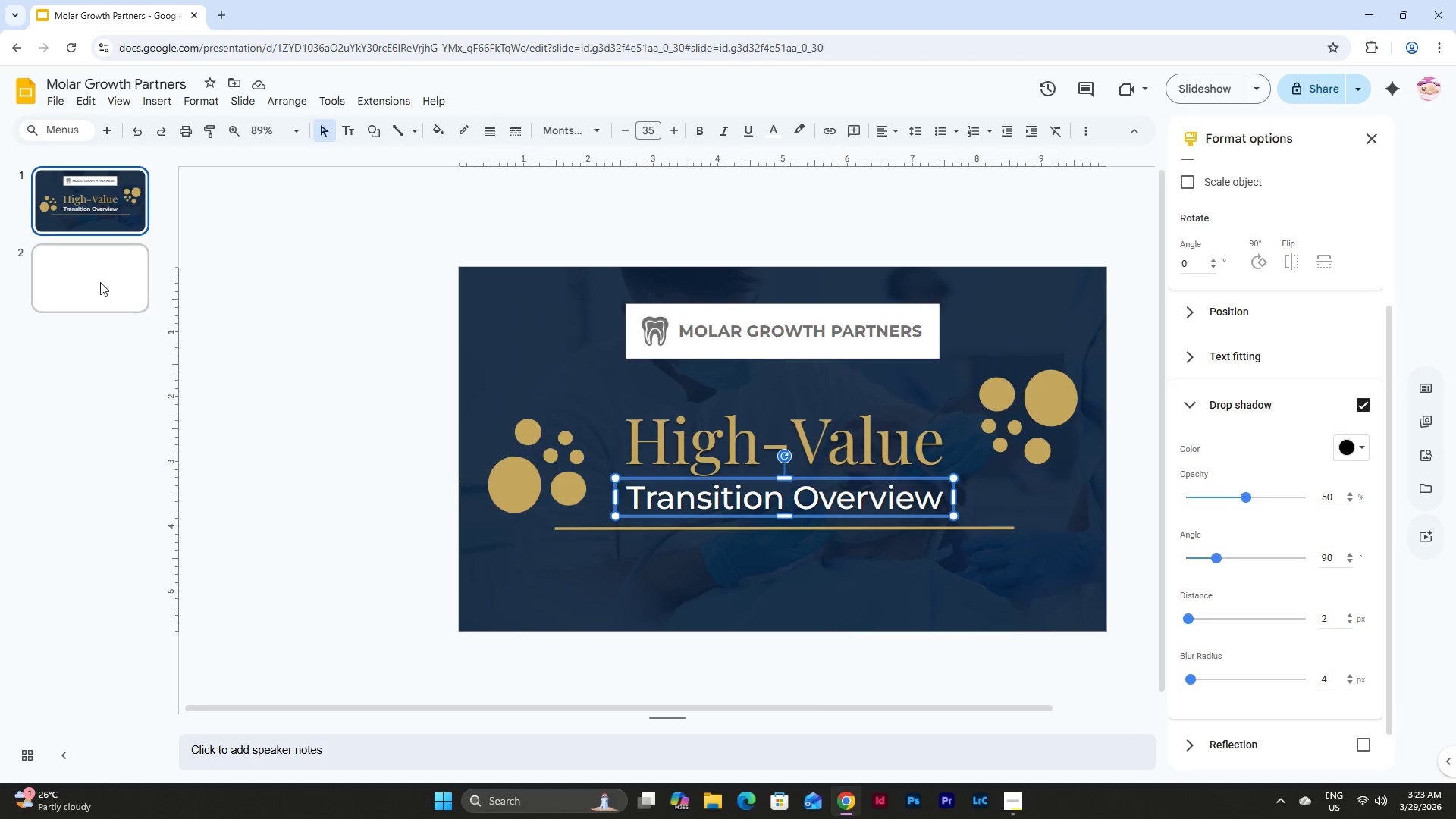 
double_click([636, 406])
 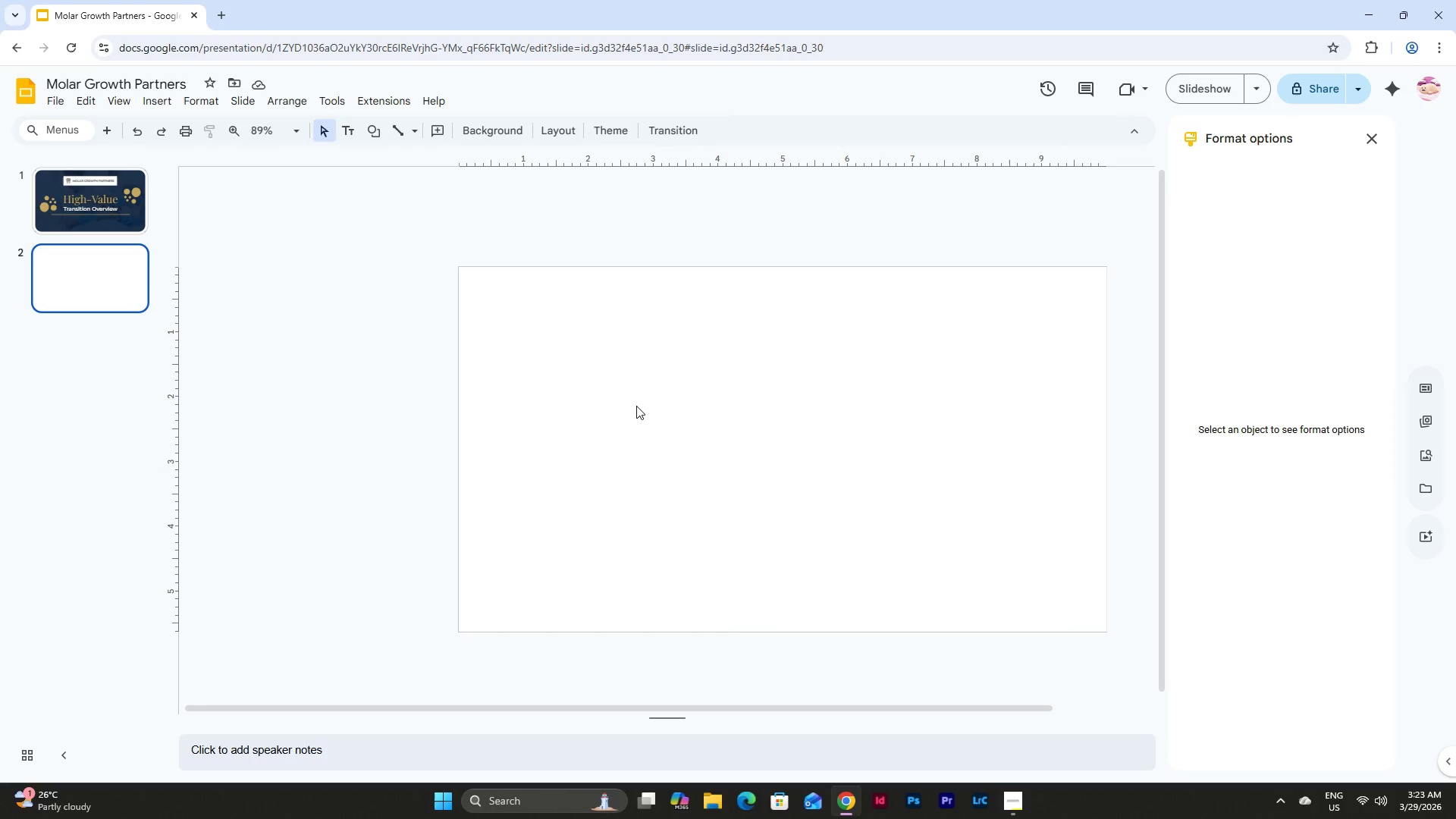 
key(Control+V)
 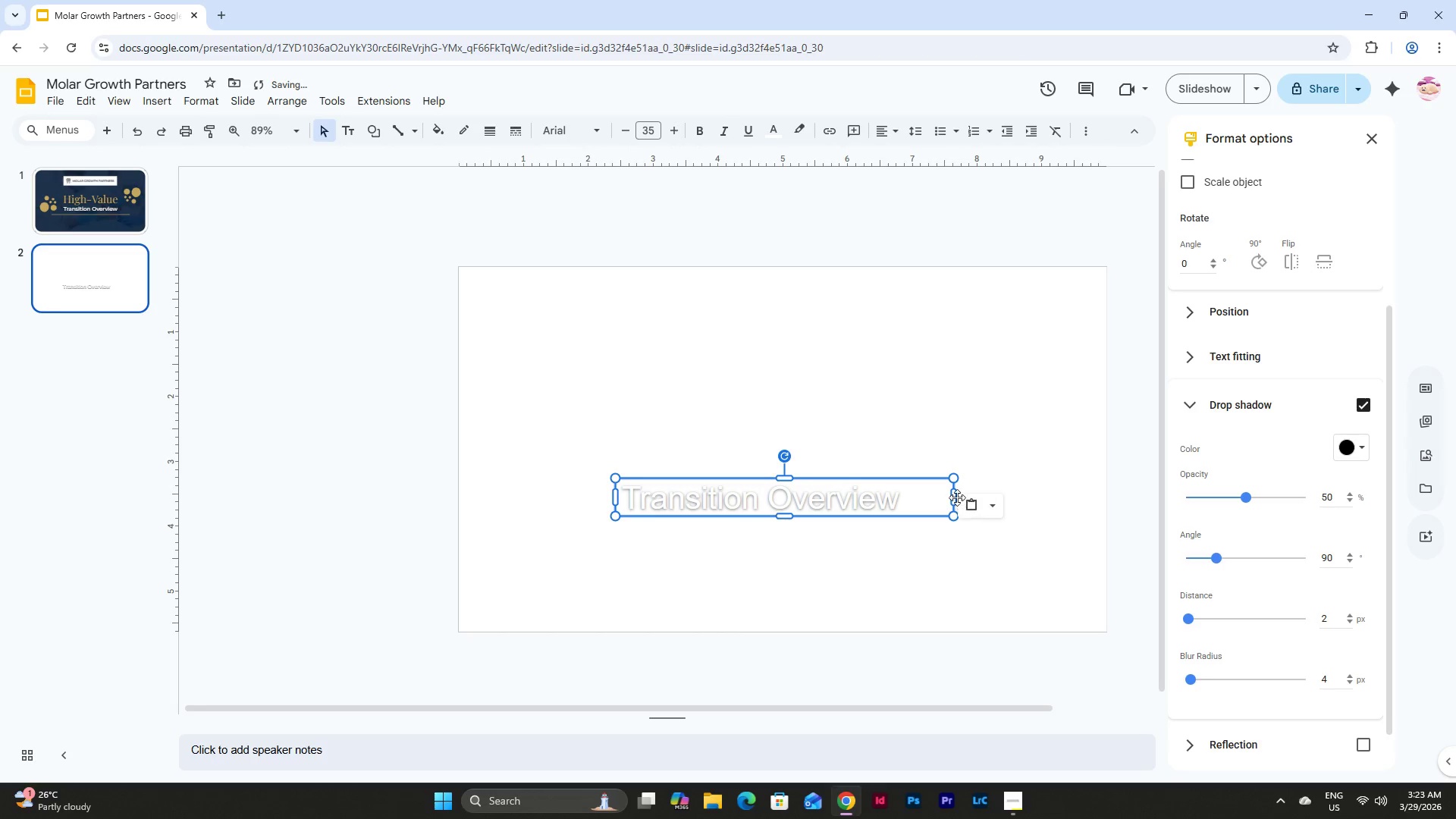 
left_click_drag(start_coordinate=[955, 496], to_coordinate=[902, 501])
 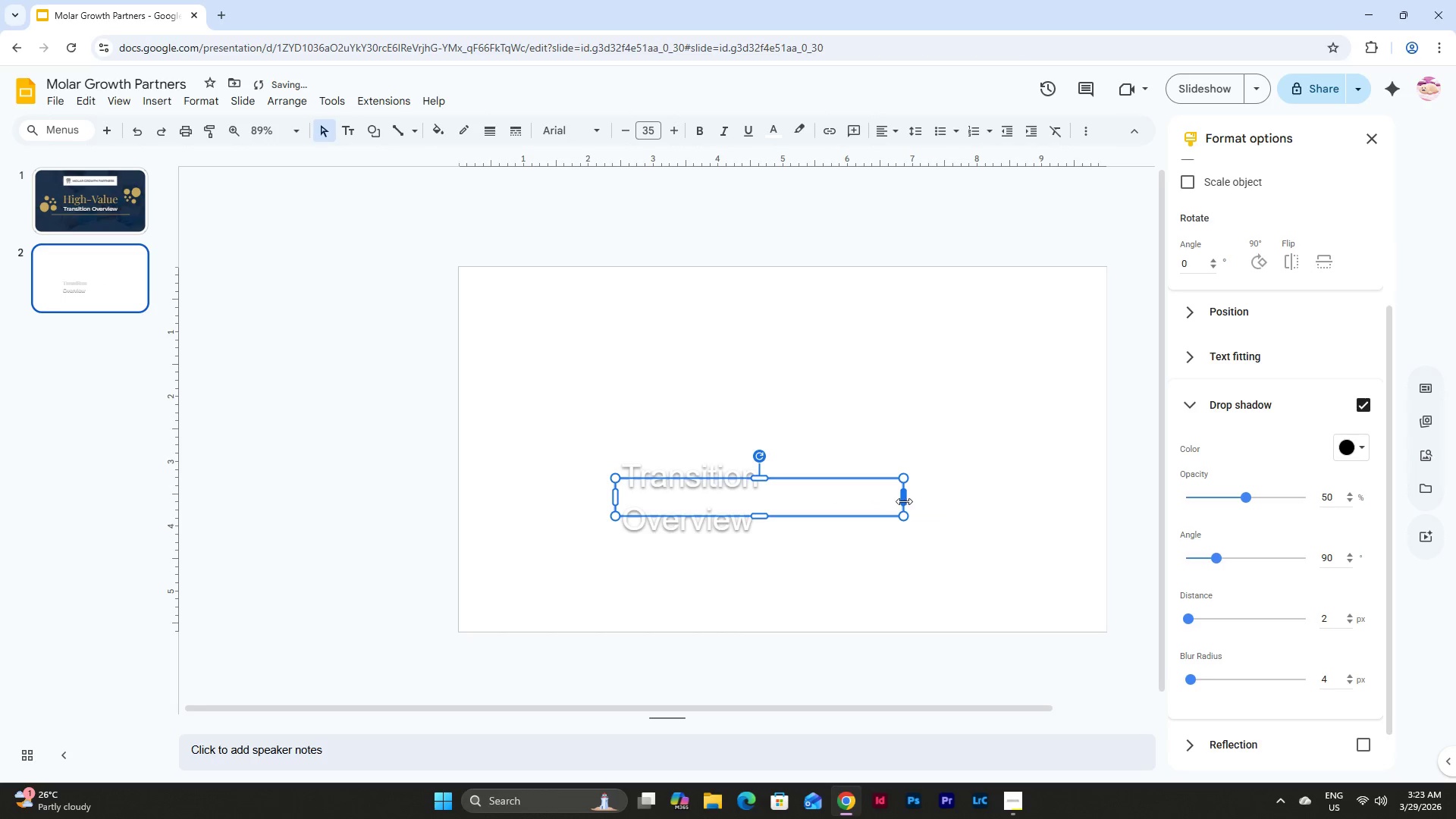 
left_click_drag(start_coordinate=[904, 501], to_coordinate=[916, 500])
 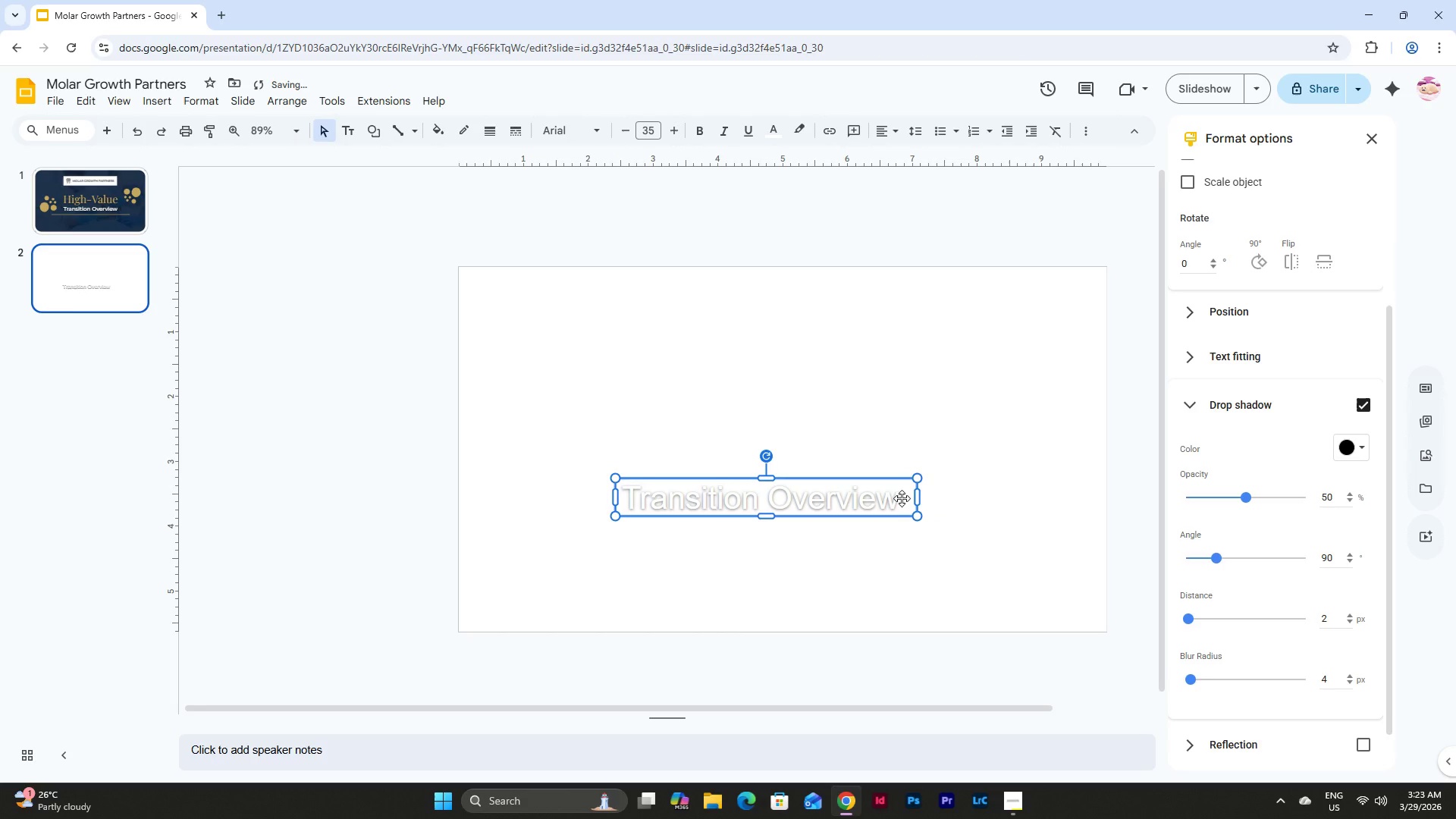 
left_click([902, 498])
 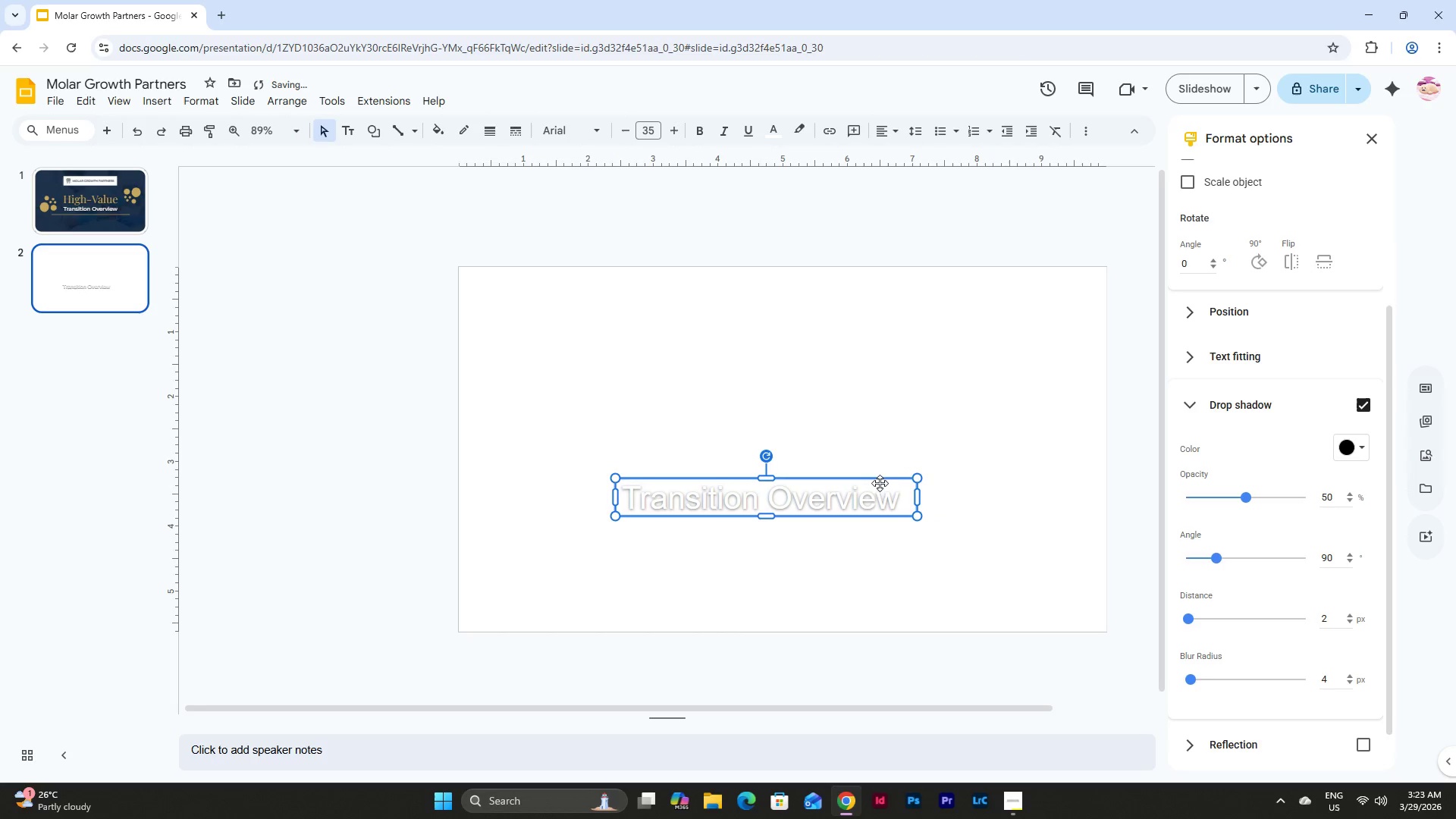 
left_click([880, 480])
 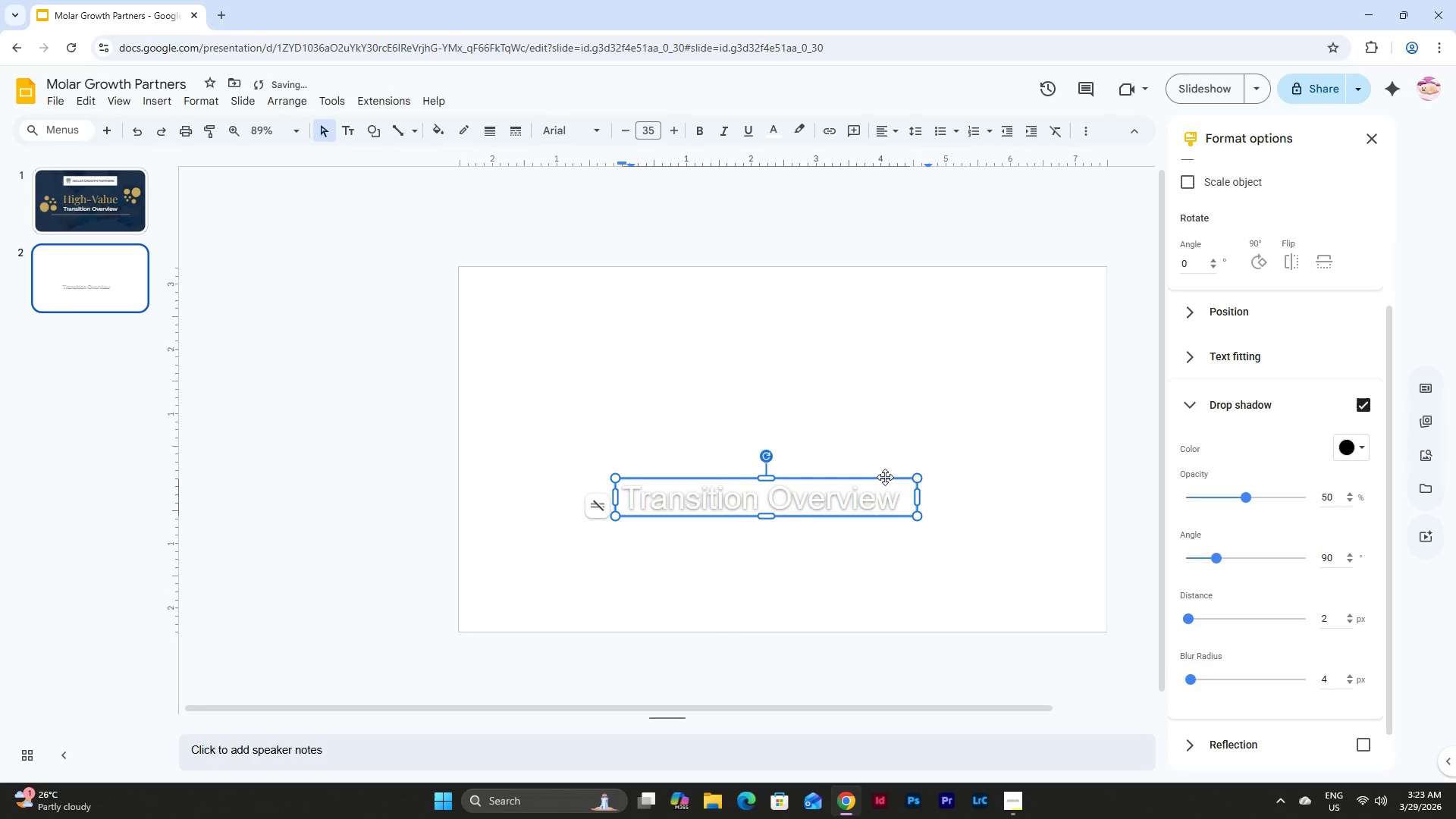 
left_click([886, 477])
 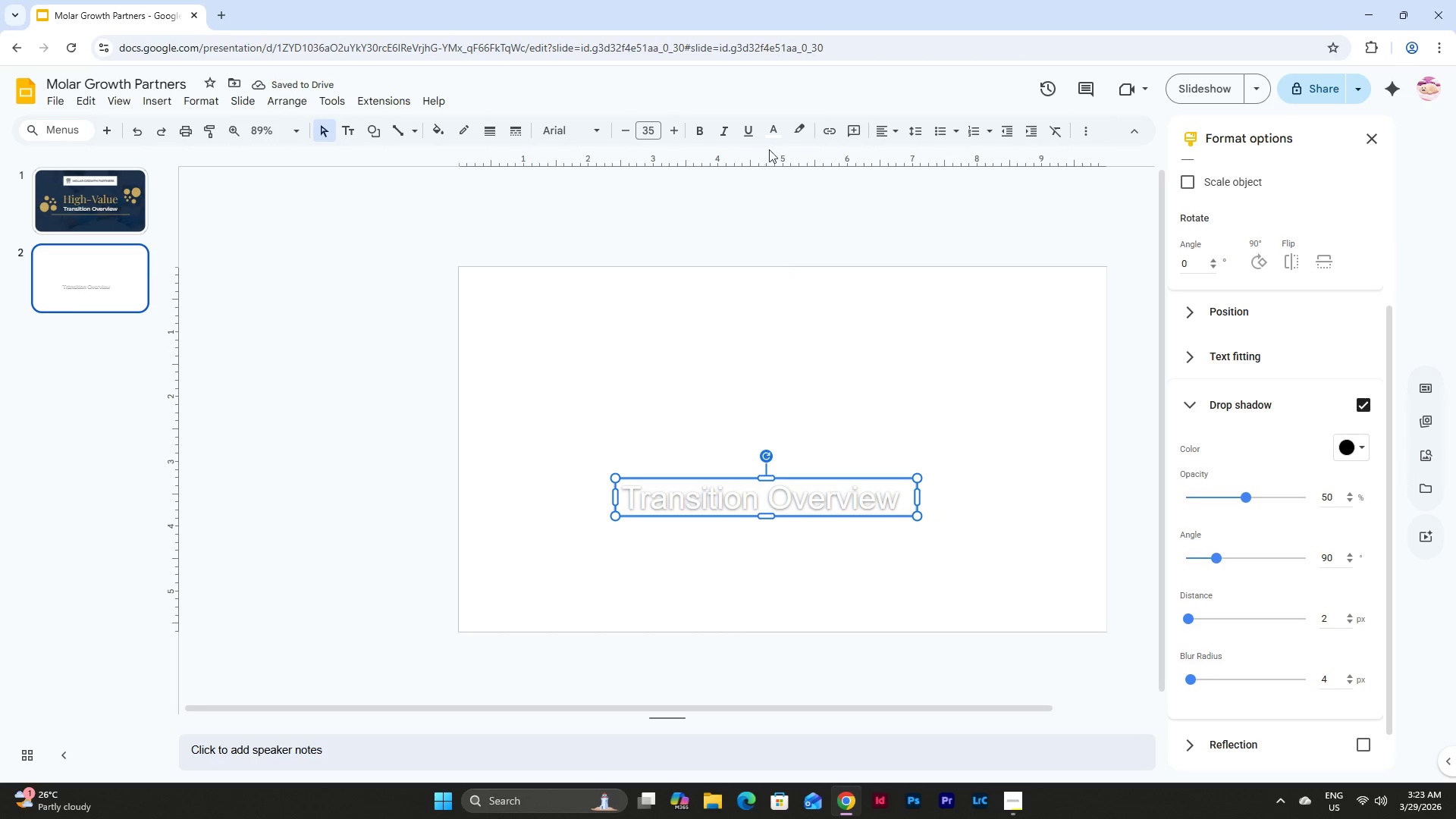 
left_click([773, 130])
 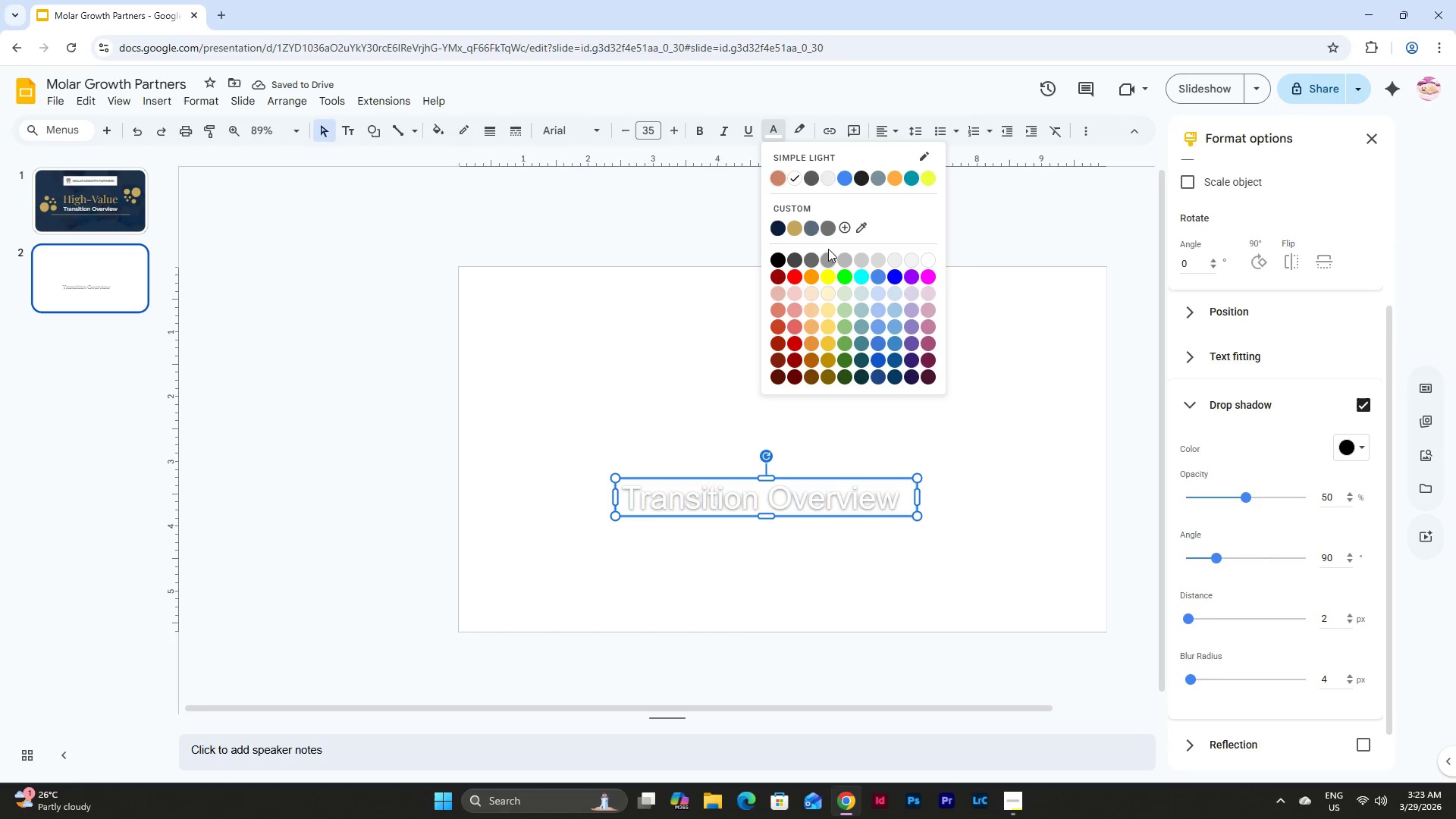 
left_click([778, 228])
 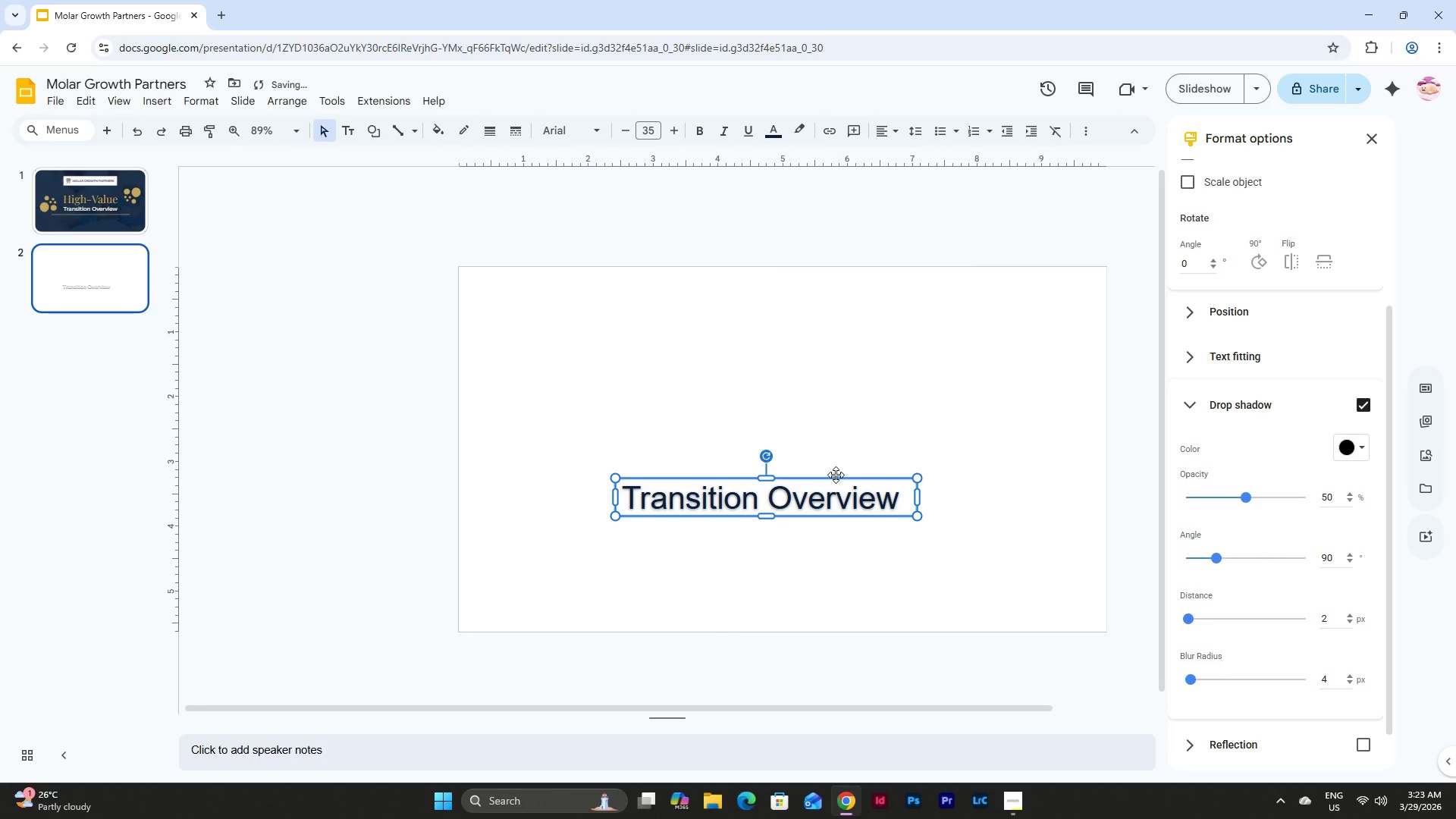 
left_click_drag(start_coordinate=[836, 475], to_coordinate=[715, 299])
 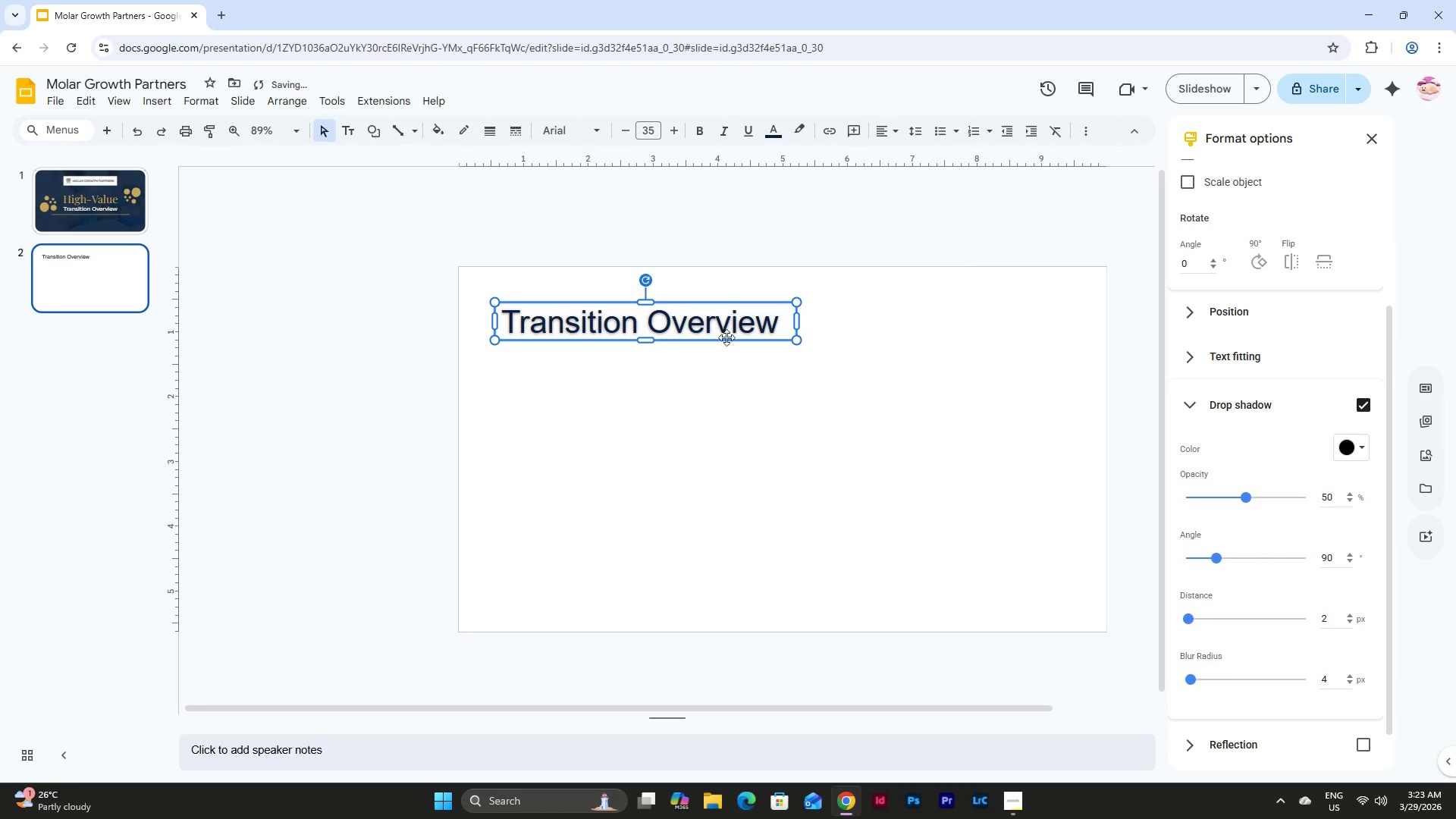 
left_click([736, 324])
 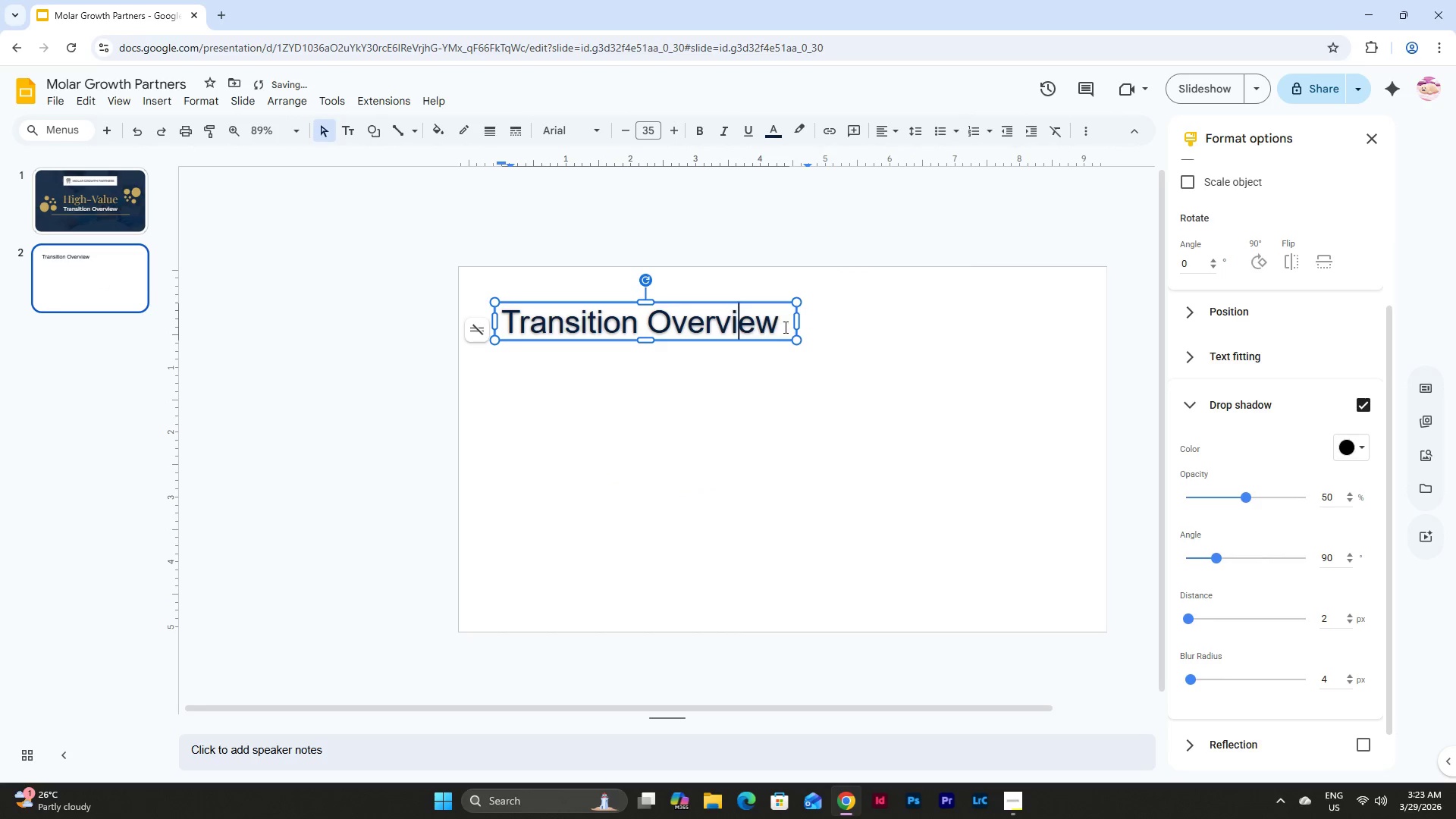 
left_click_drag(start_coordinate=[787, 325], to_coordinate=[488, 317])
 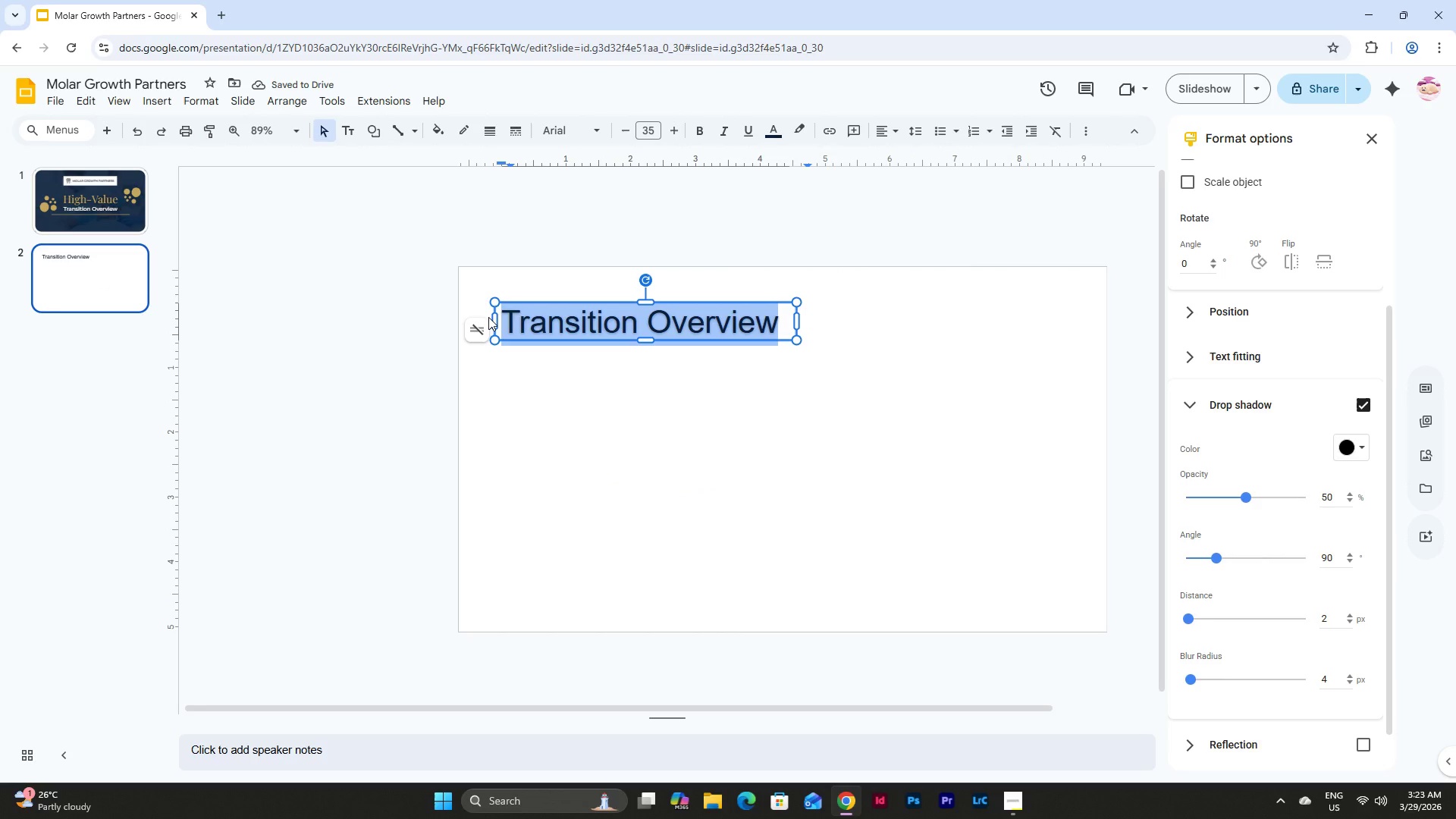 
type(THE REVENUE GAP)
 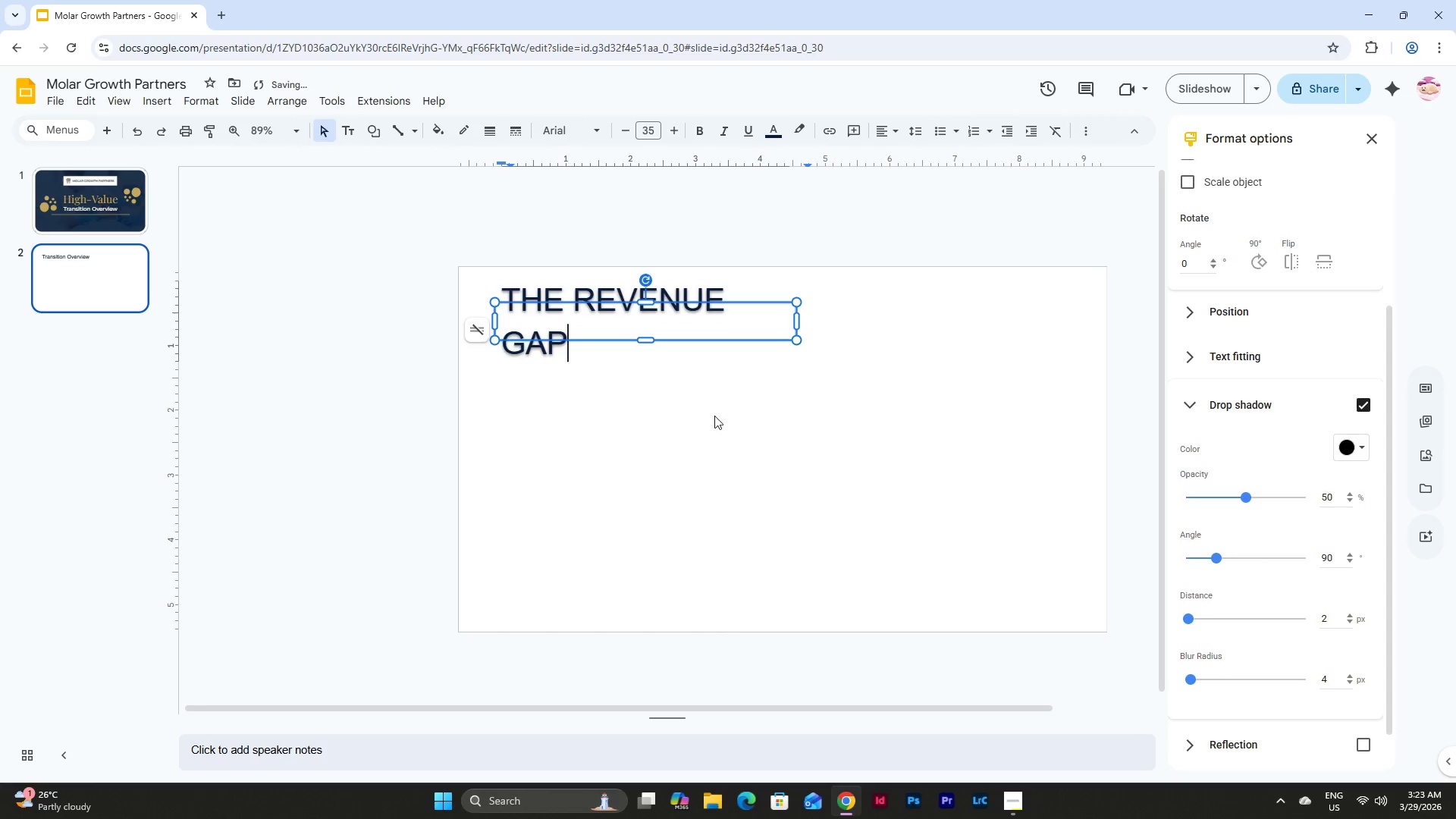 
double_click([662, 307])
 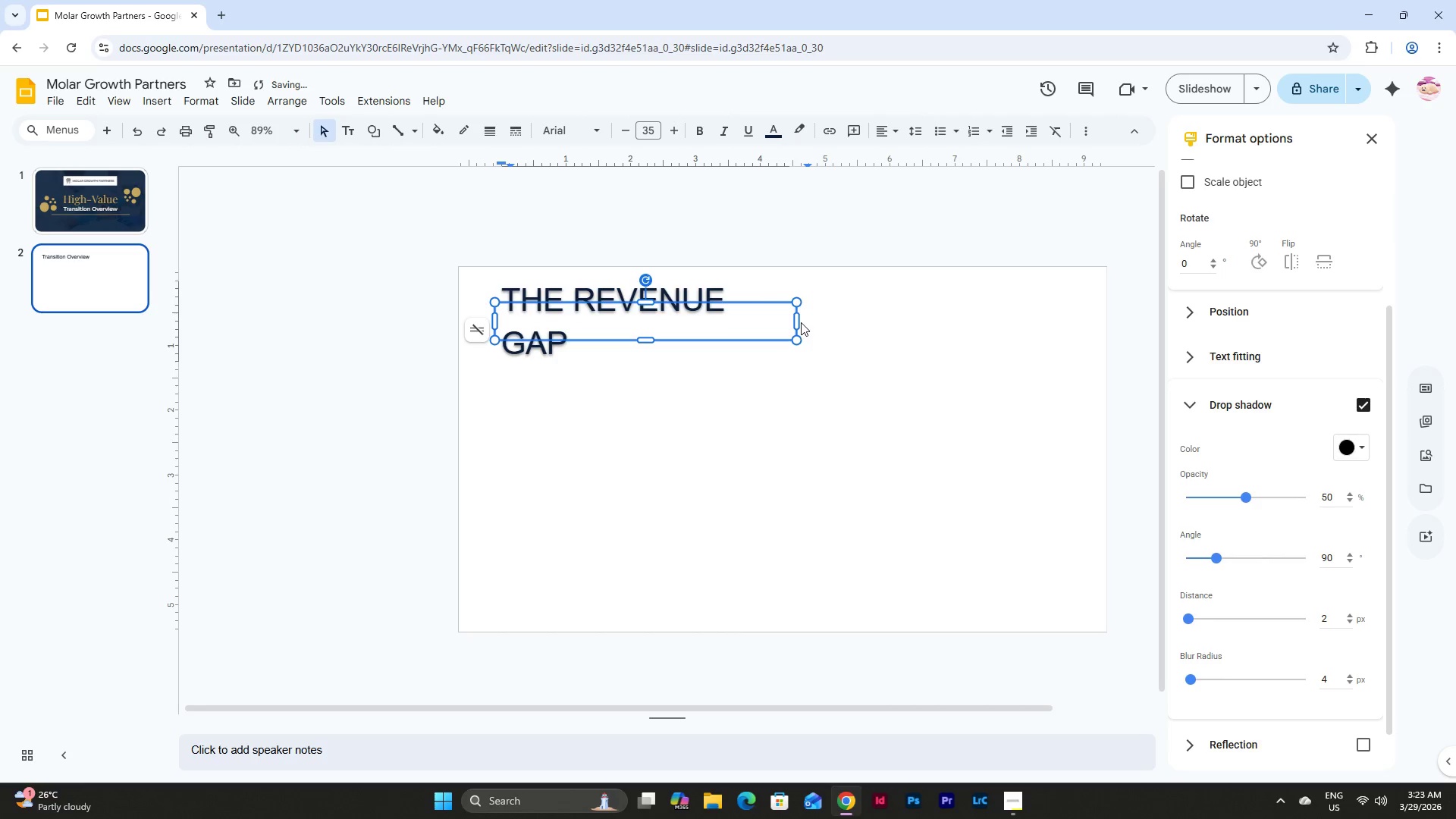 
left_click_drag(start_coordinate=[800, 322], to_coordinate=[806, 322])
 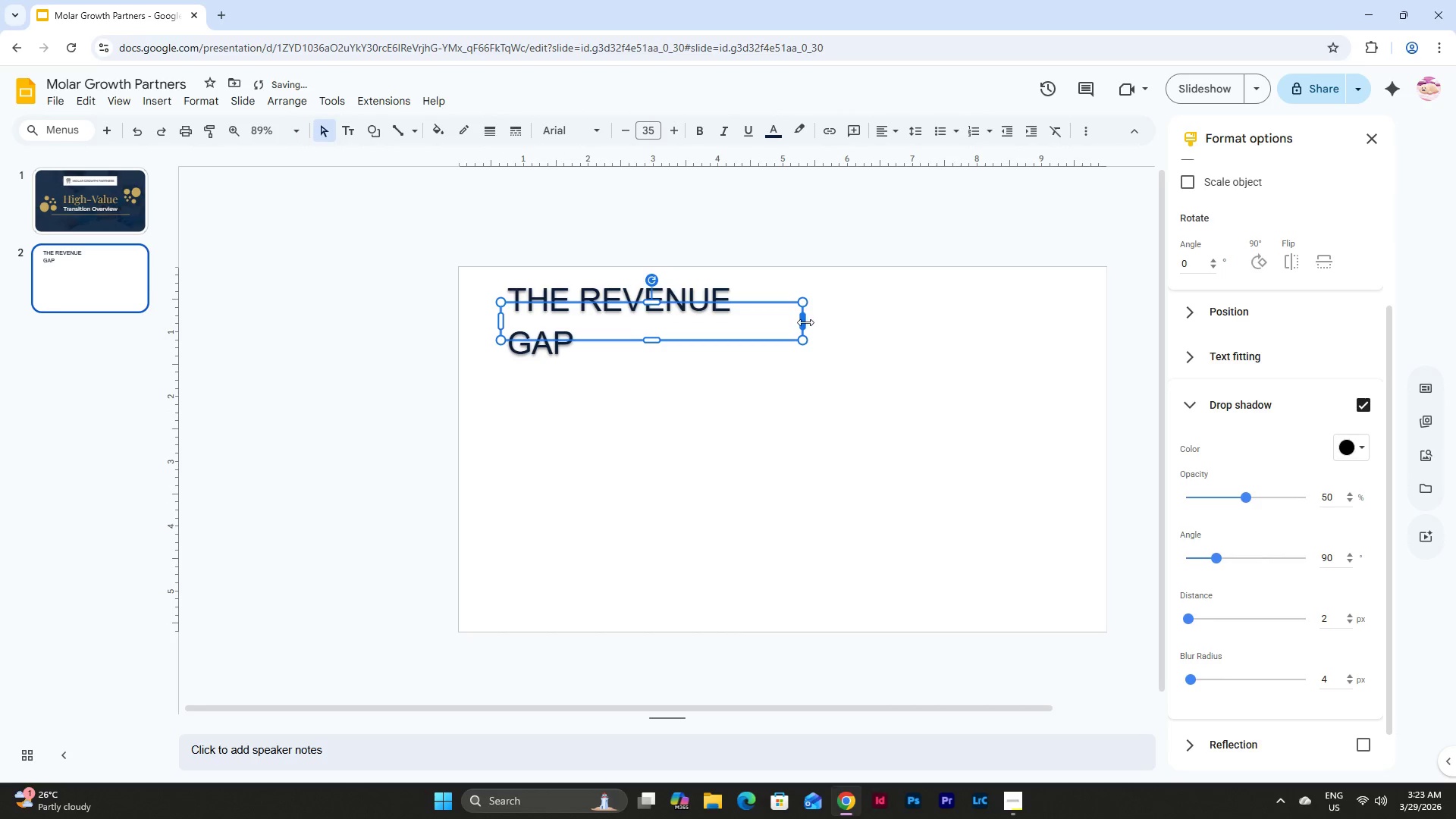 
left_click_drag(start_coordinate=[805, 322], to_coordinate=[868, 325])
 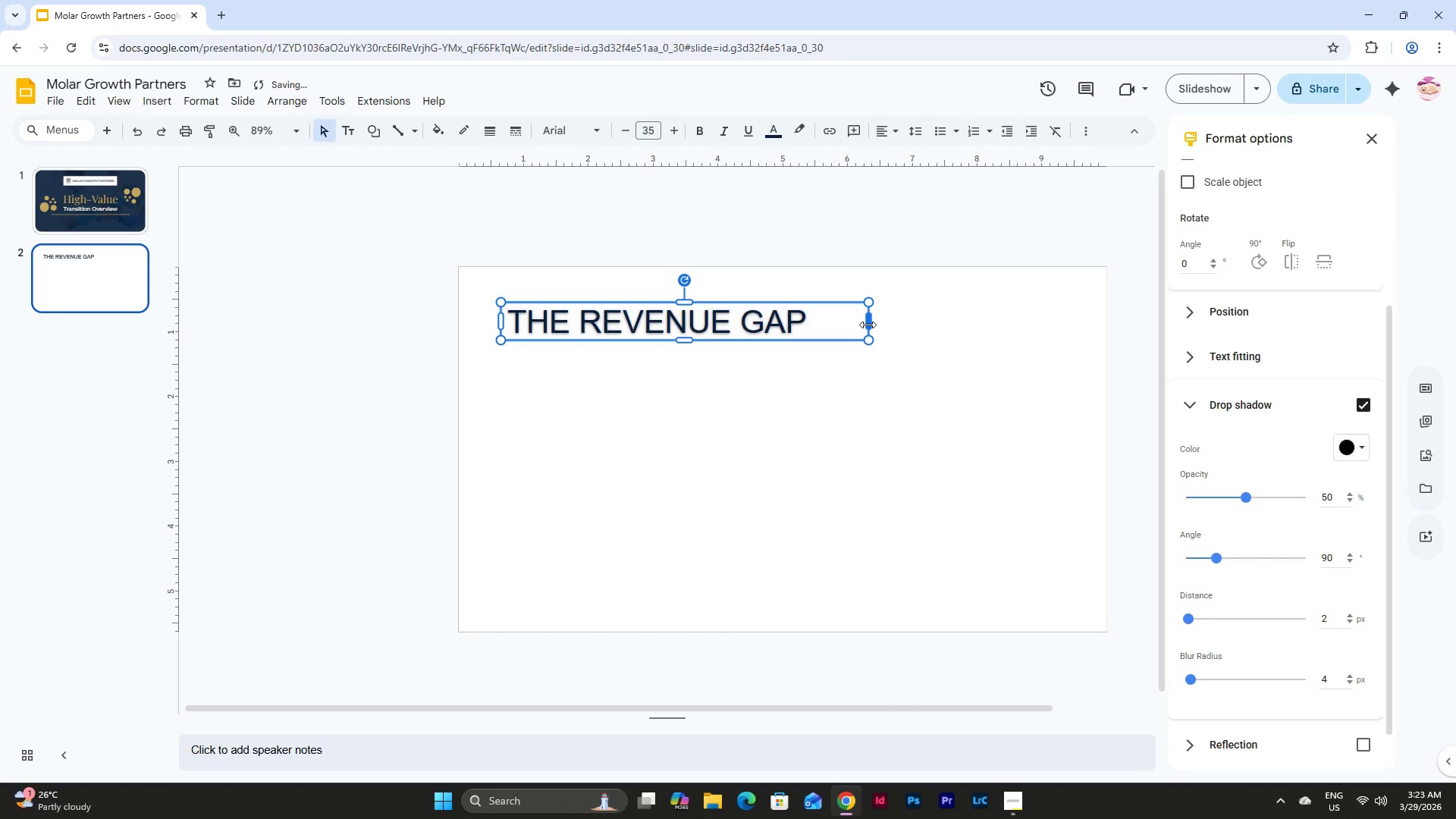 
left_click_drag(start_coordinate=[868, 325], to_coordinate=[817, 321])
 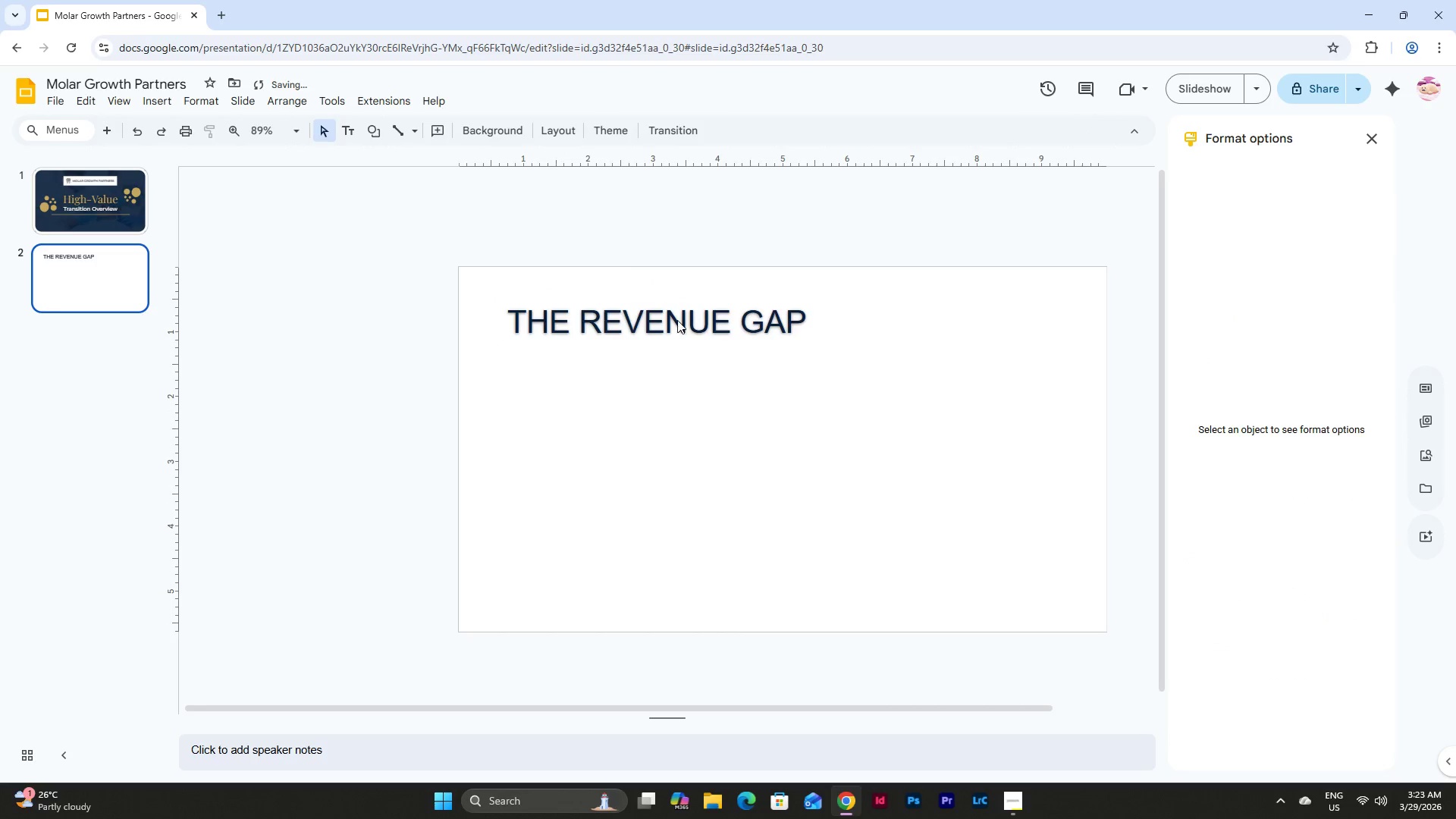 
double_click([680, 316])
 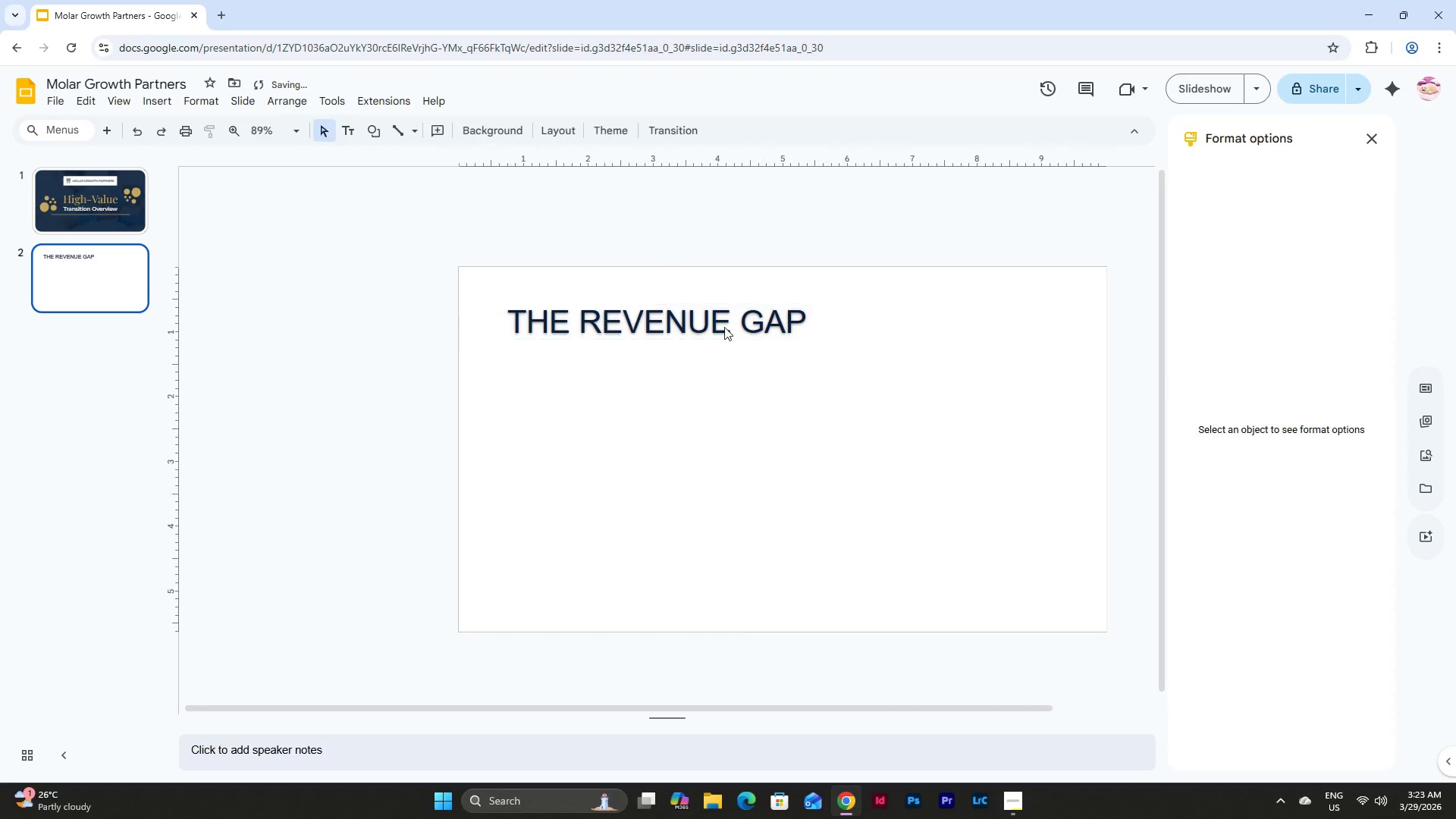 
double_click([719, 305])
 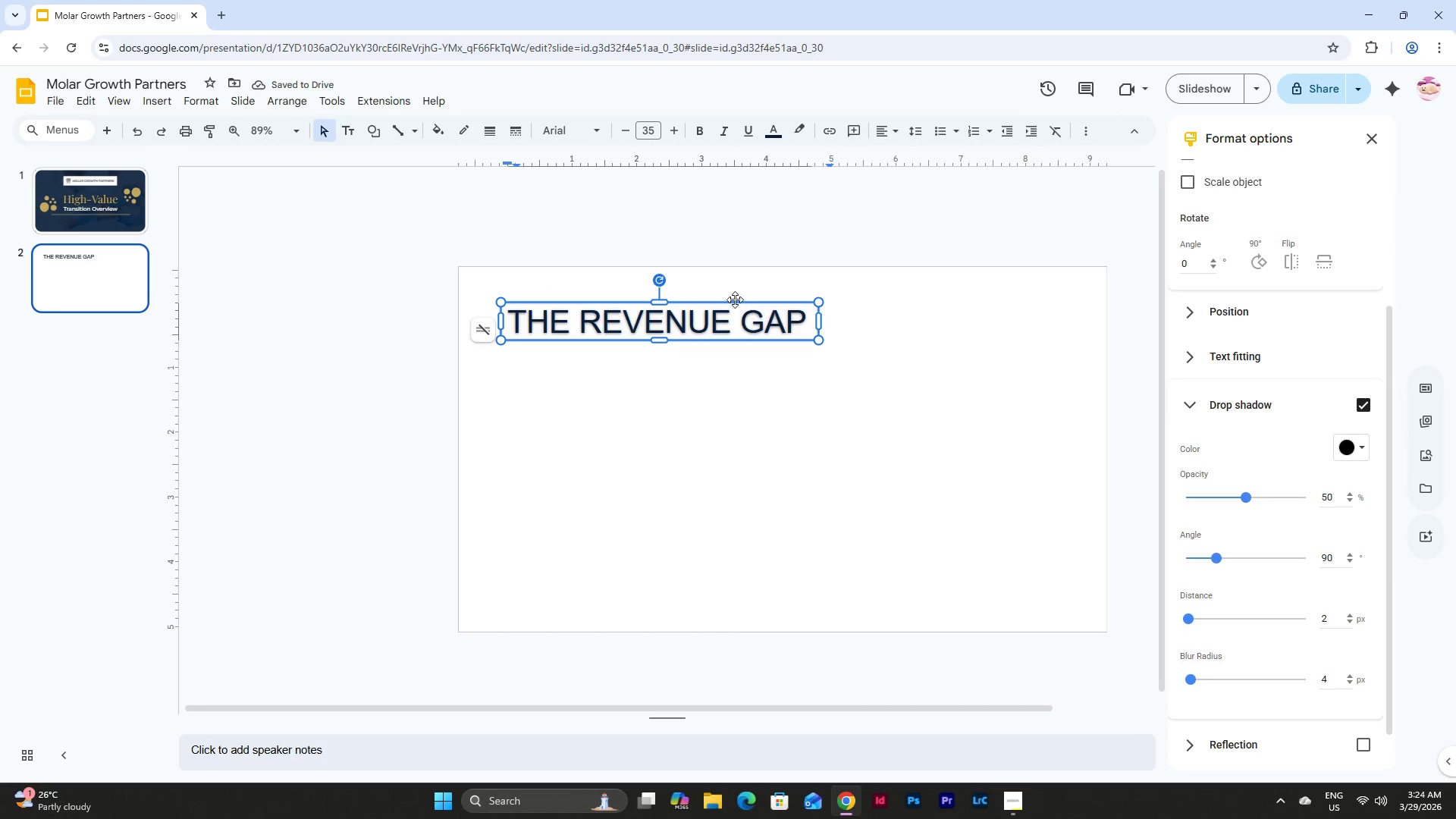 
left_click([735, 301])
 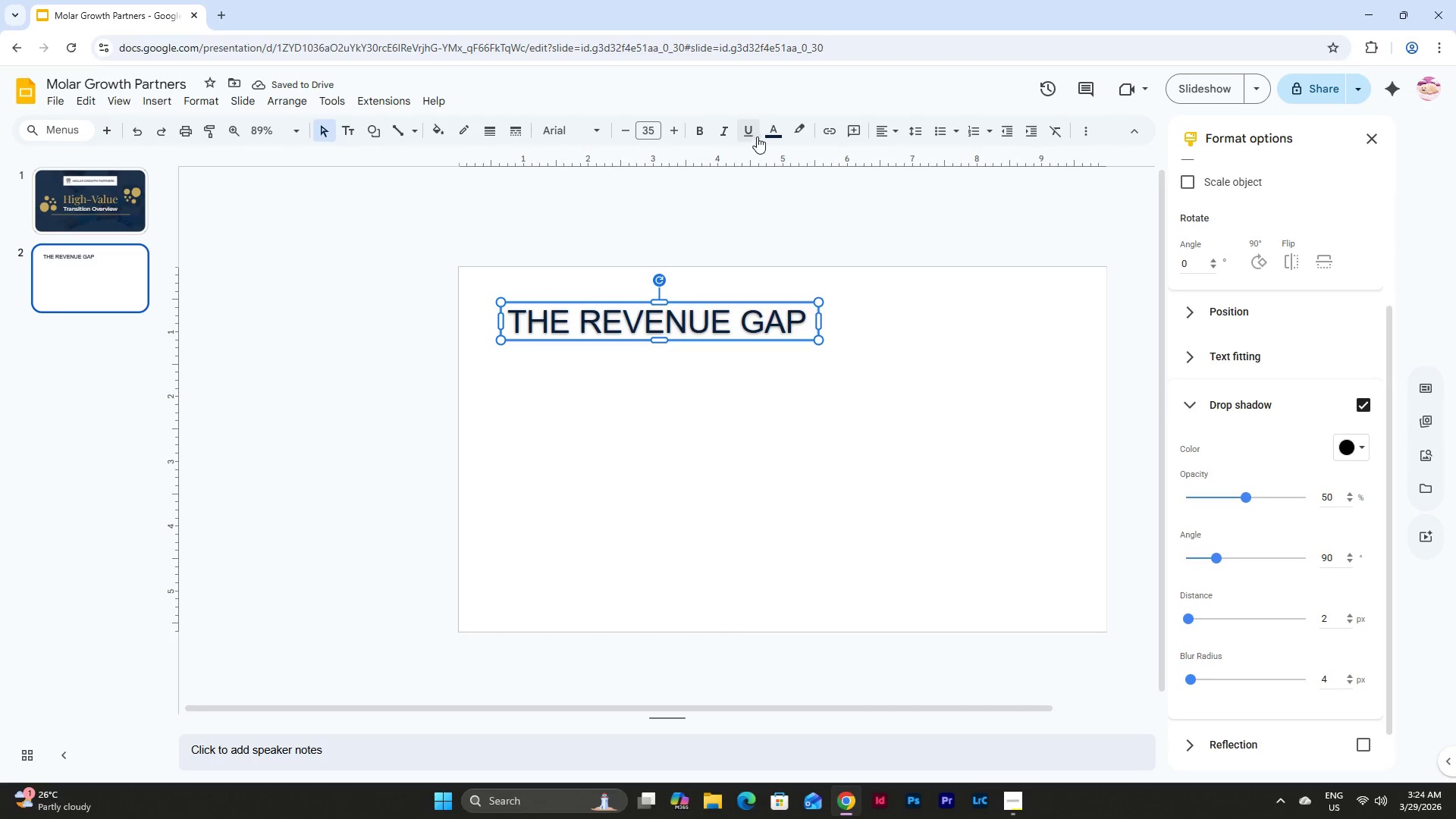 
left_click([774, 131])
 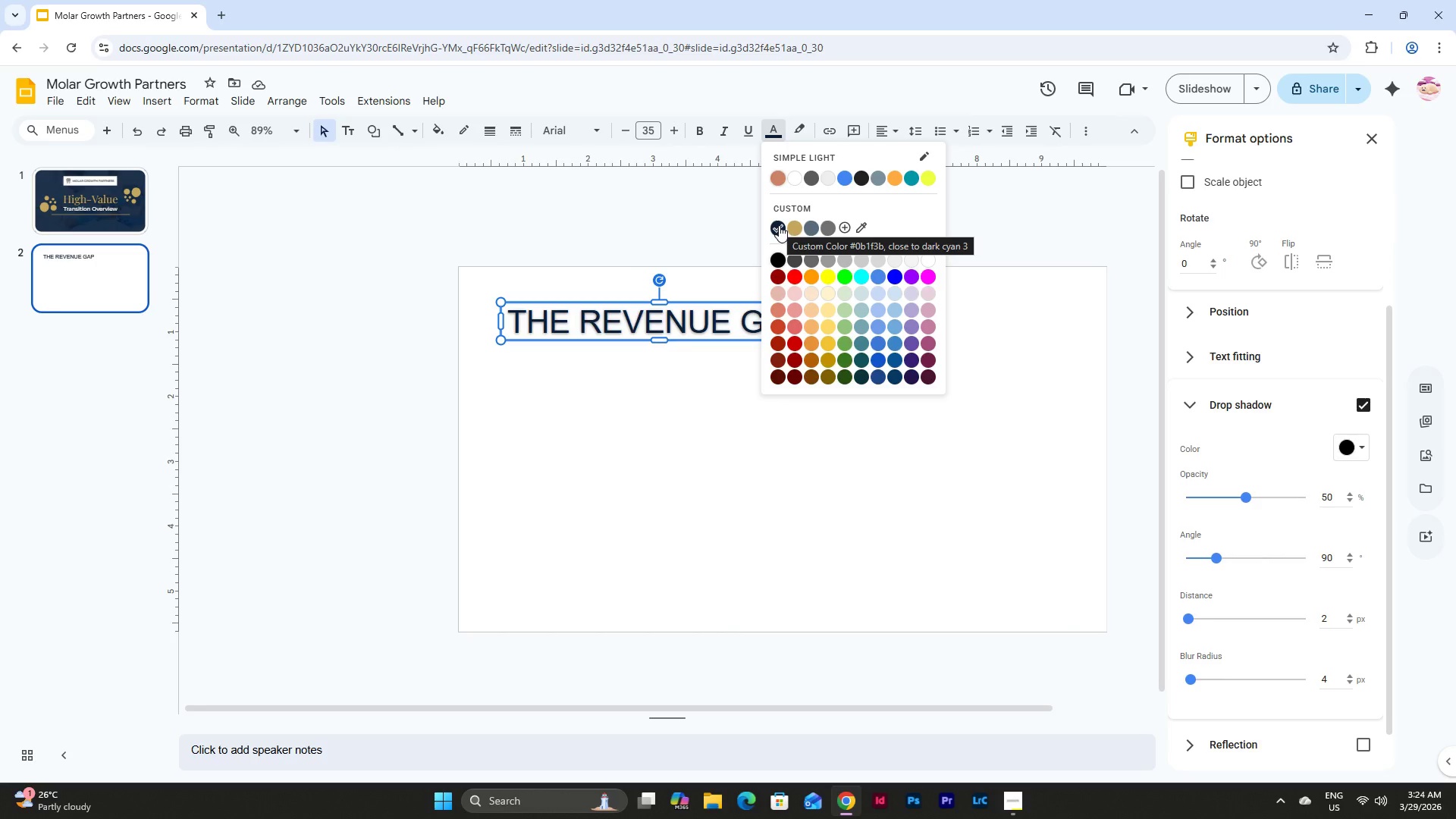 
double_click([723, 281])
 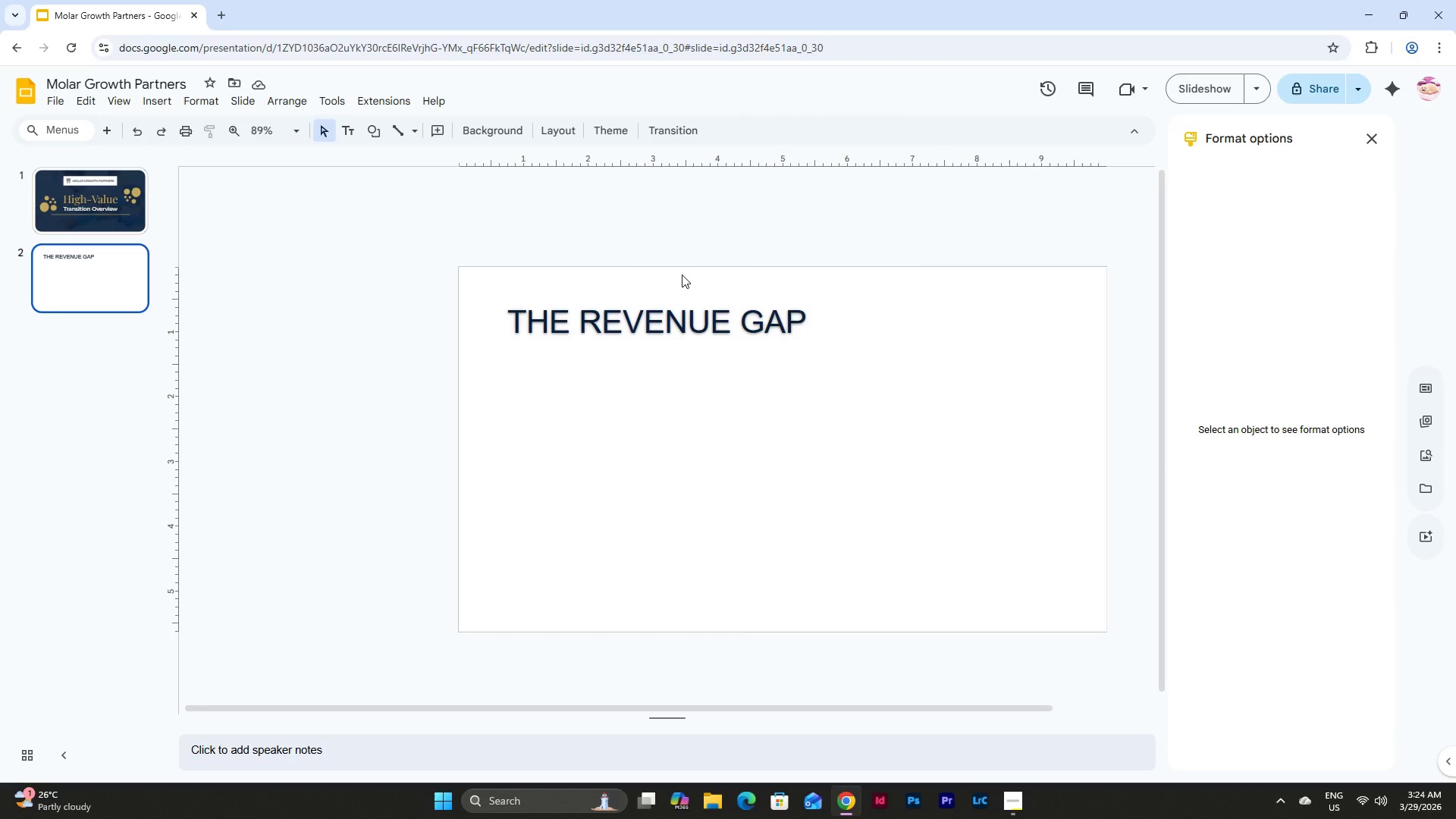 
triple_click([680, 275])
 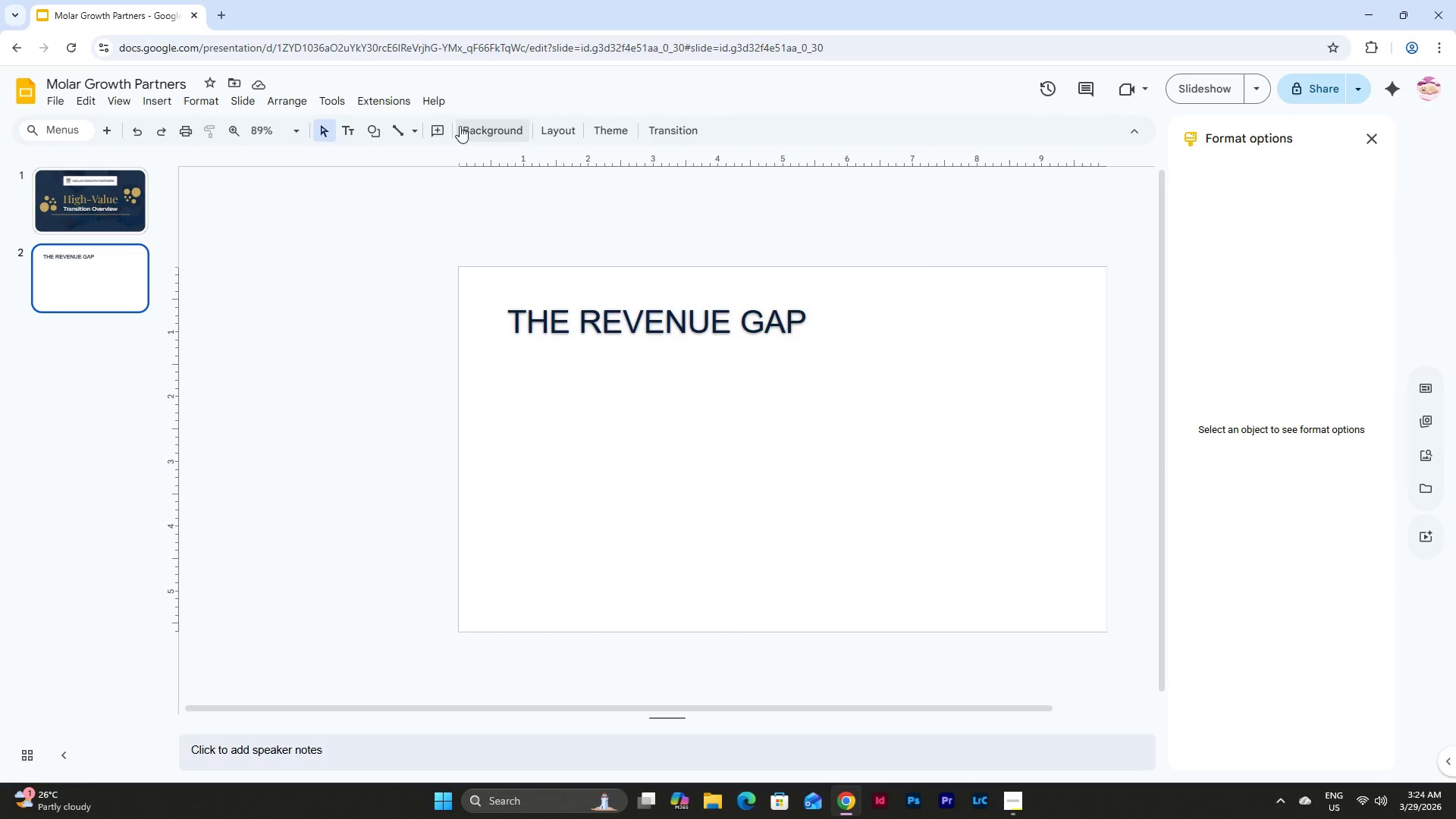 
left_click([494, 131])
 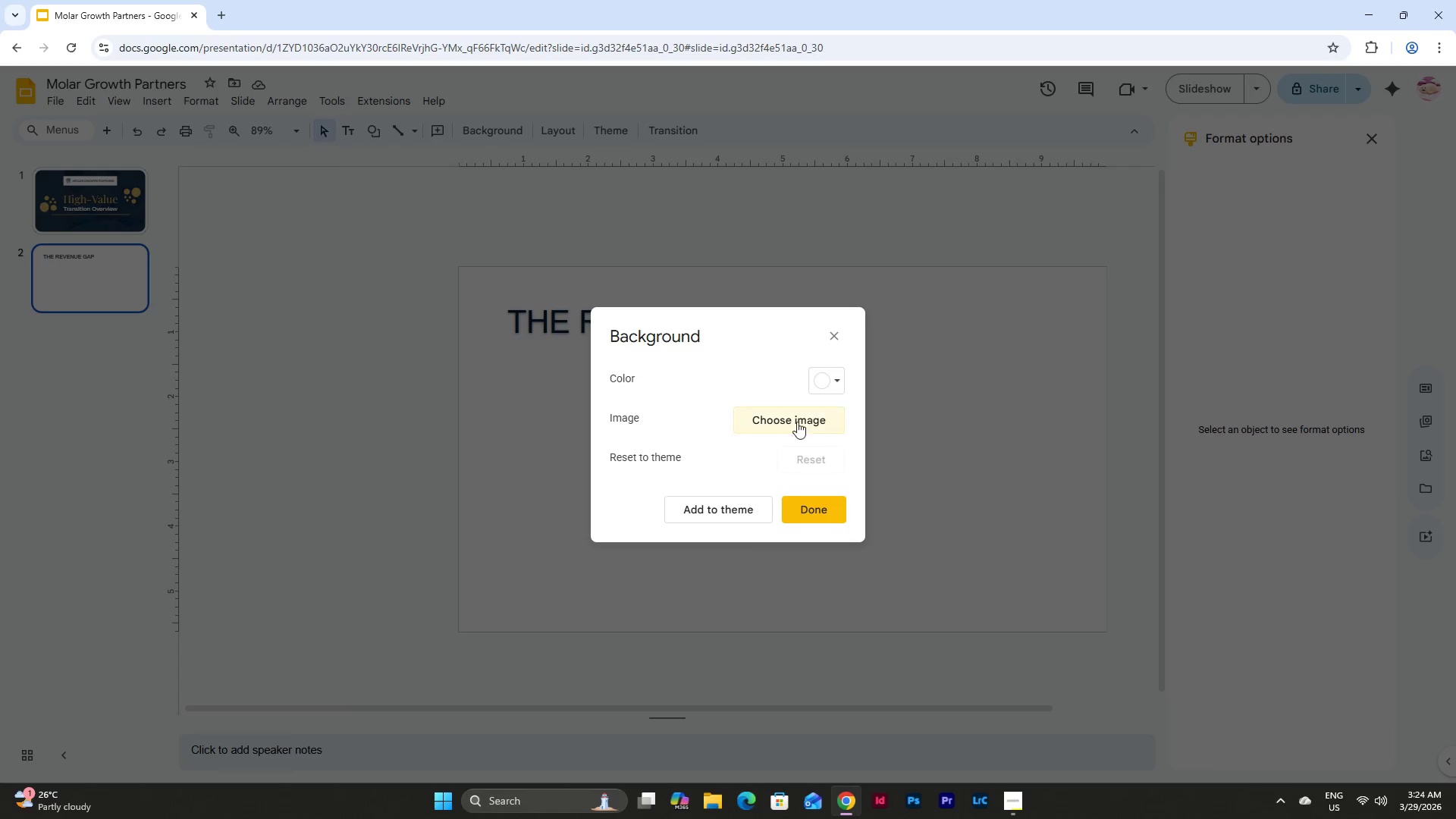 
left_click([833, 385])
 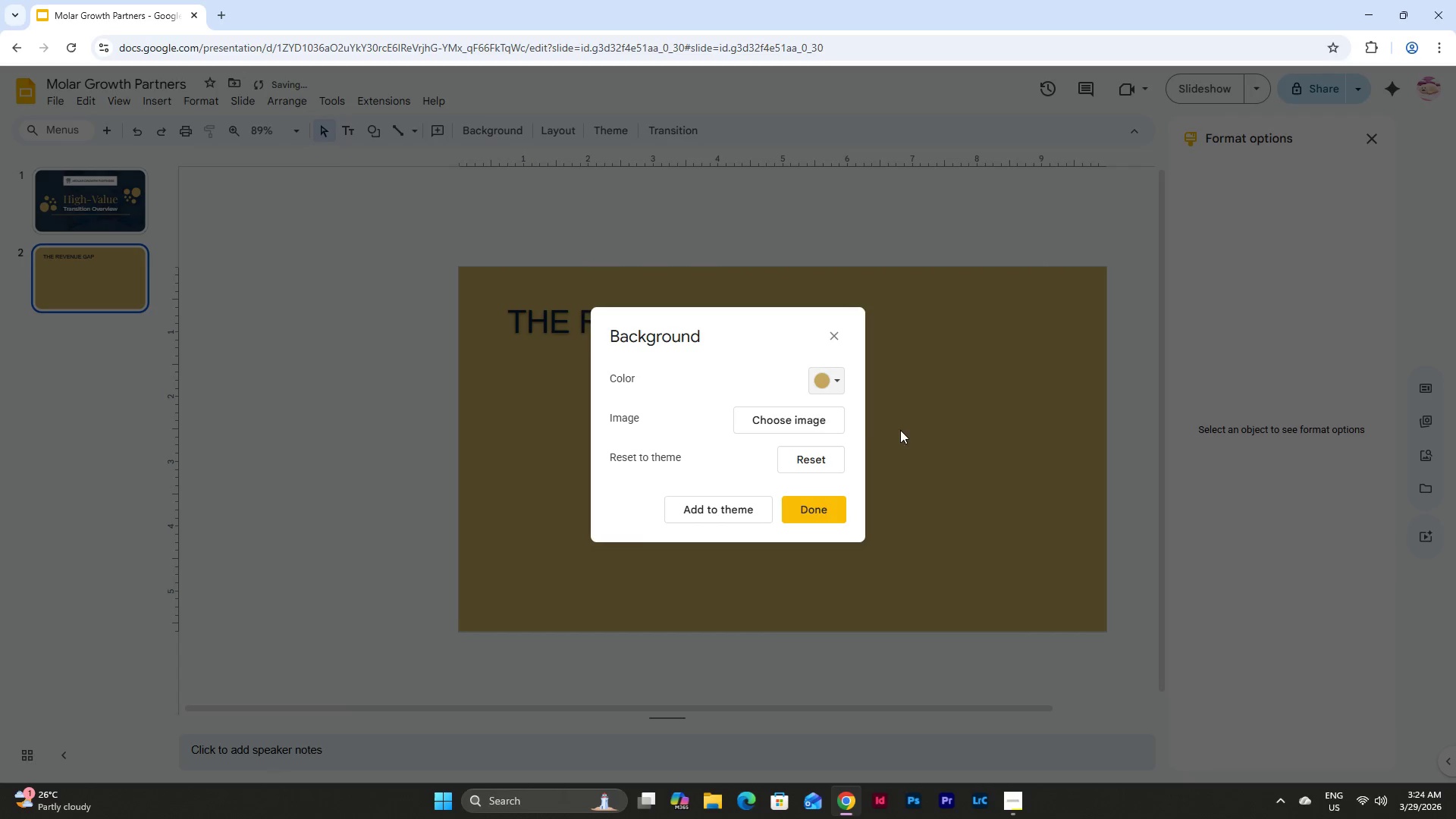 
left_click([830, 509])
 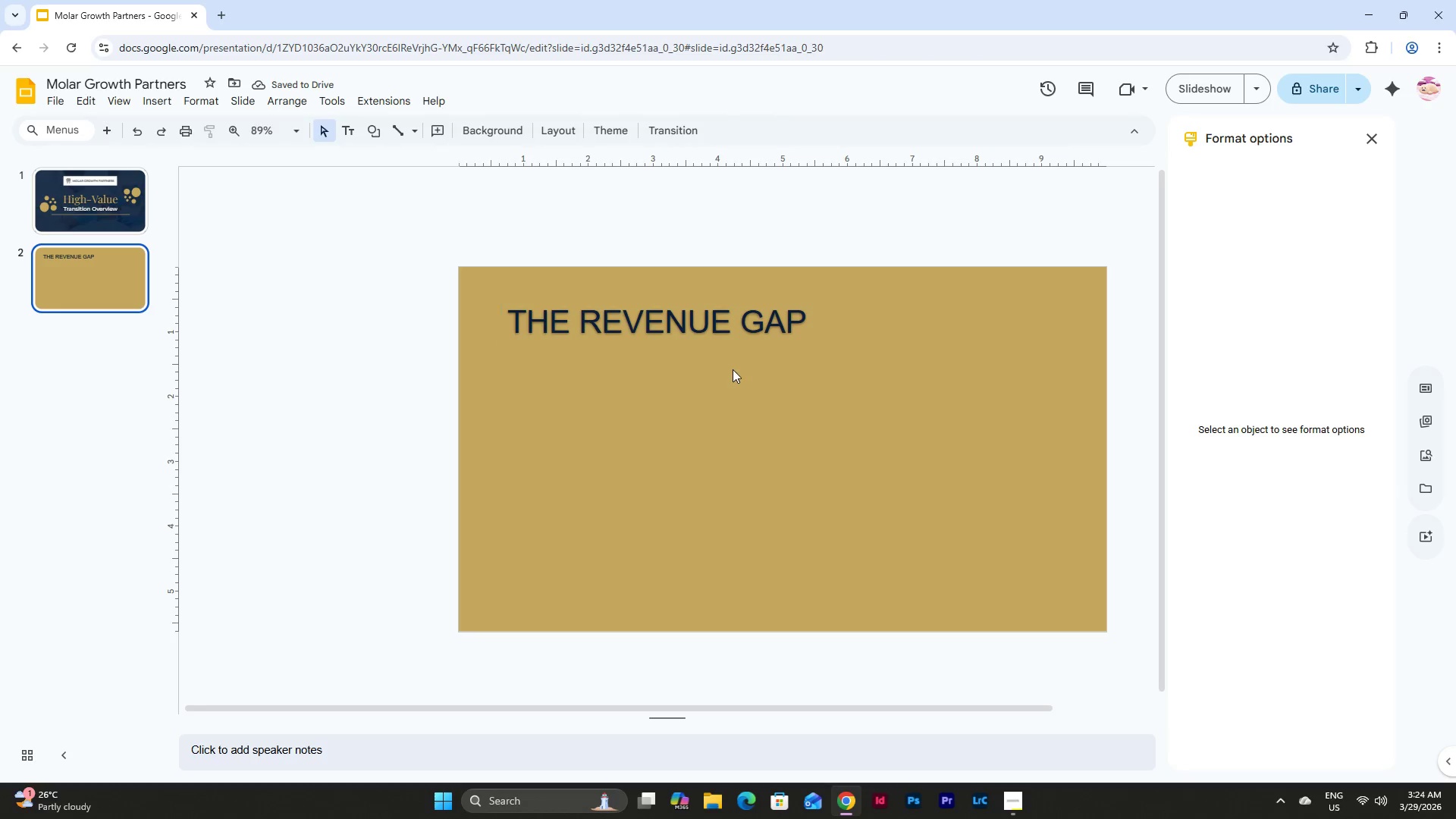 
double_click([714, 309])
 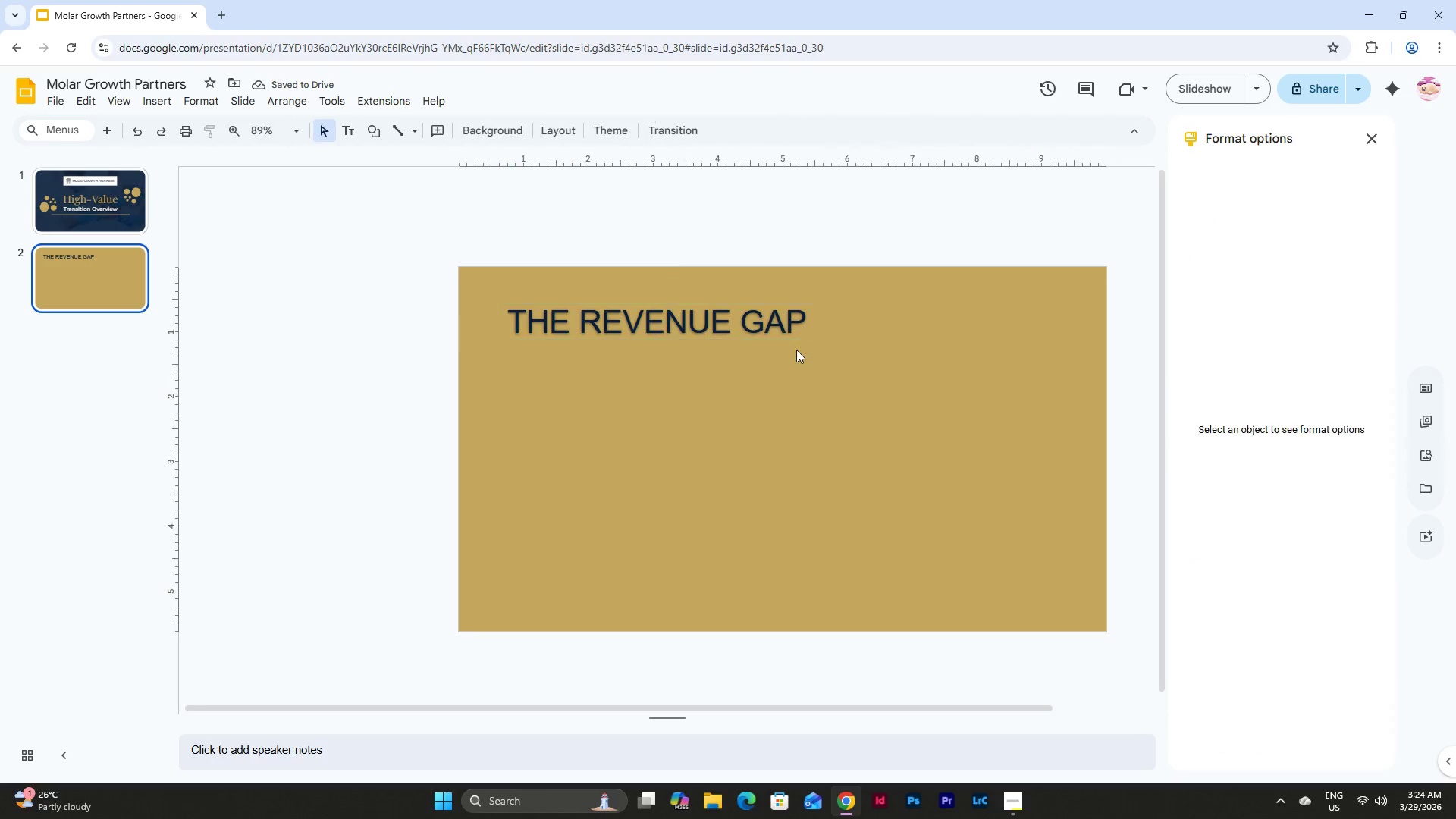 
double_click([755, 324])
 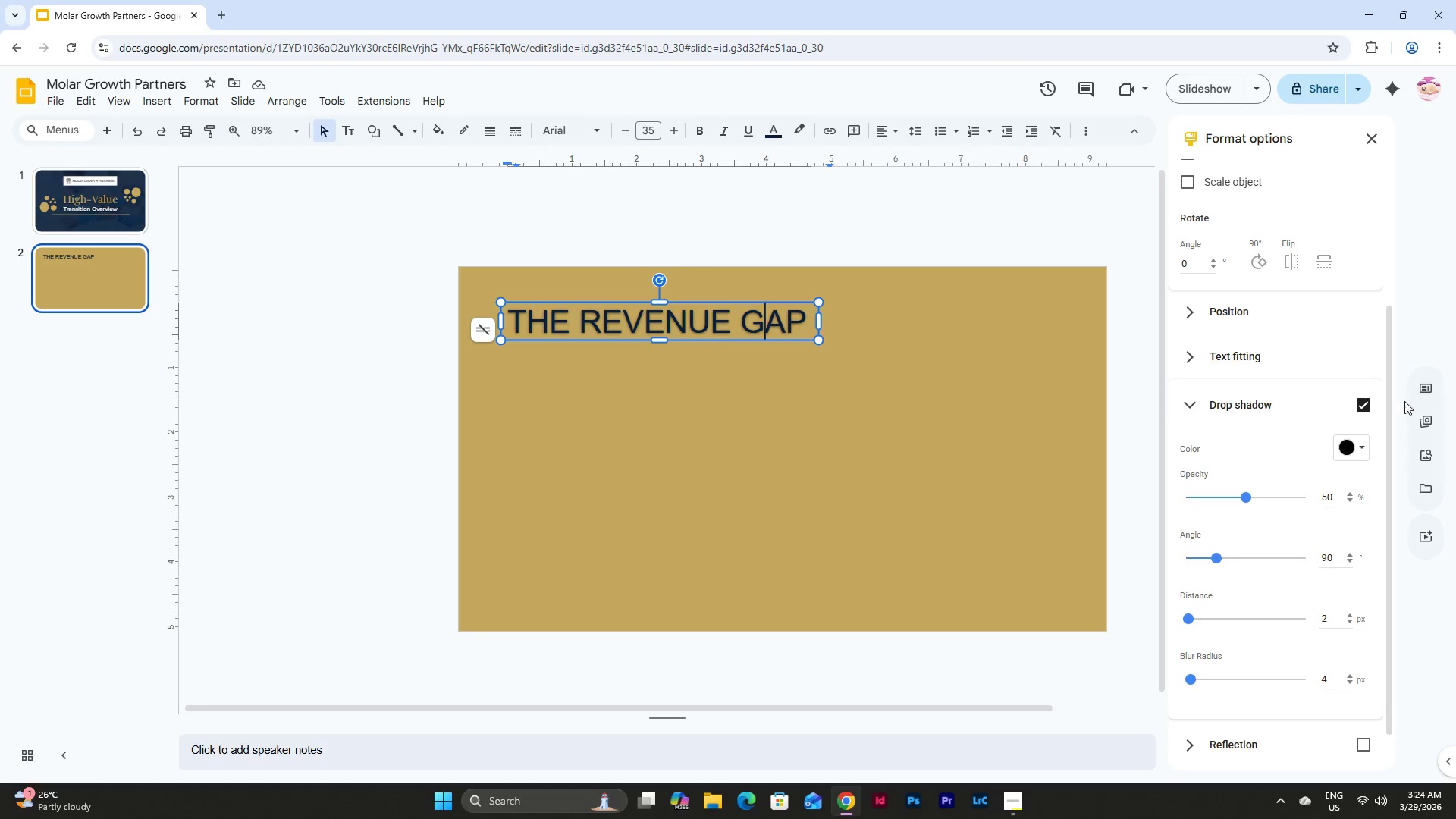 
left_click([1363, 410])
 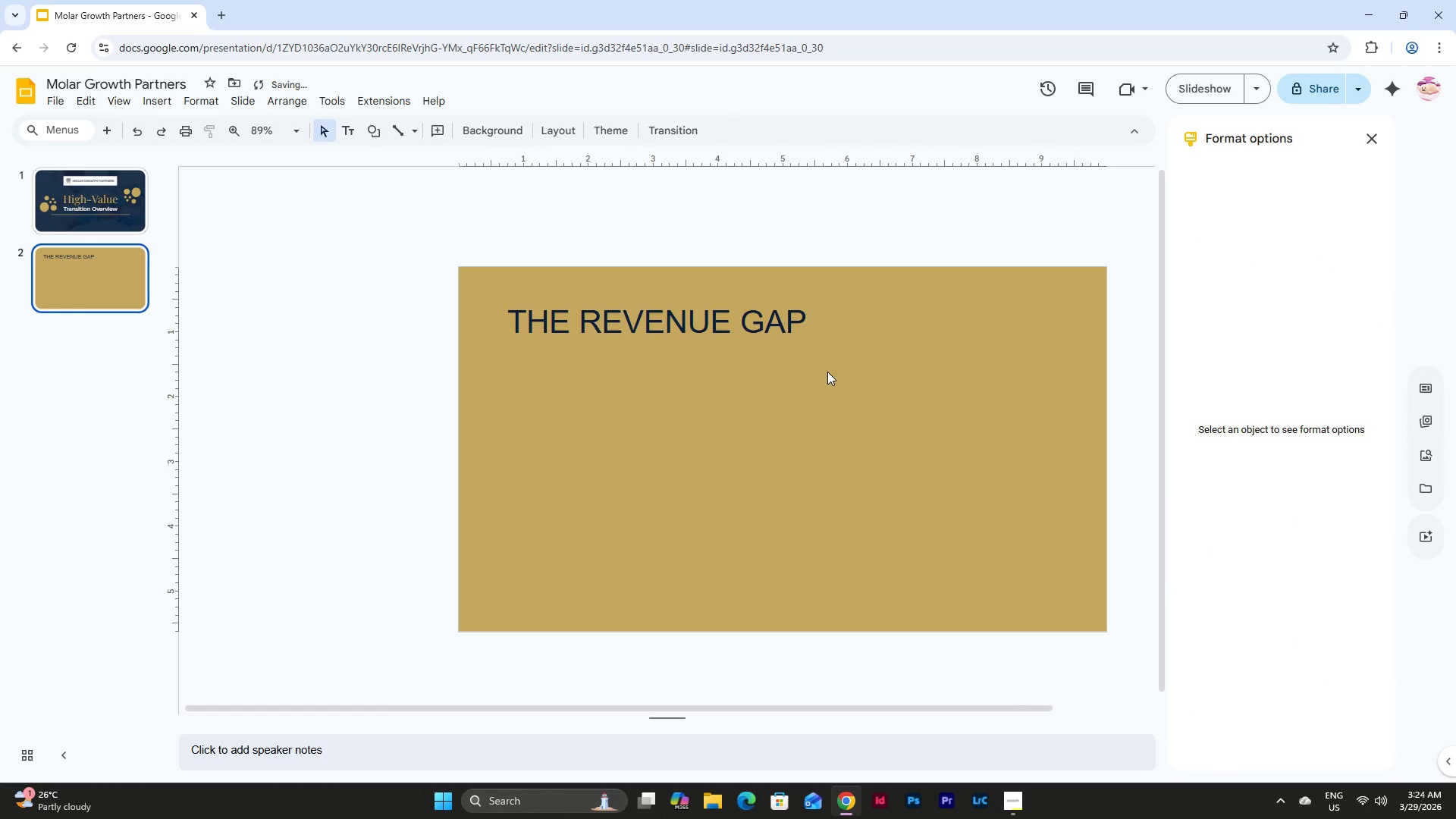 
double_click([713, 317])
 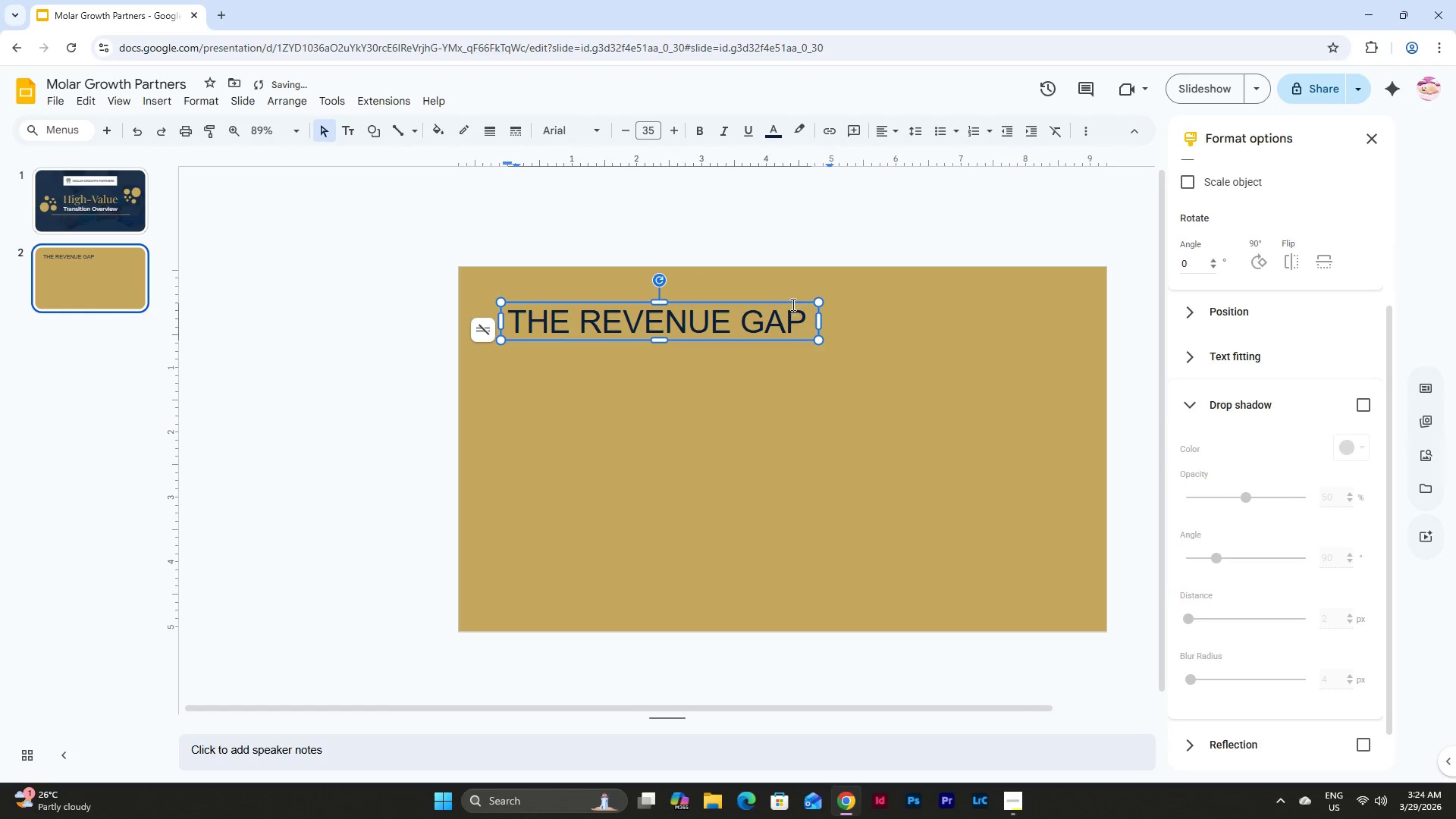 
left_click([792, 302])
 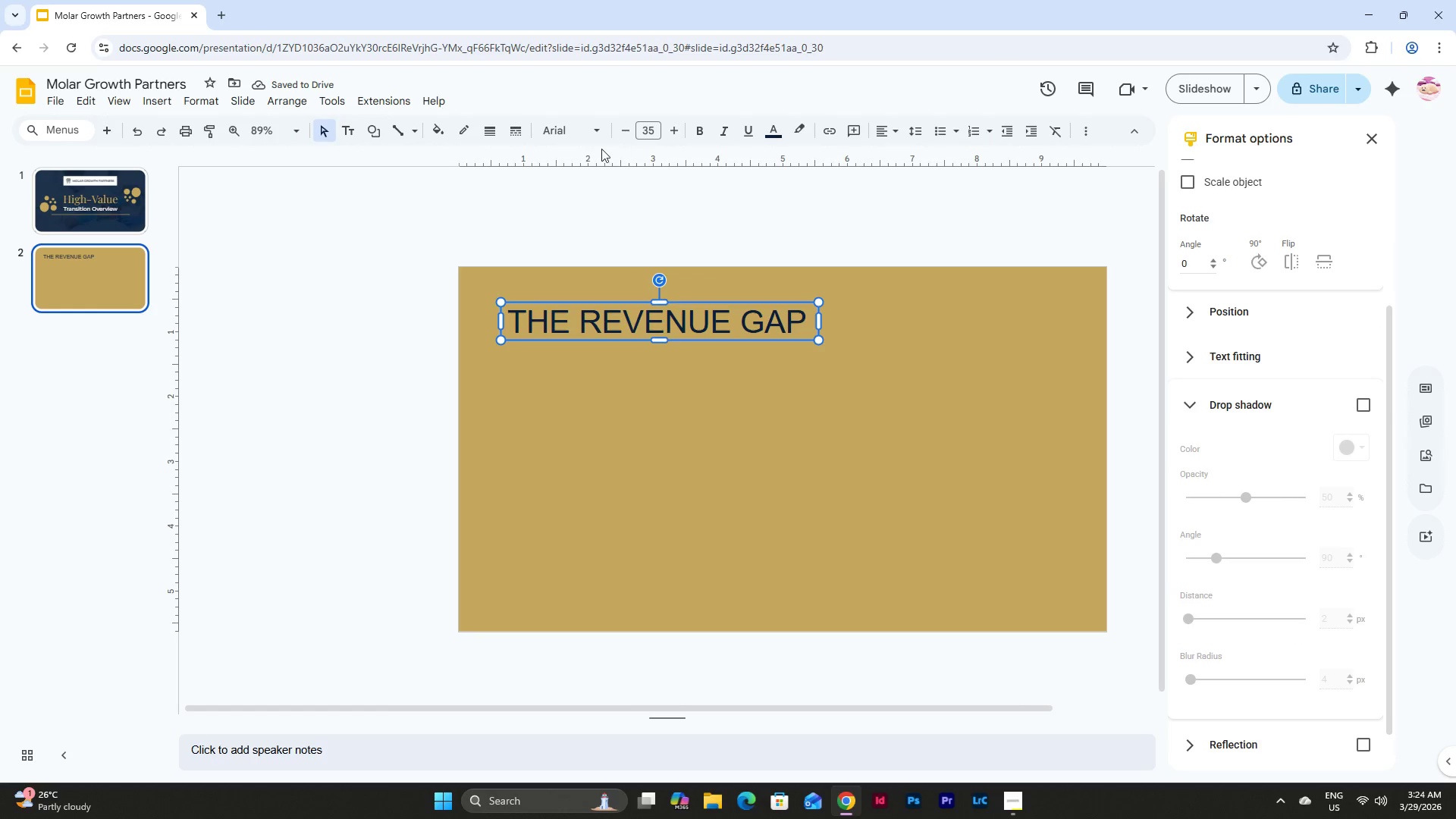 
left_click([578, 130])
 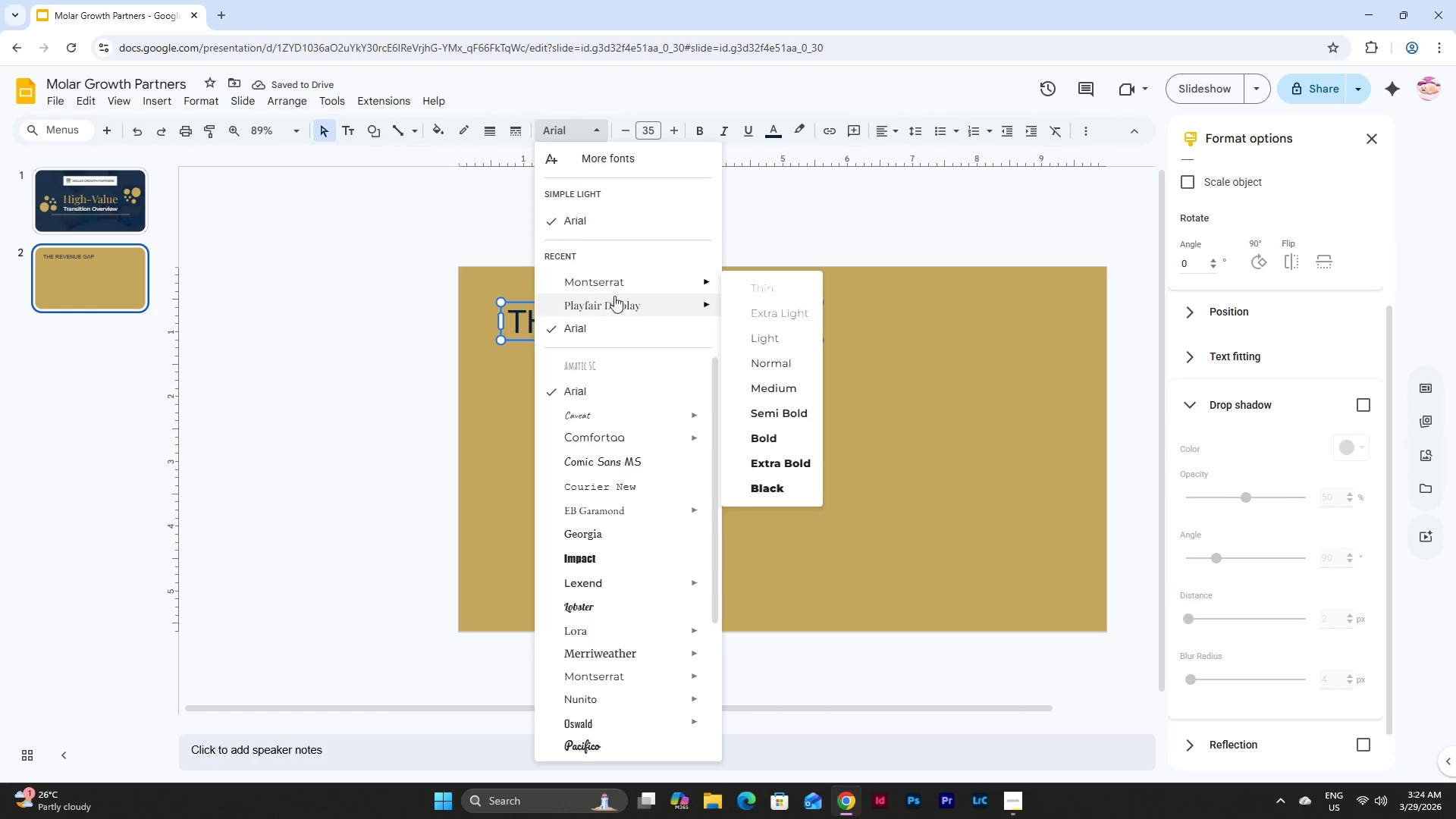 
left_click([614, 300])
 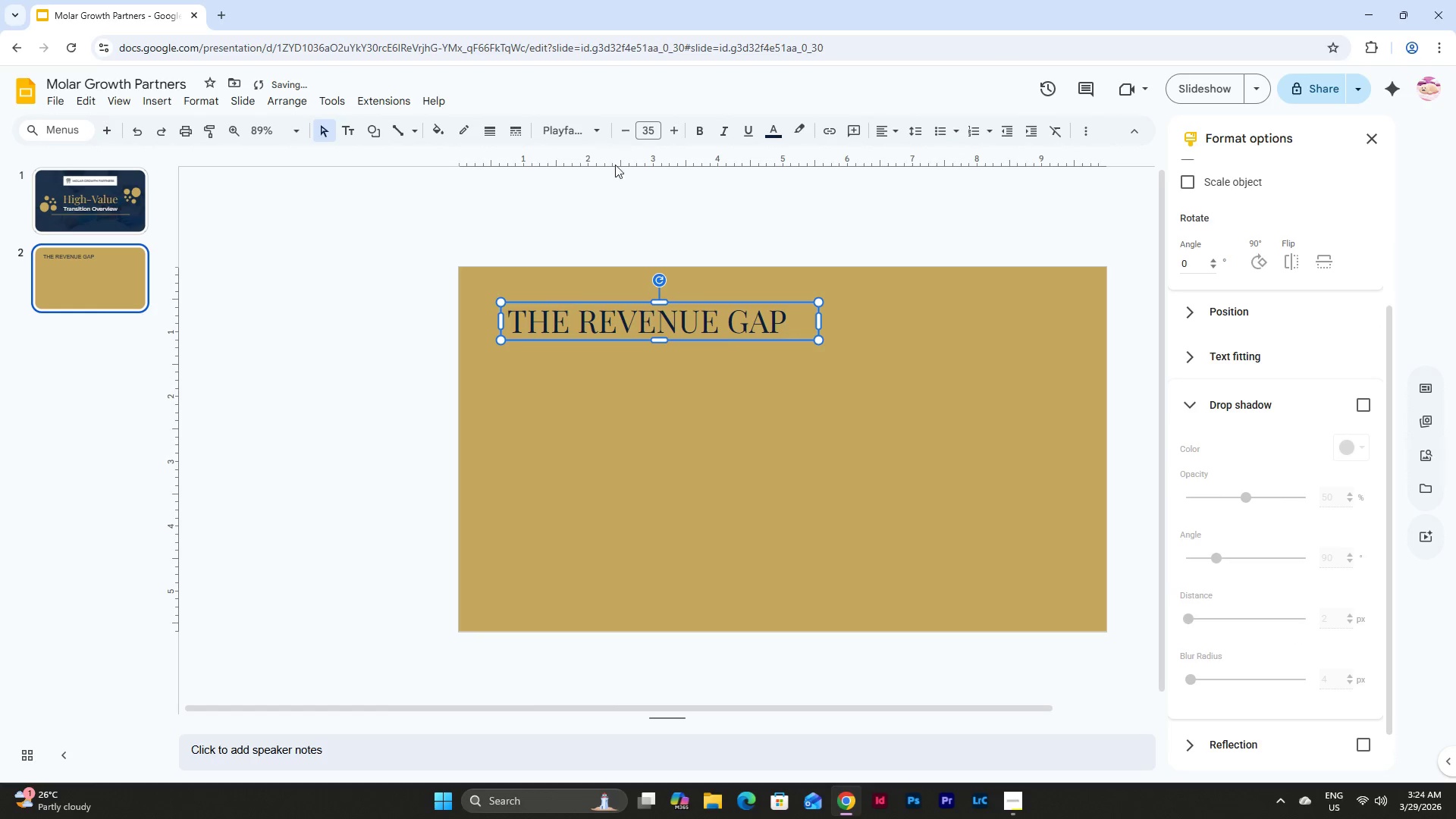 
left_click([582, 133])
 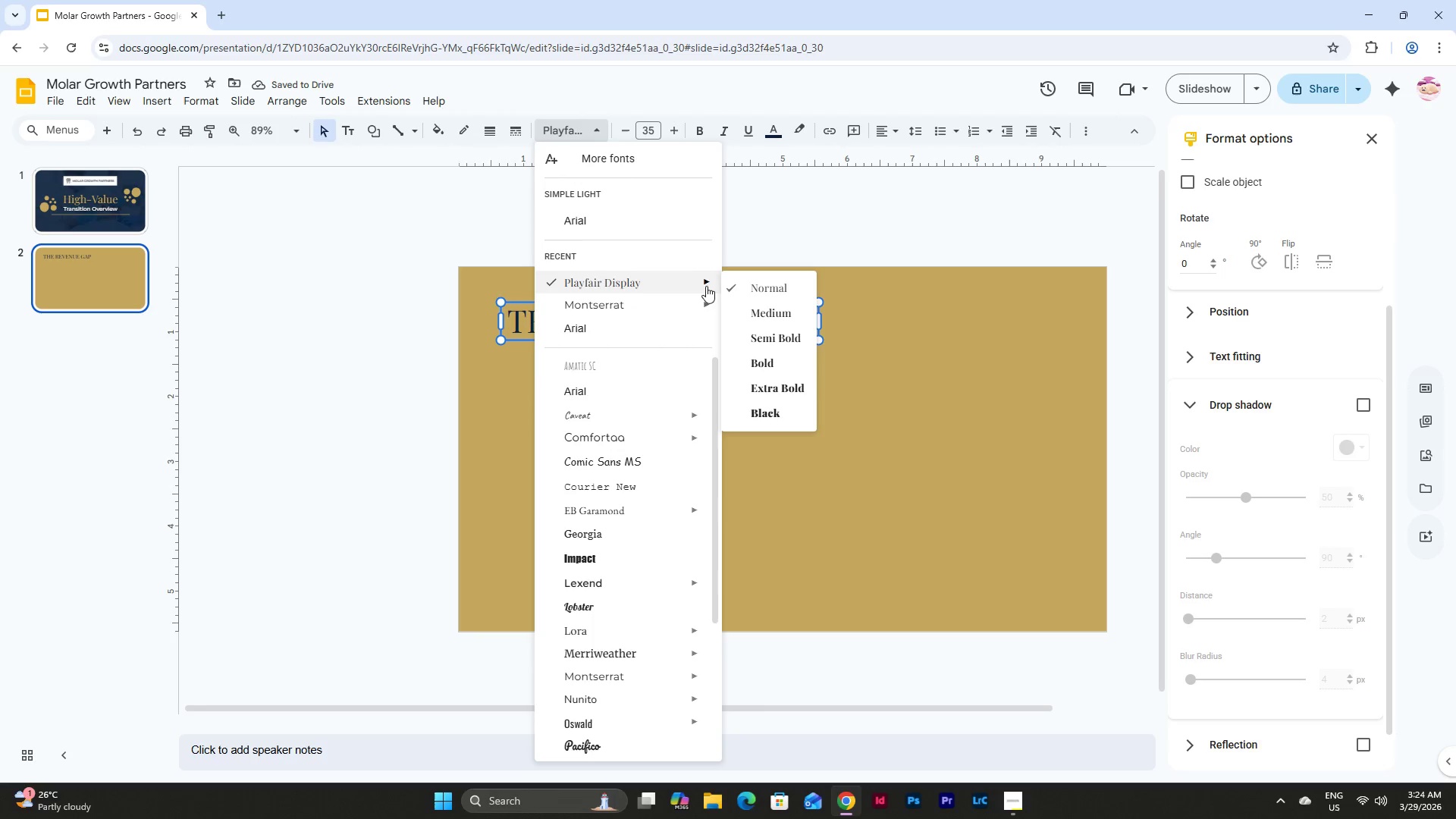 
left_click([760, 368])
 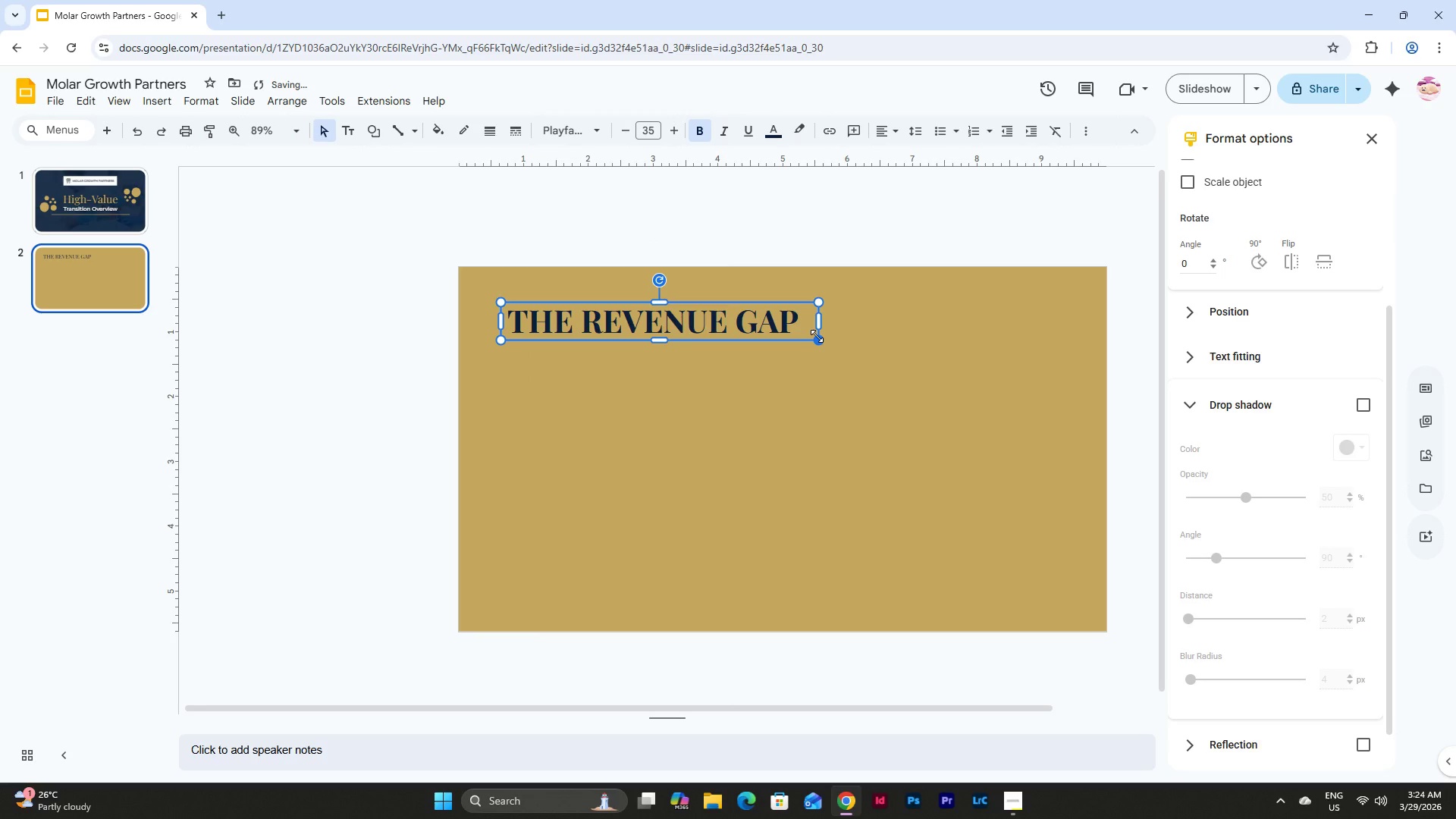 
left_click_drag(start_coordinate=[817, 336], to_coordinate=[847, 351])
 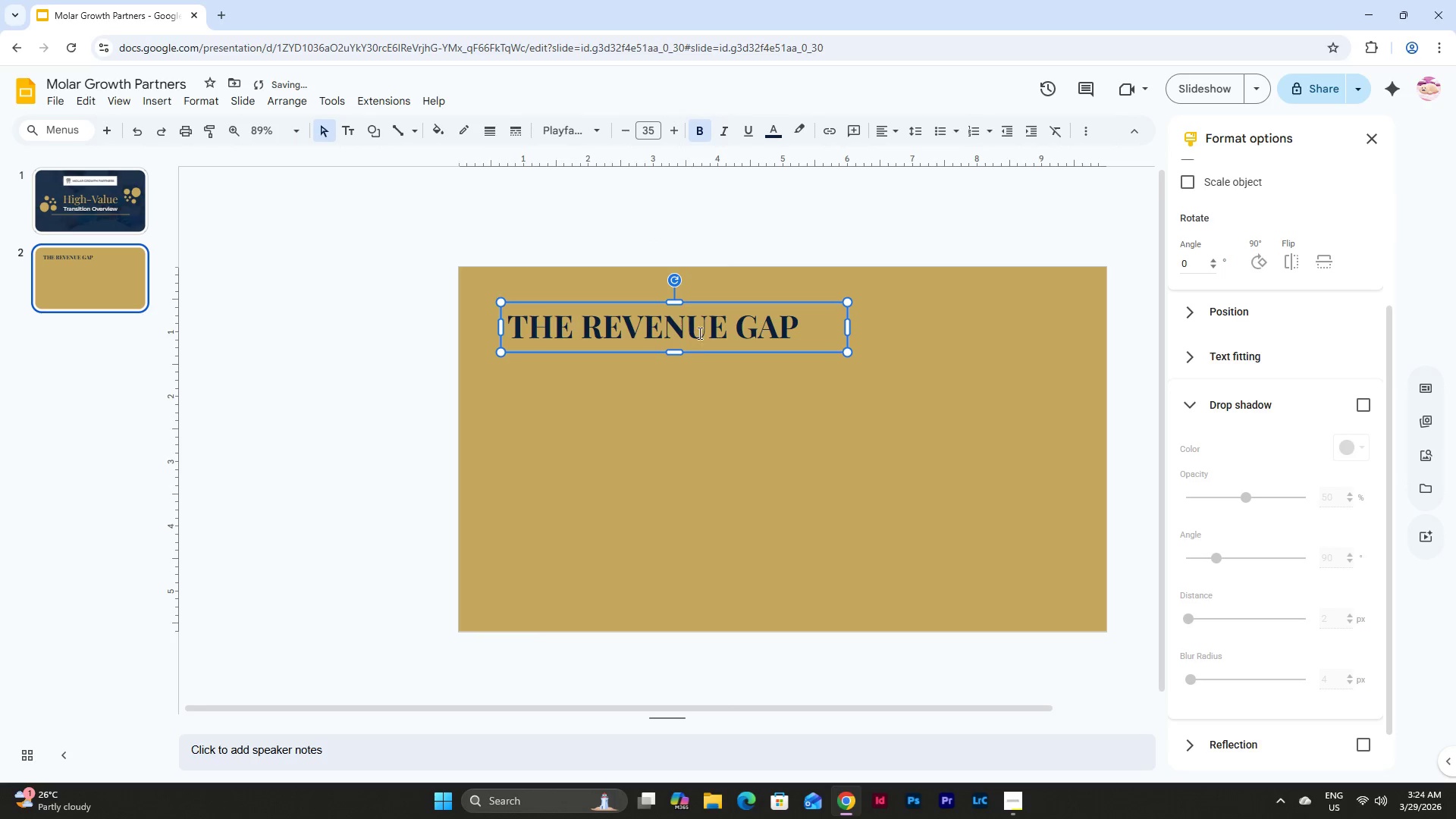 
left_click([795, 327])
 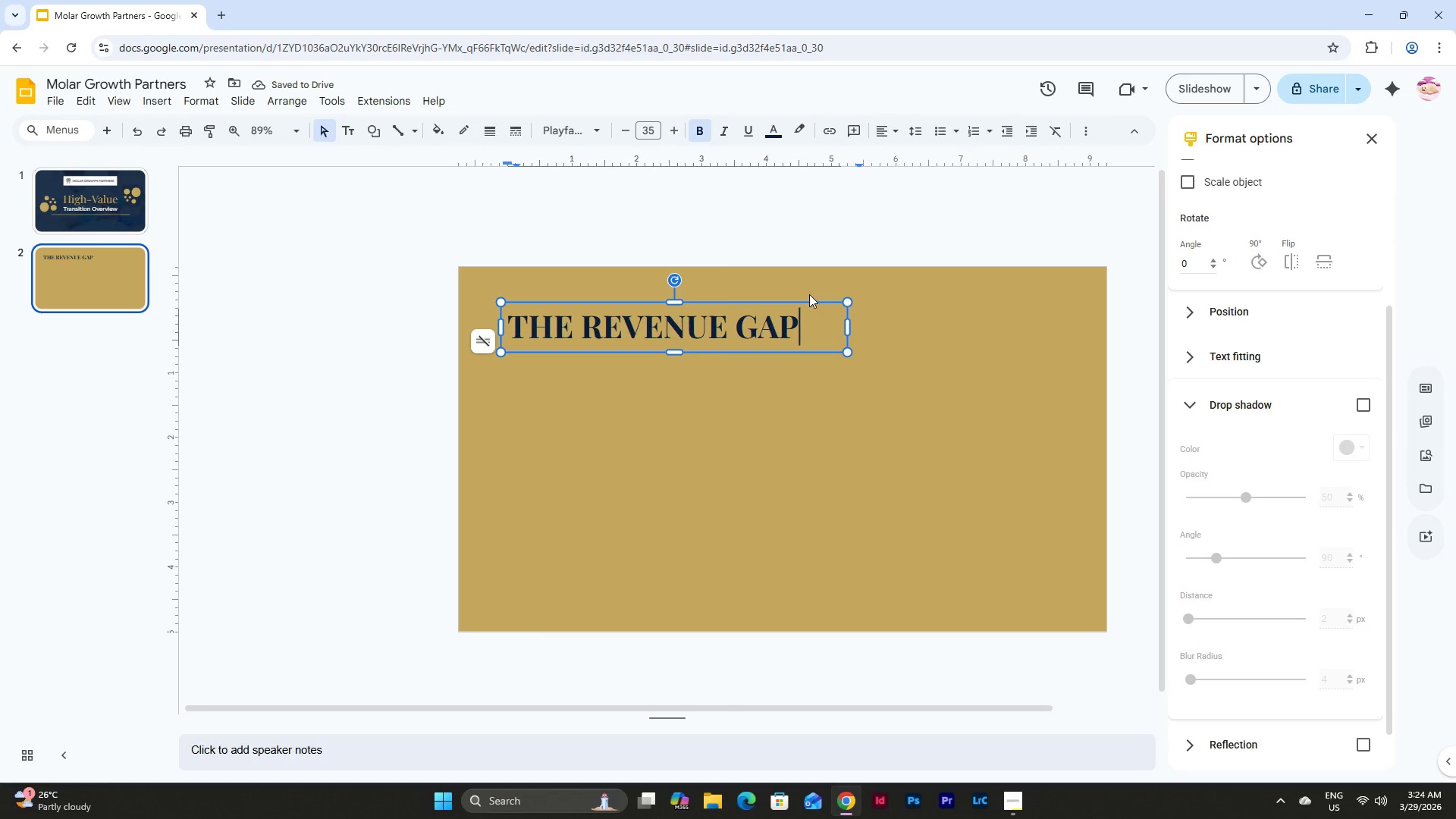 
left_click([809, 300])
 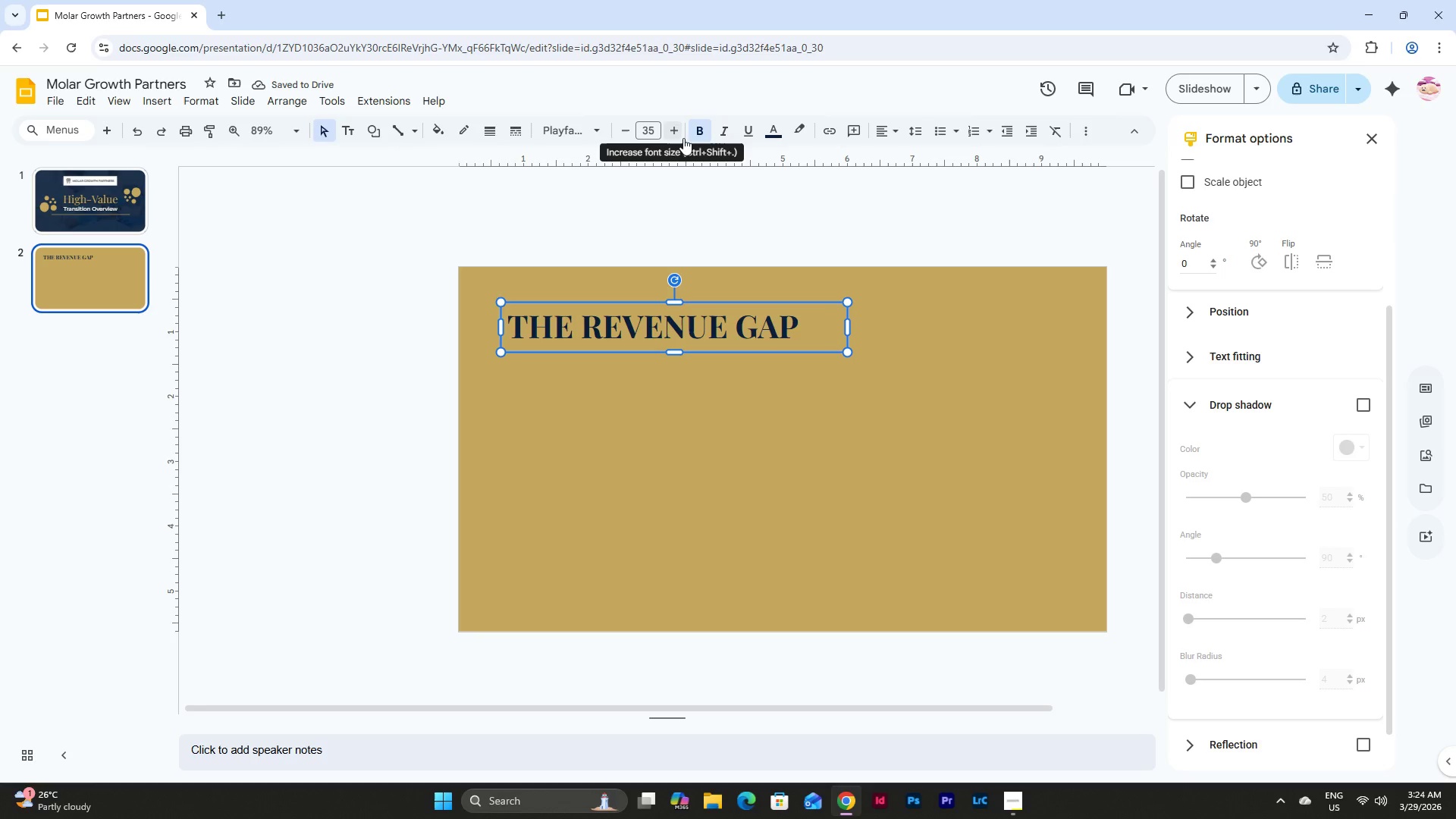 
left_click([651, 132])
 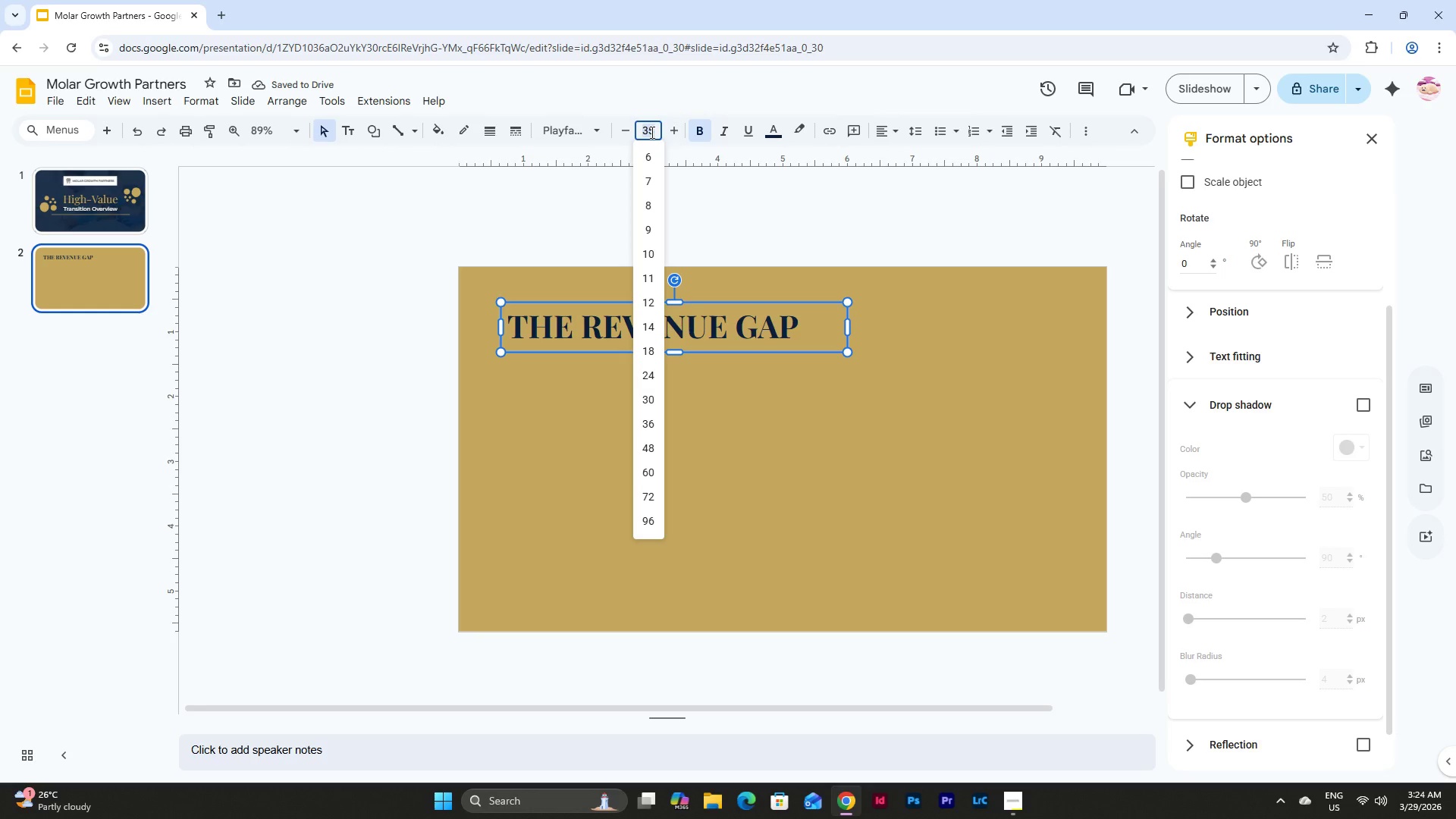 
key(Numpad4)
 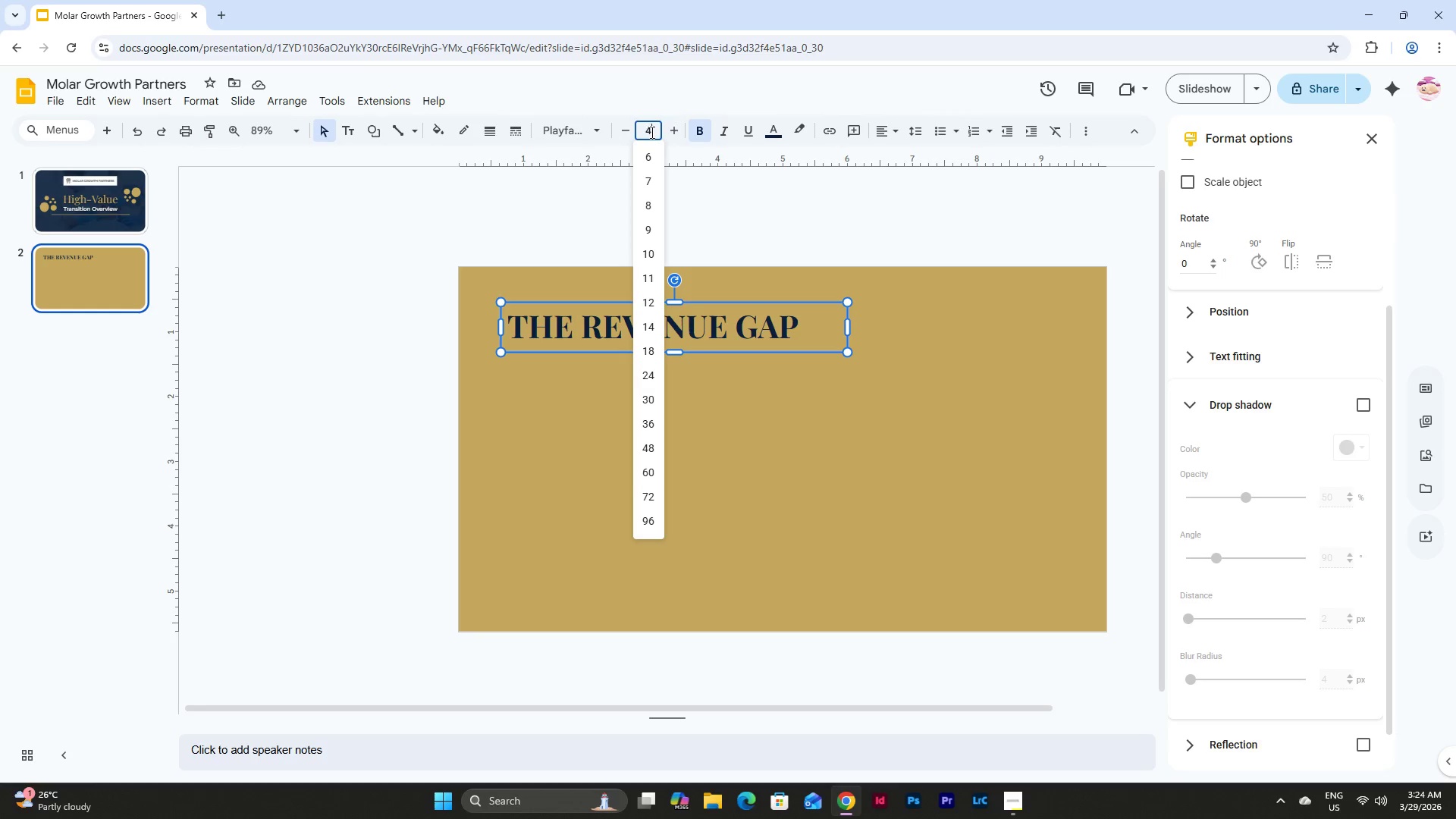 
key(Numpad0)
 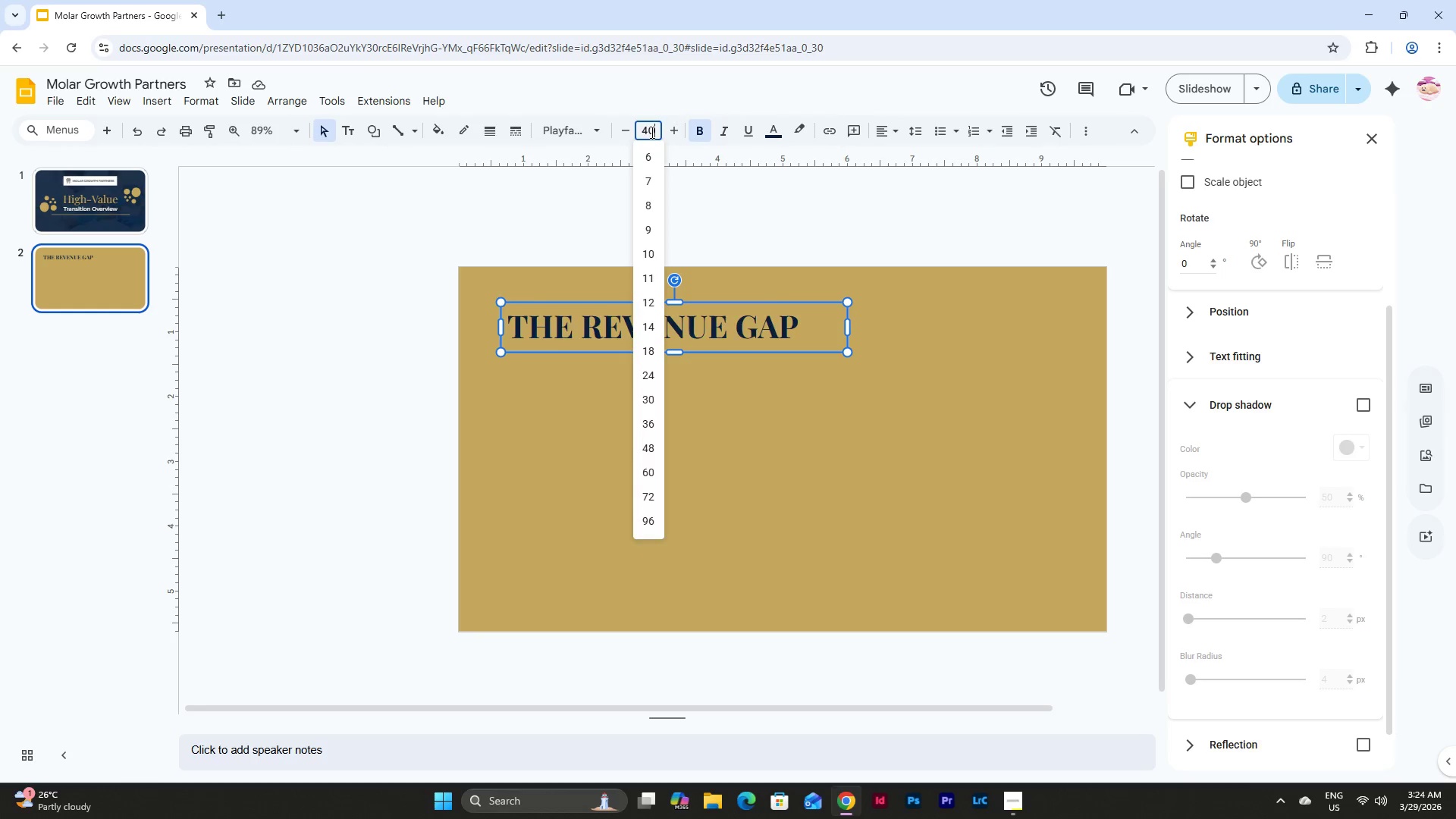 
key(NumpadEnter)
 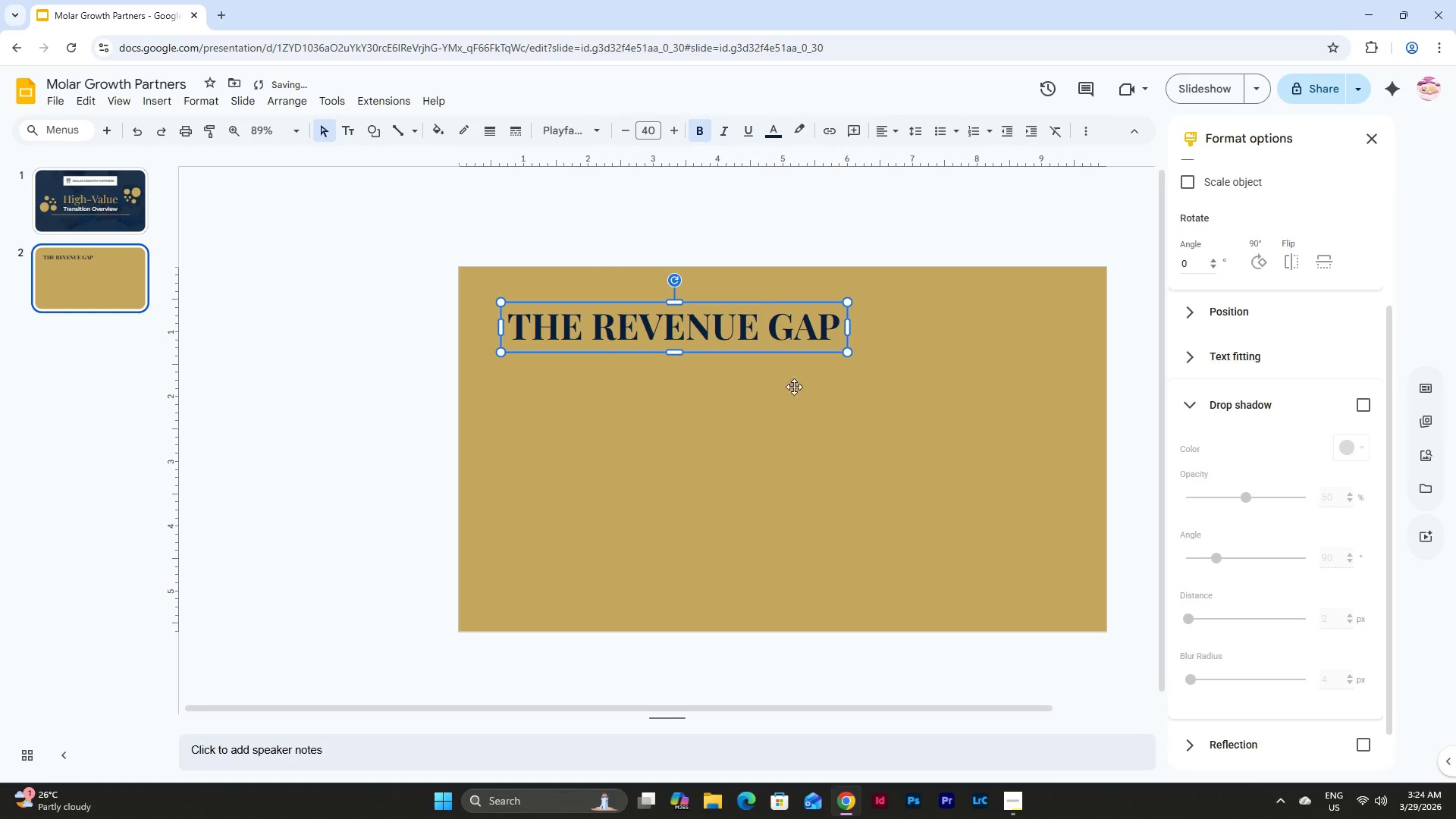 
left_click([787, 419])
 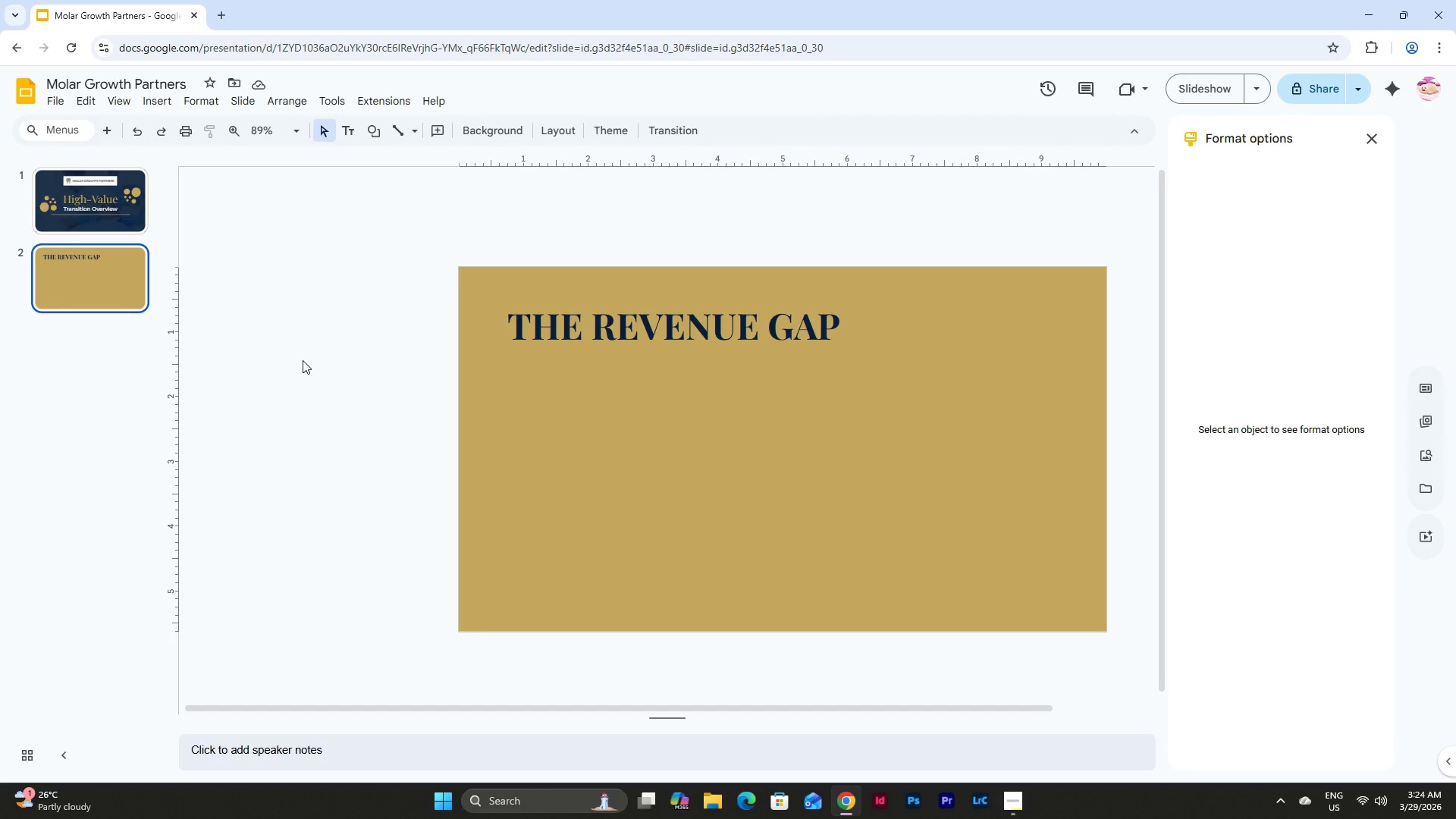 
wait(25.33)
 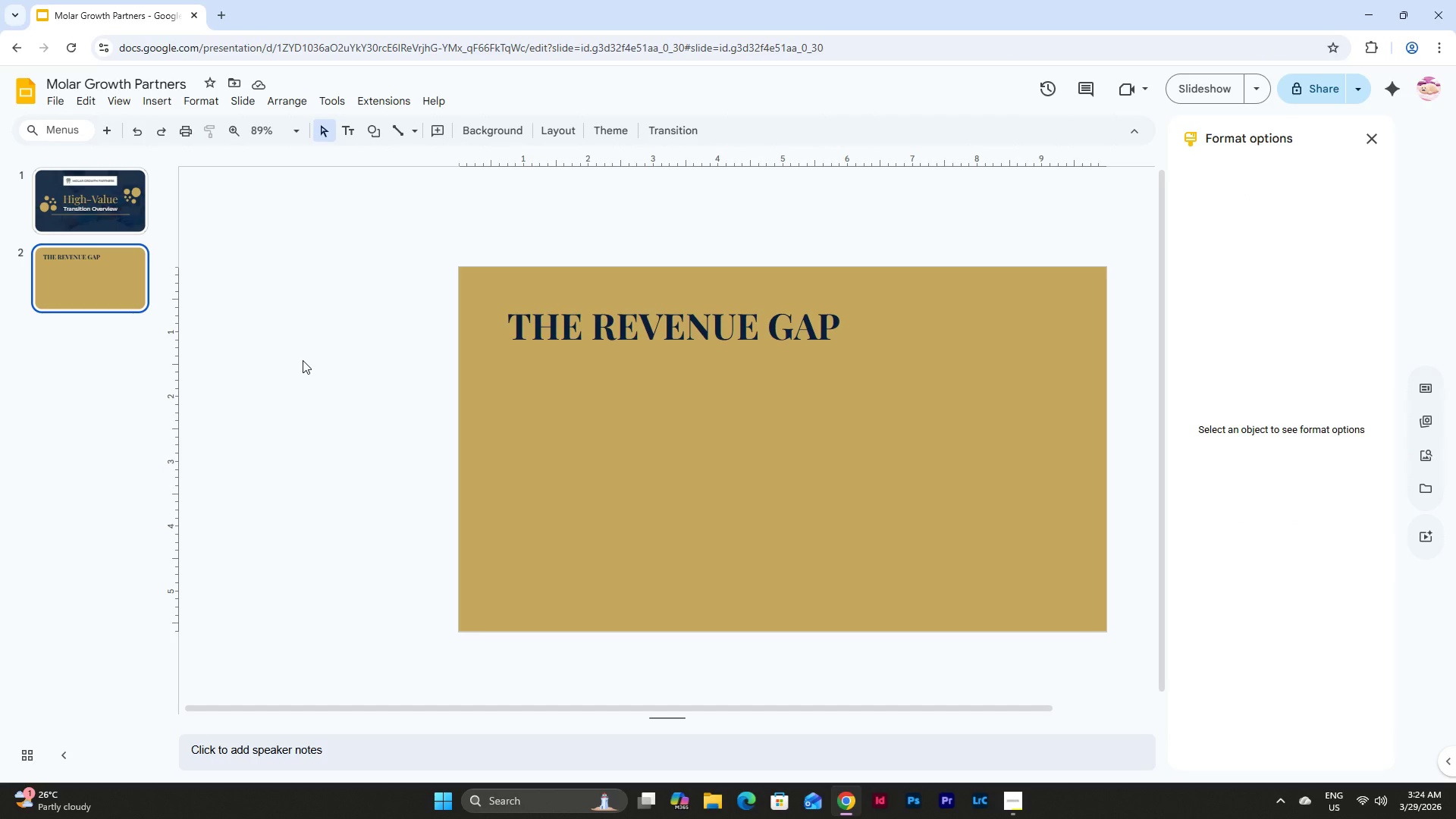 
left_click([162, 105])
 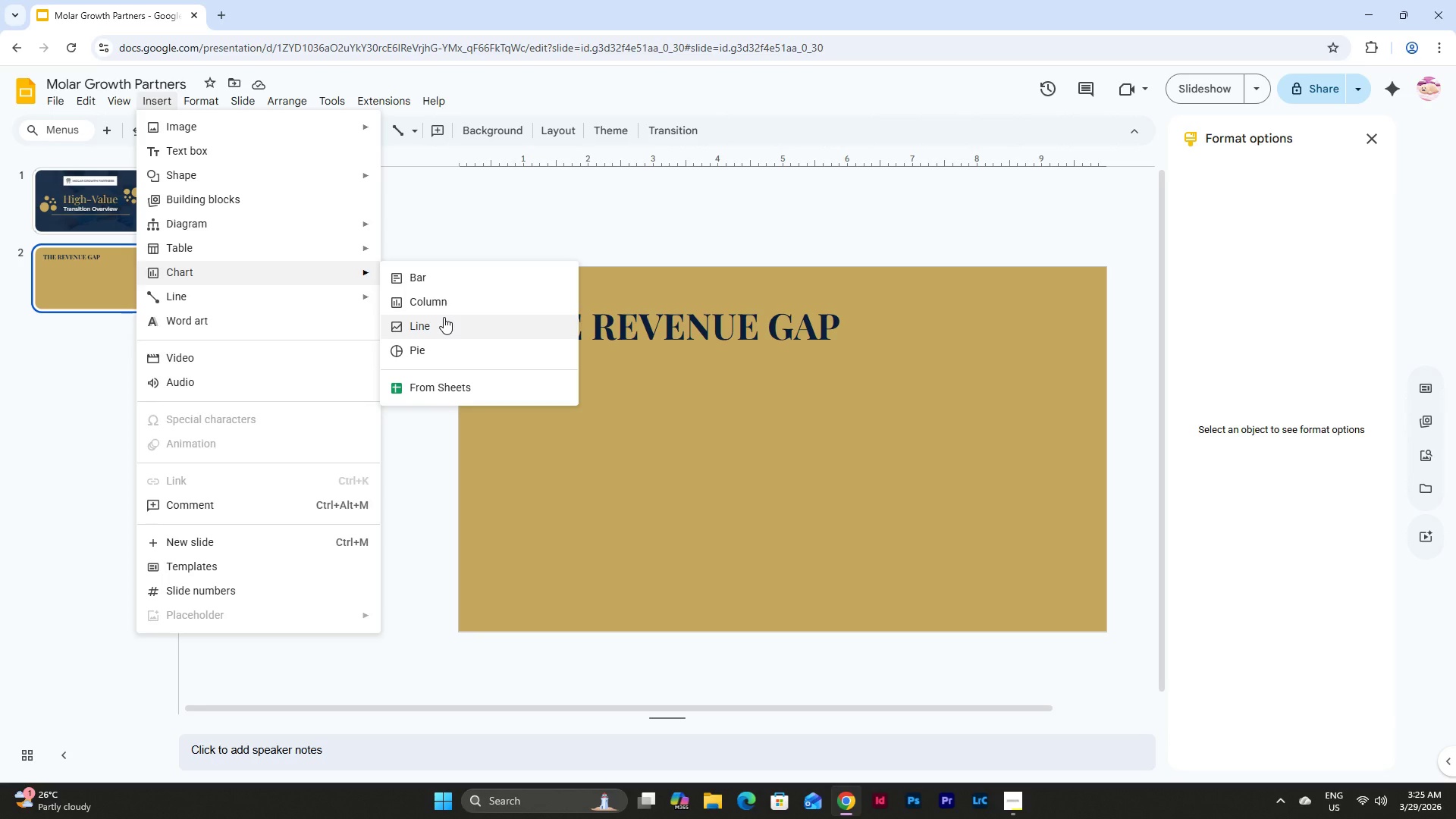 
left_click([441, 301])
 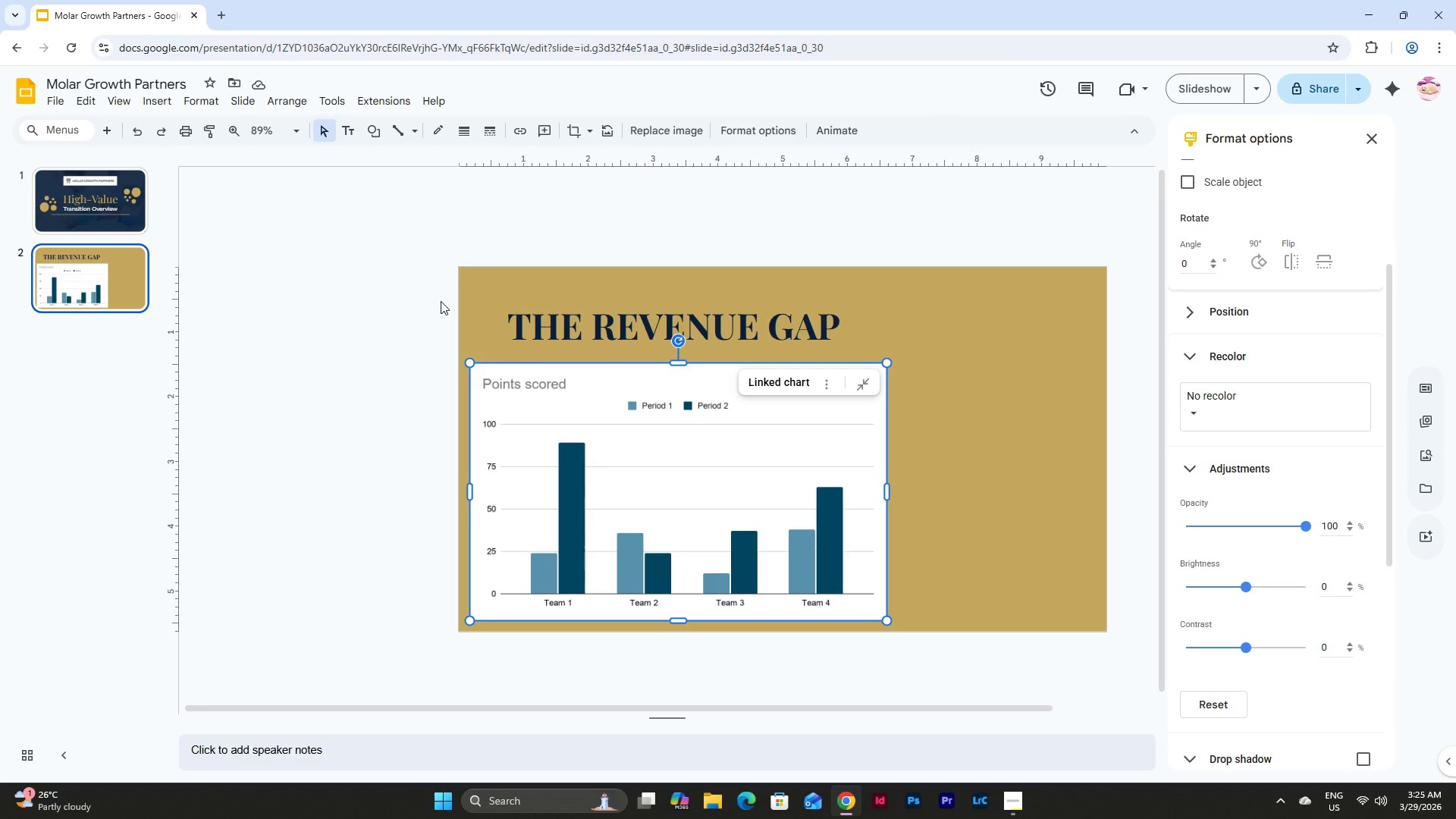 
wait(13.26)
 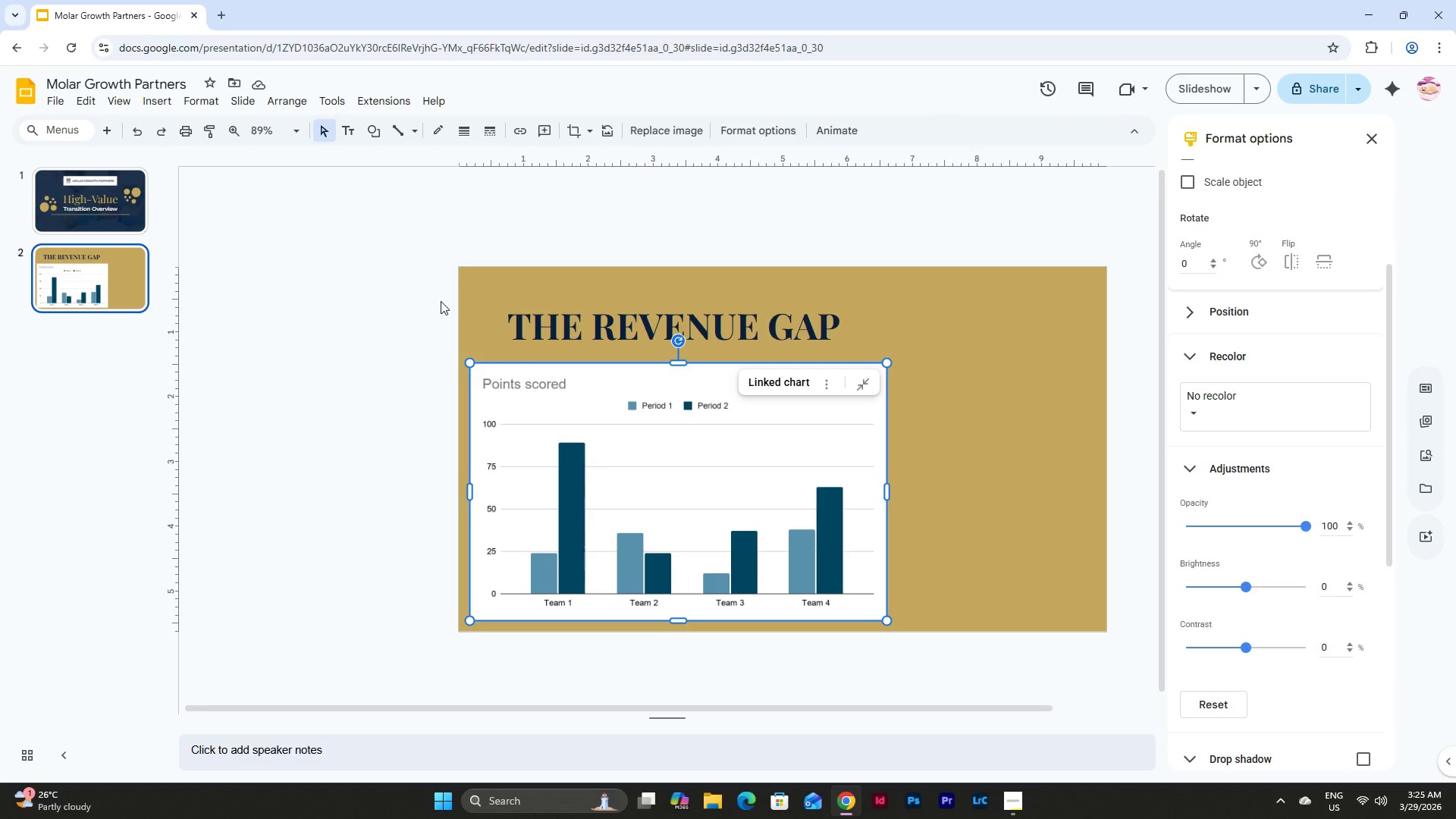 
left_click_drag(start_coordinate=[782, 448], to_coordinate=[883, 437])
 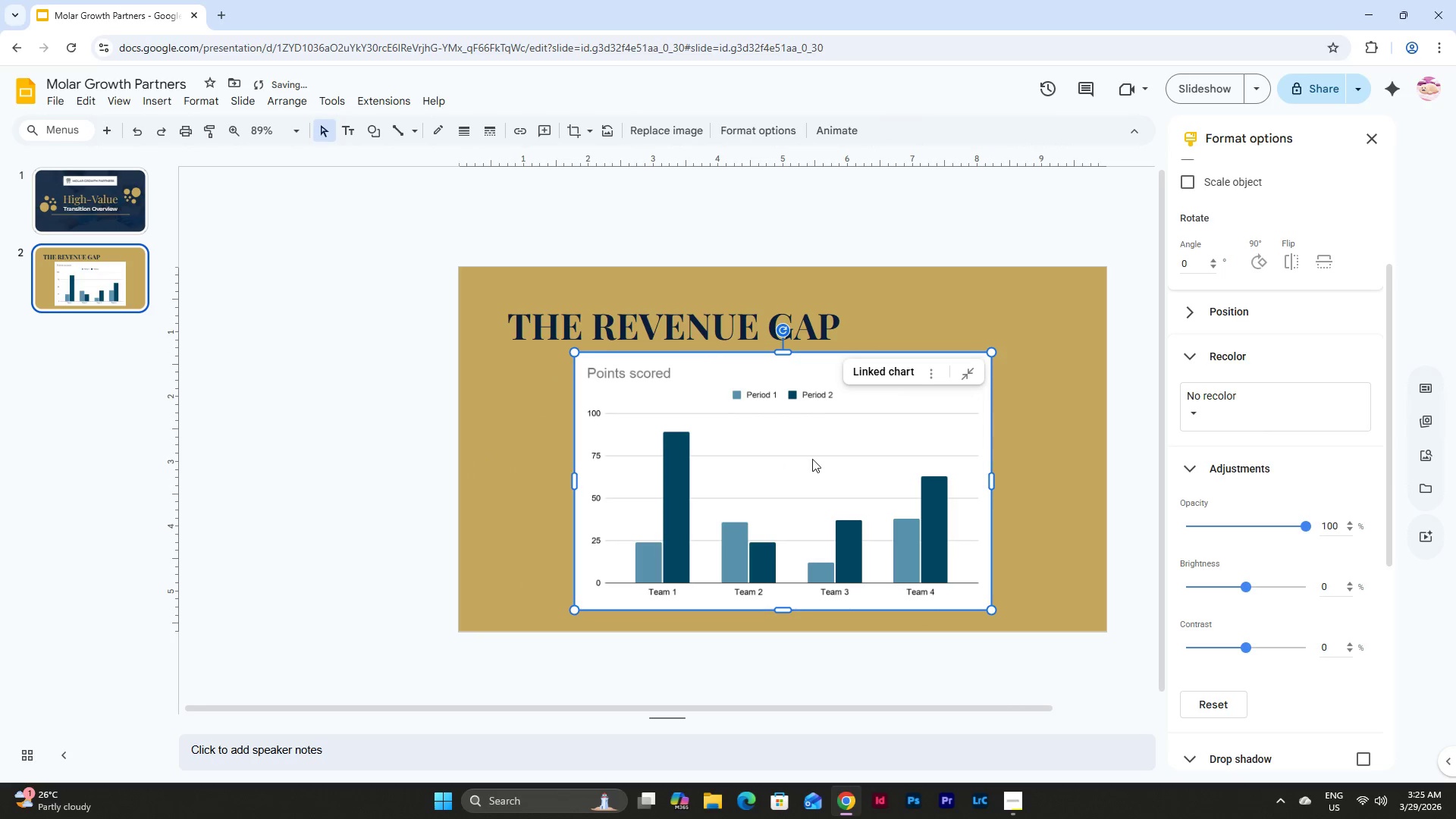 
right_click([811, 459])
 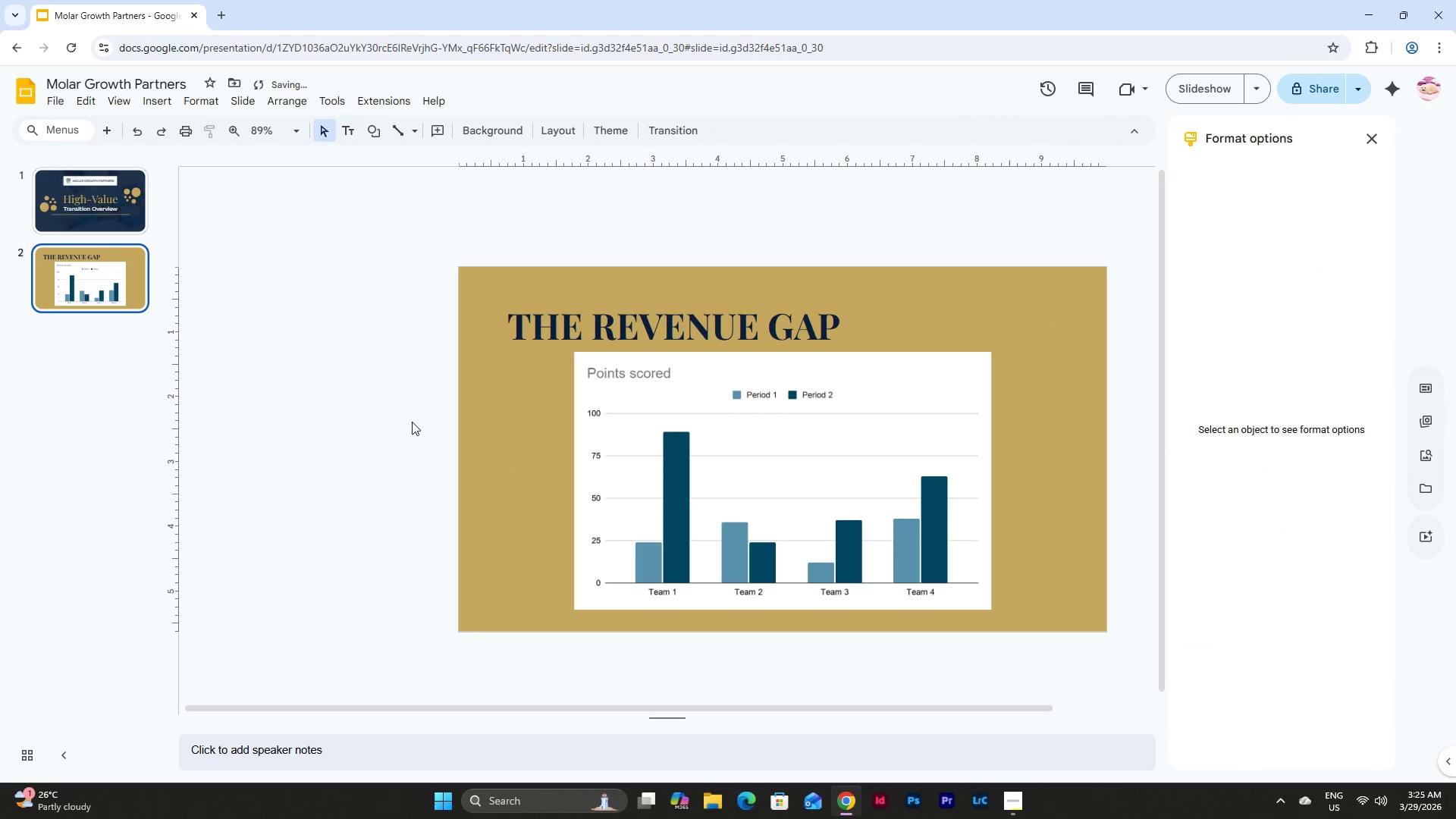 
double_click([900, 453])
 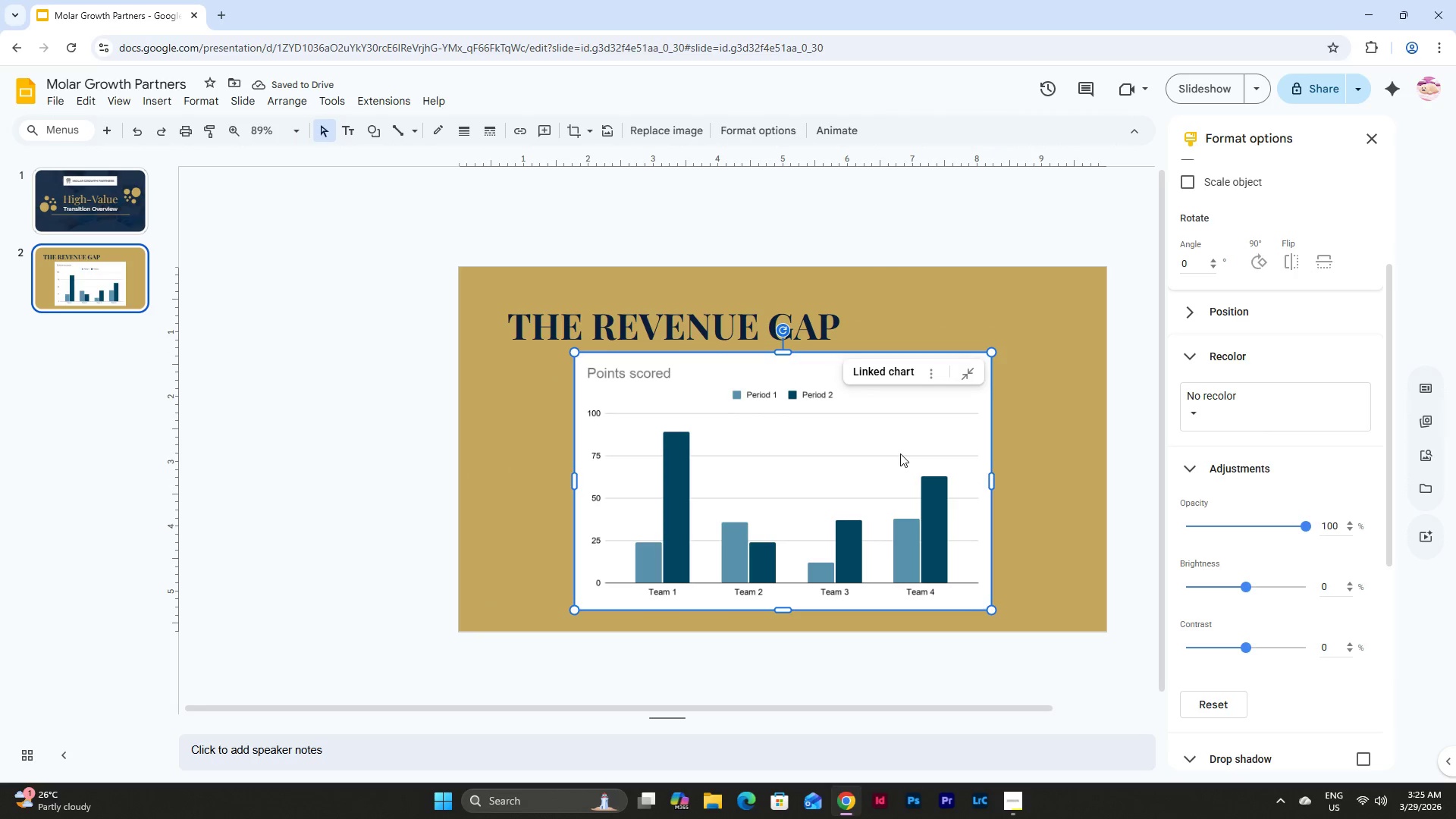 
triple_click([900, 453])
 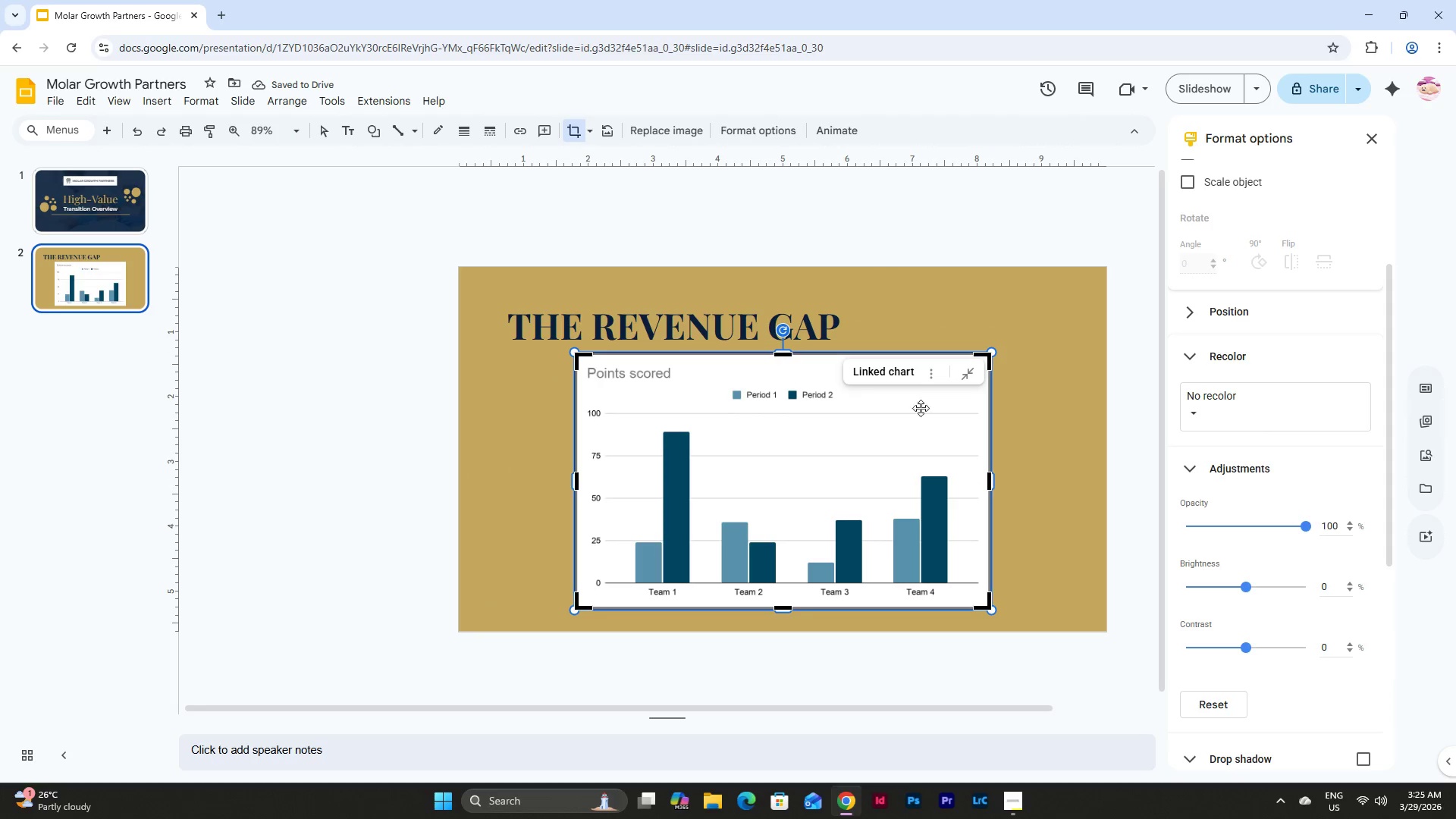 
left_click([935, 368])
 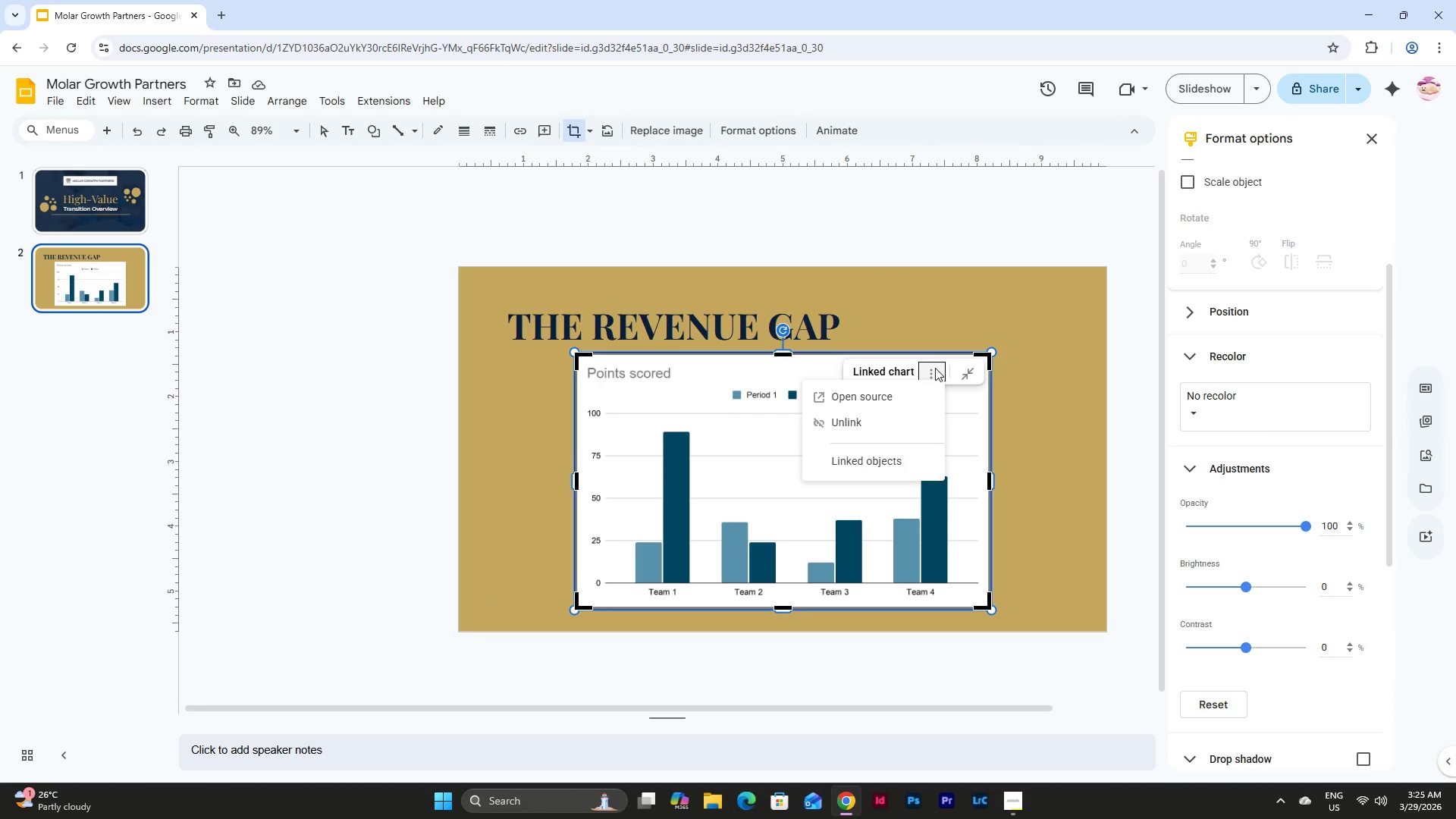 
left_click([935, 368])
 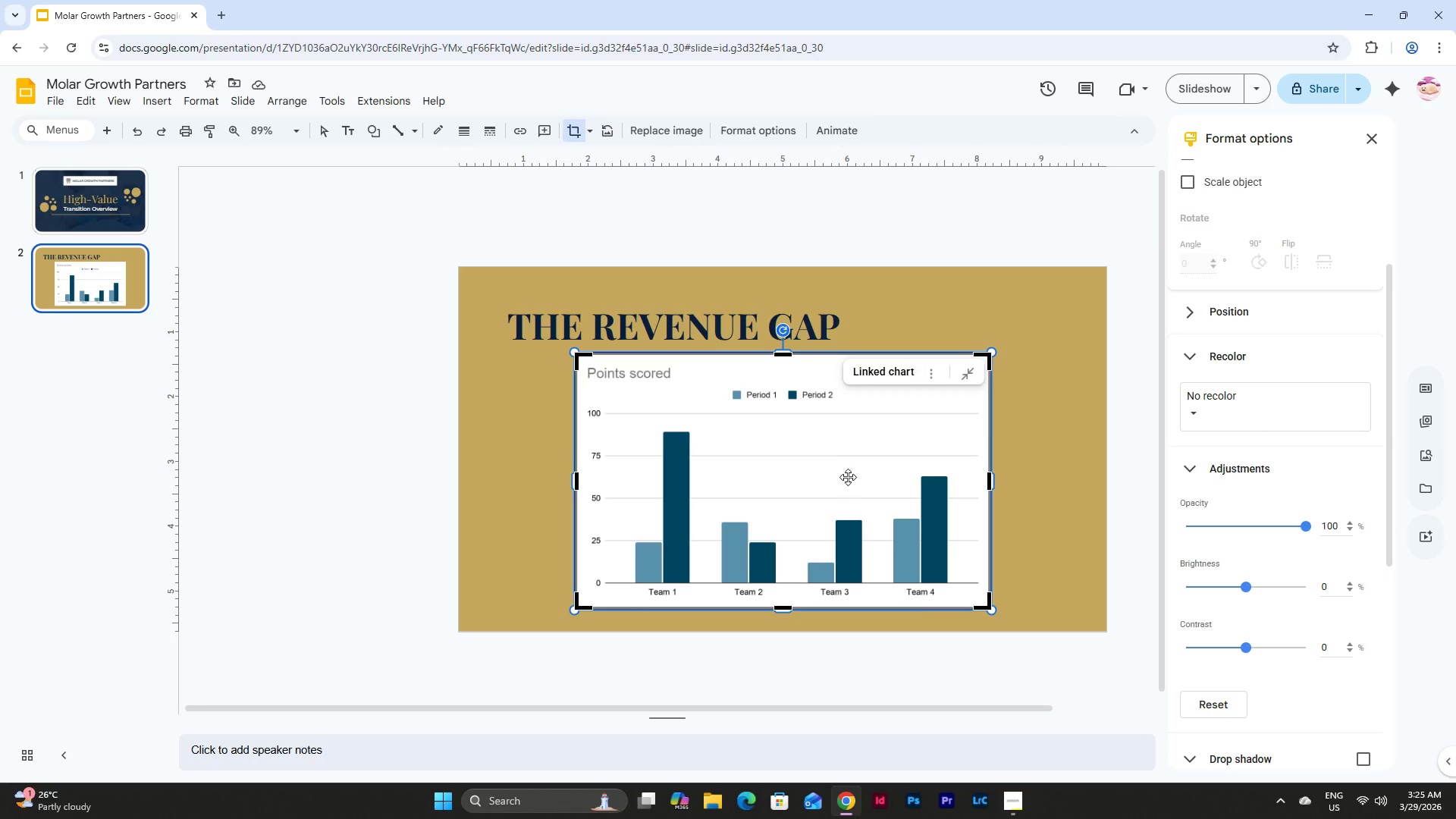 
double_click([848, 477])
 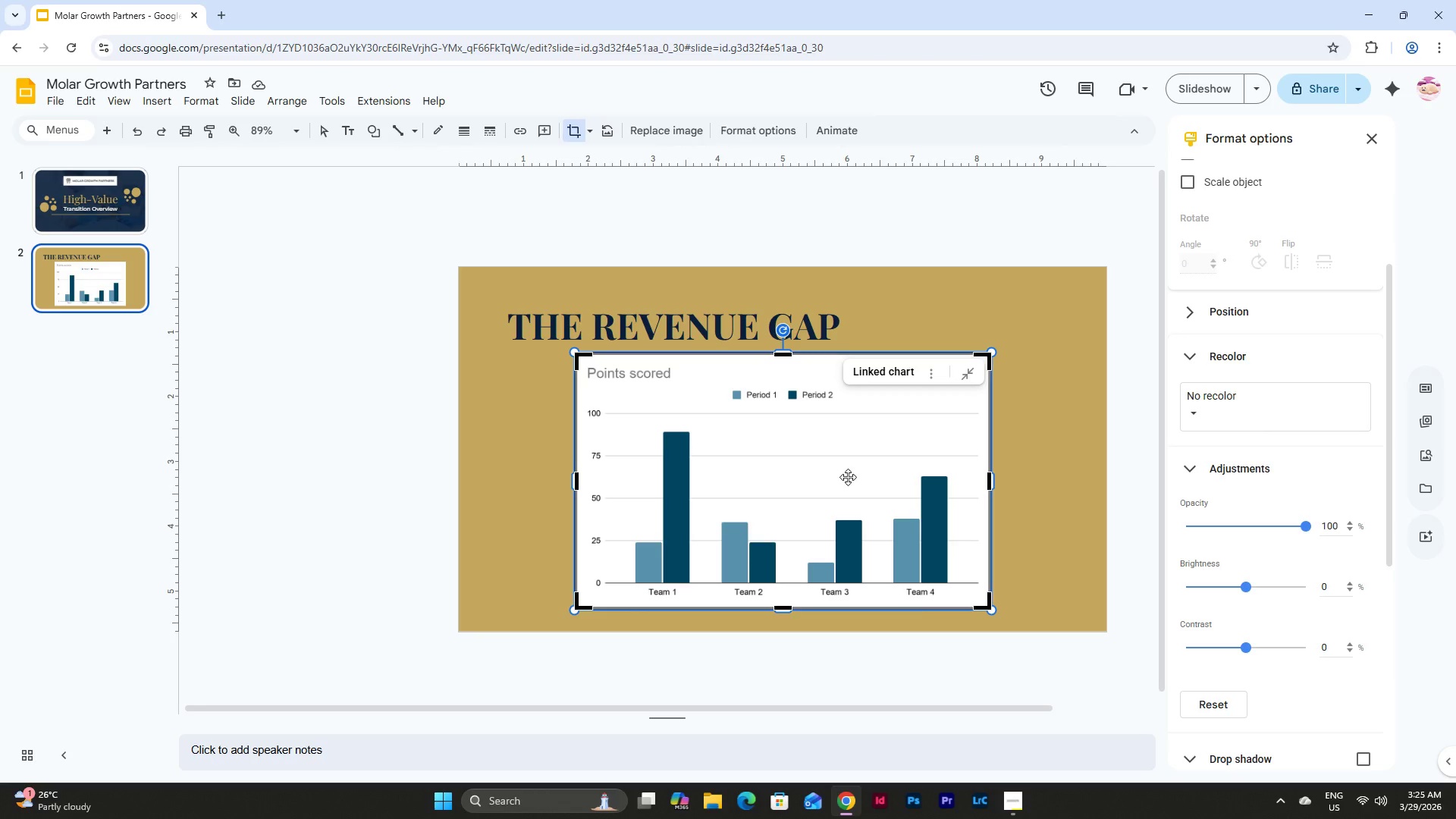 
triple_click([848, 477])
 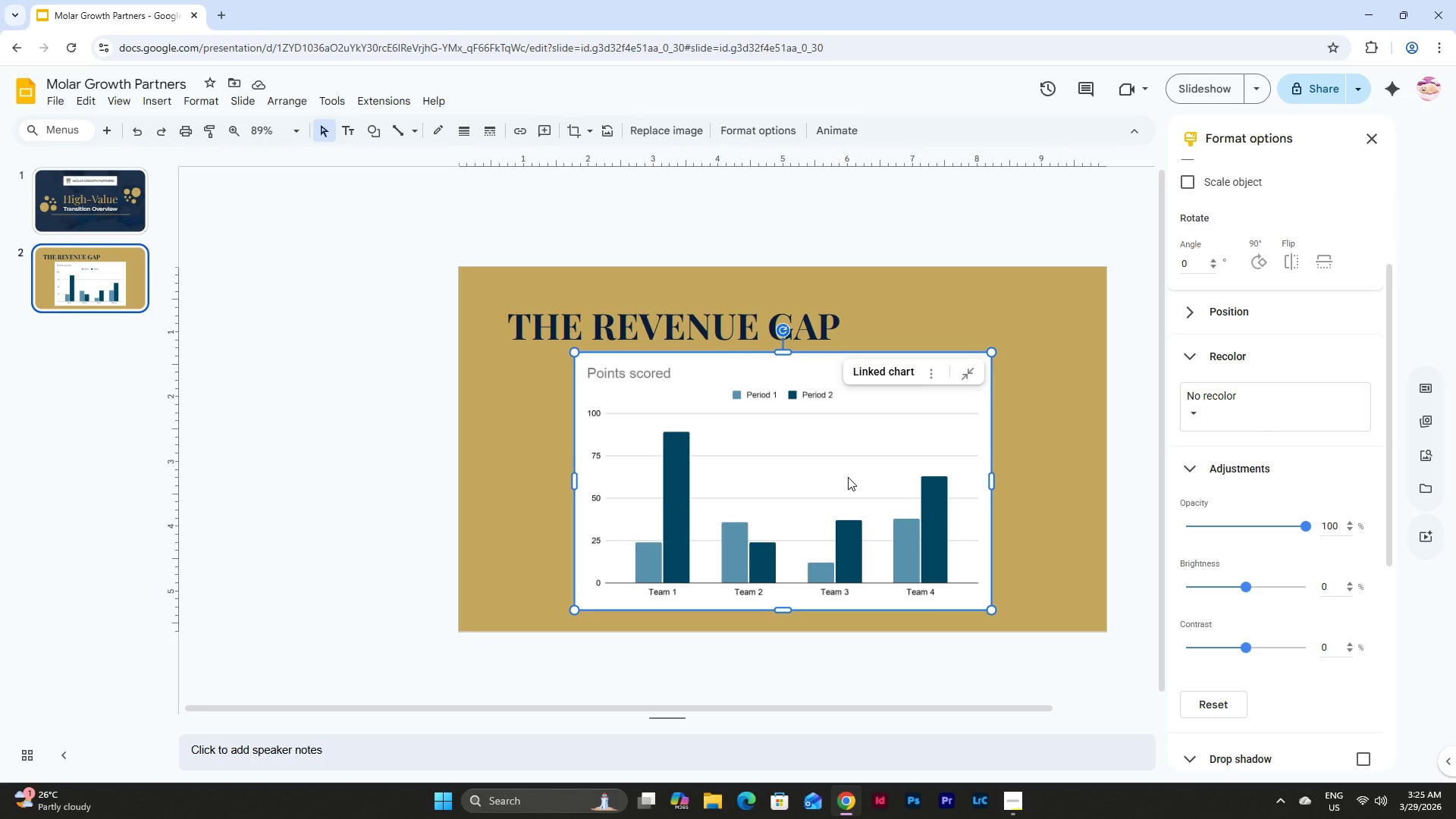 
left_click([848, 477])
 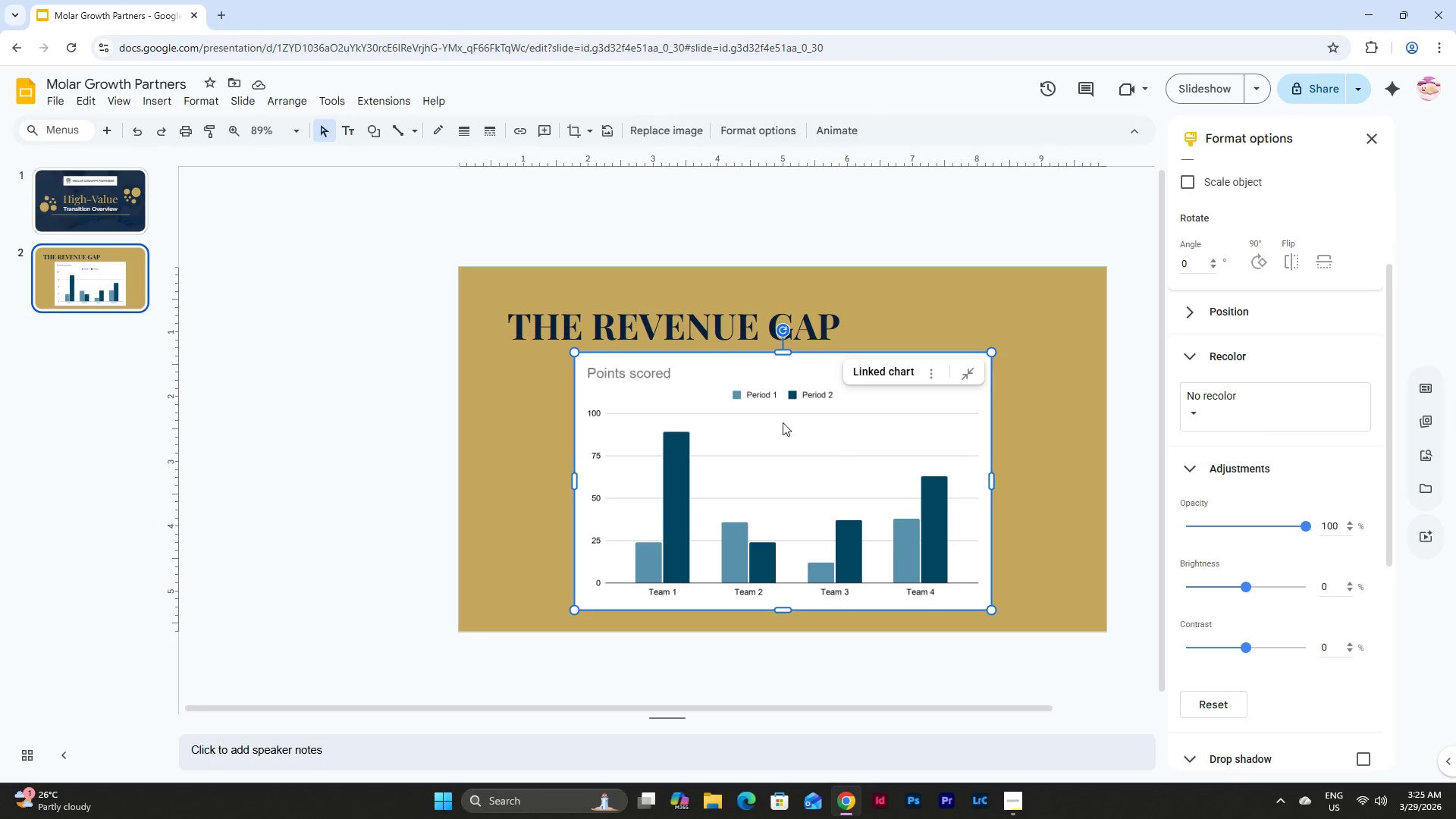 
left_click([750, 411])
 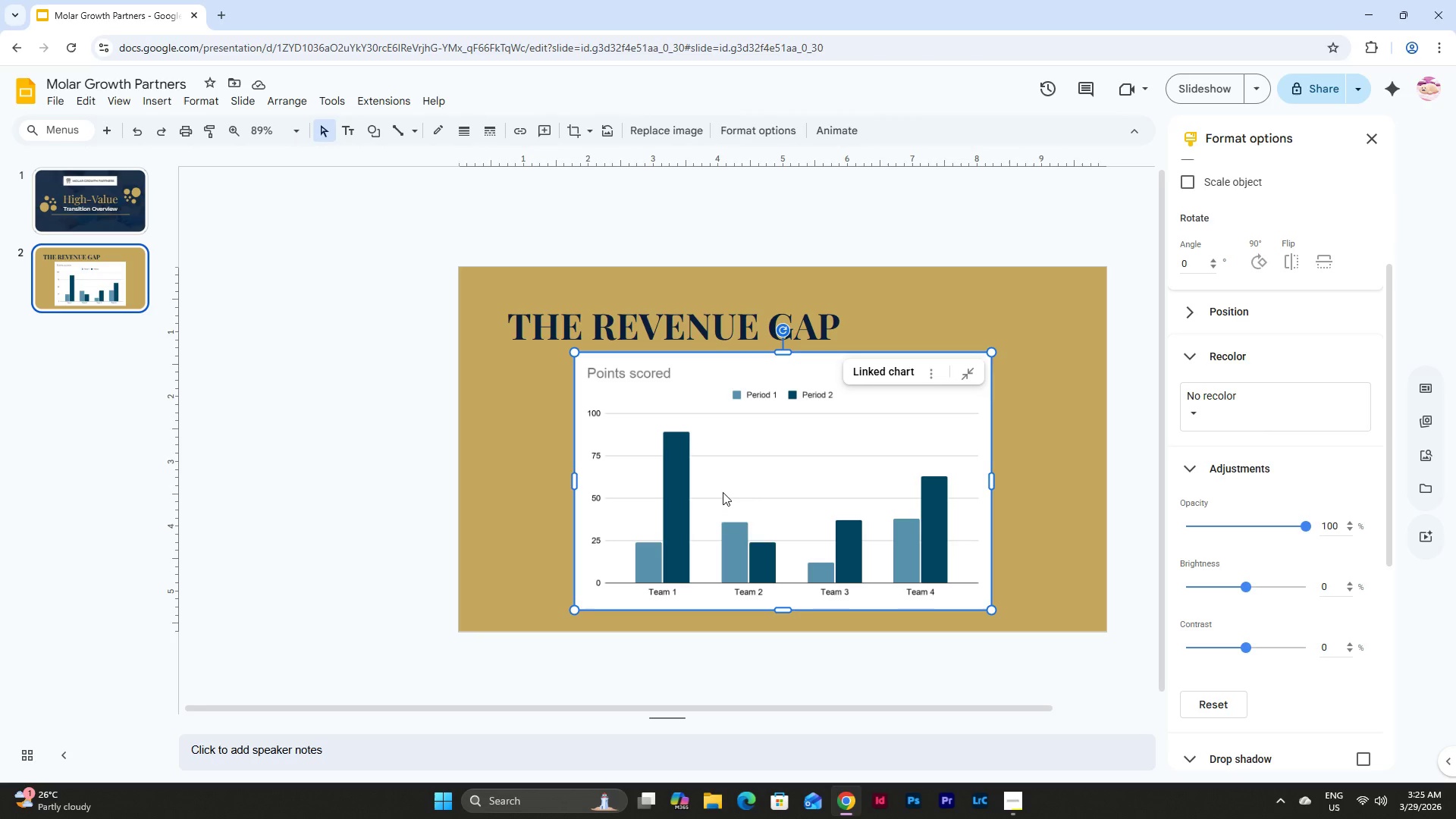 
double_click([633, 378])
 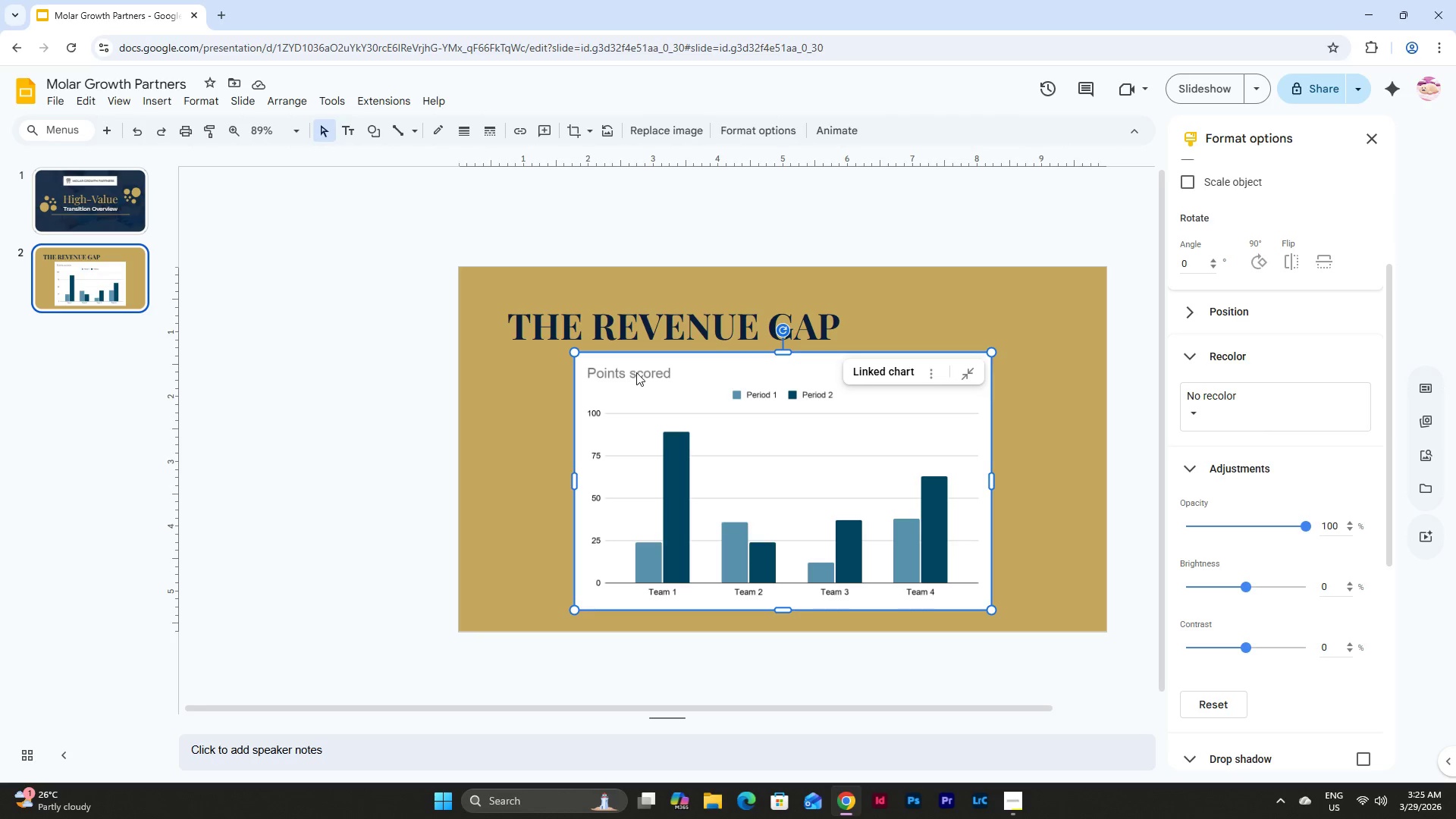 
triple_click([637, 371])
 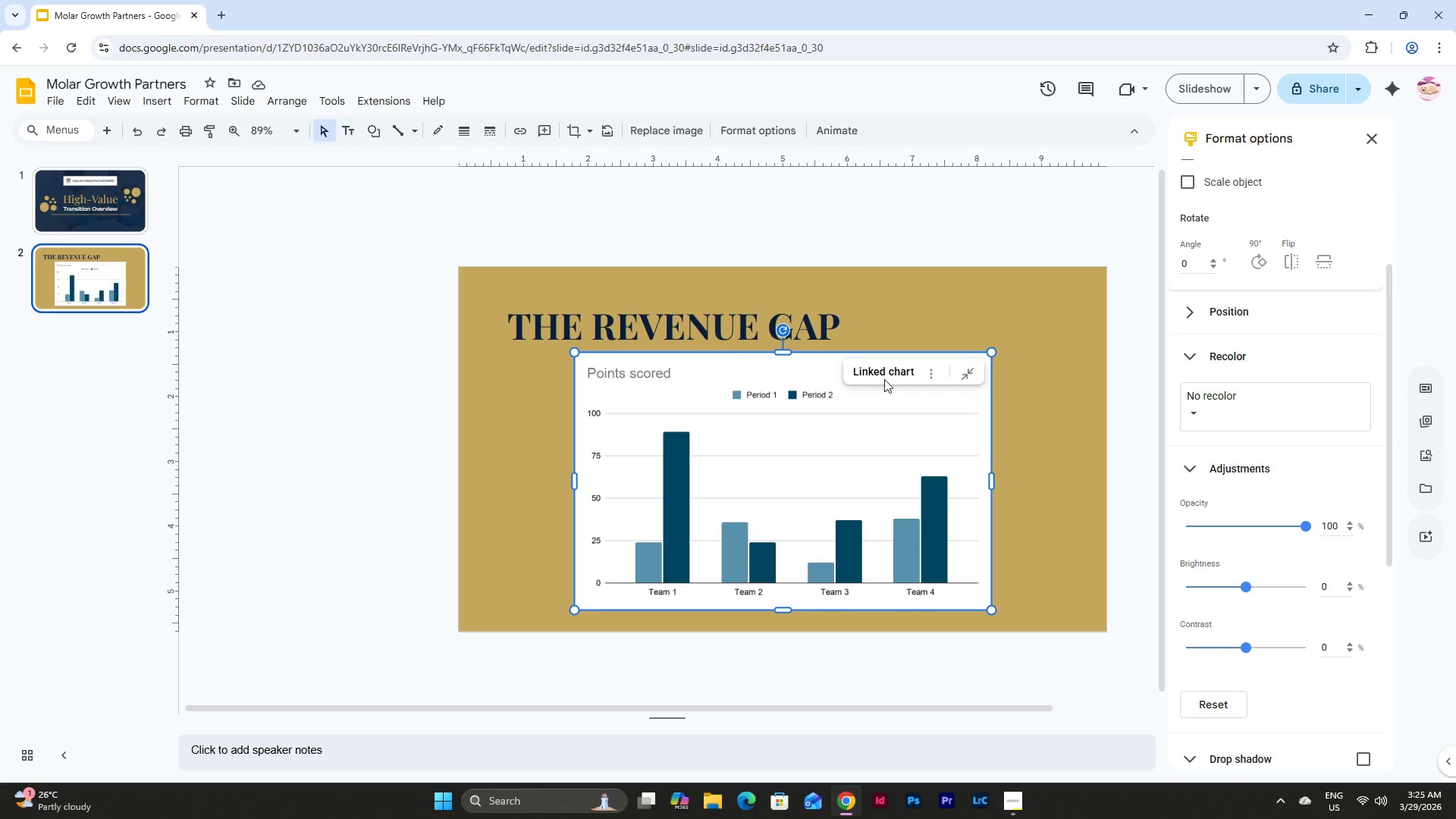 
left_click([887, 371])
 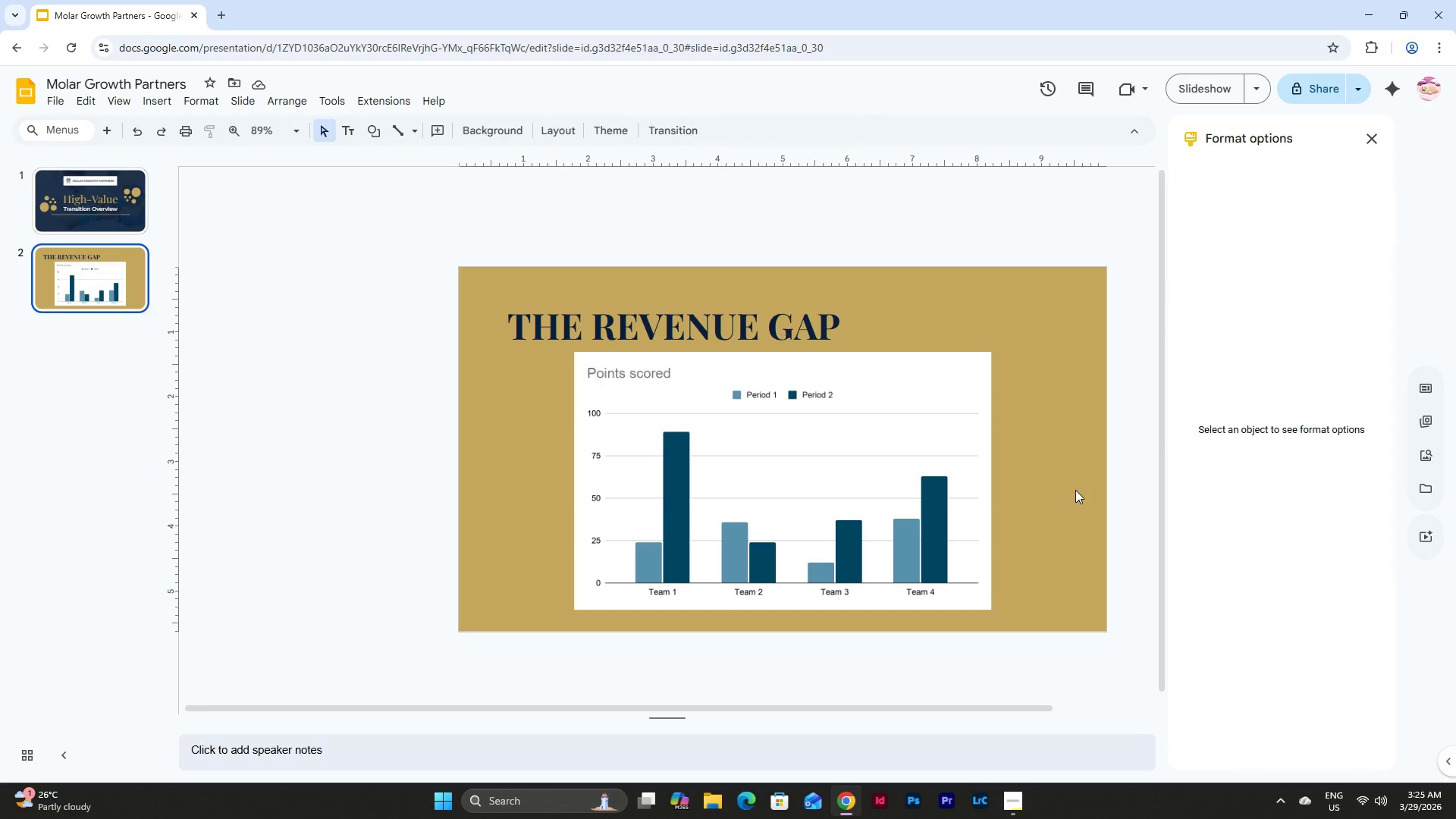 
double_click([902, 483])
 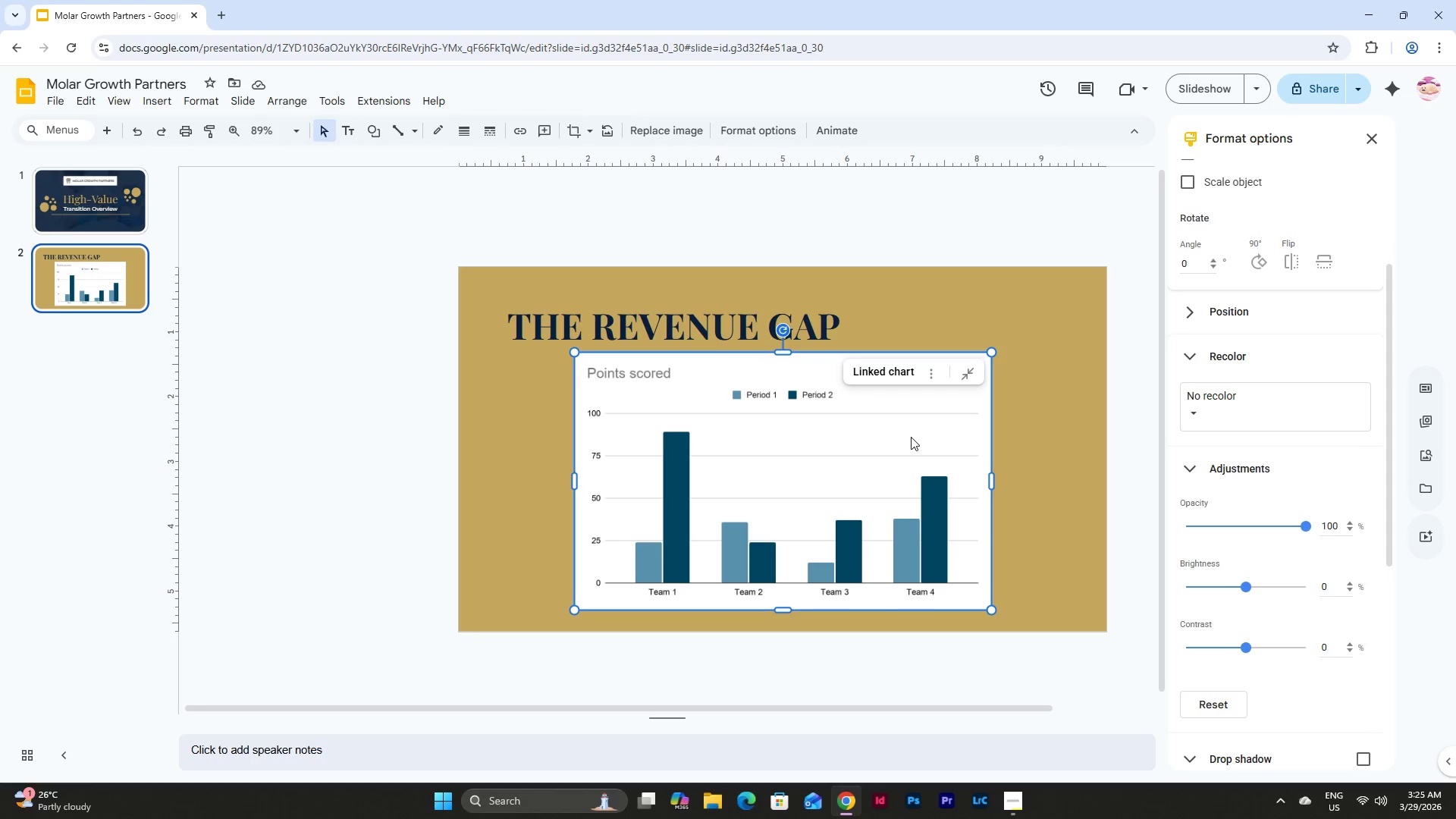 
right_click([910, 437])
 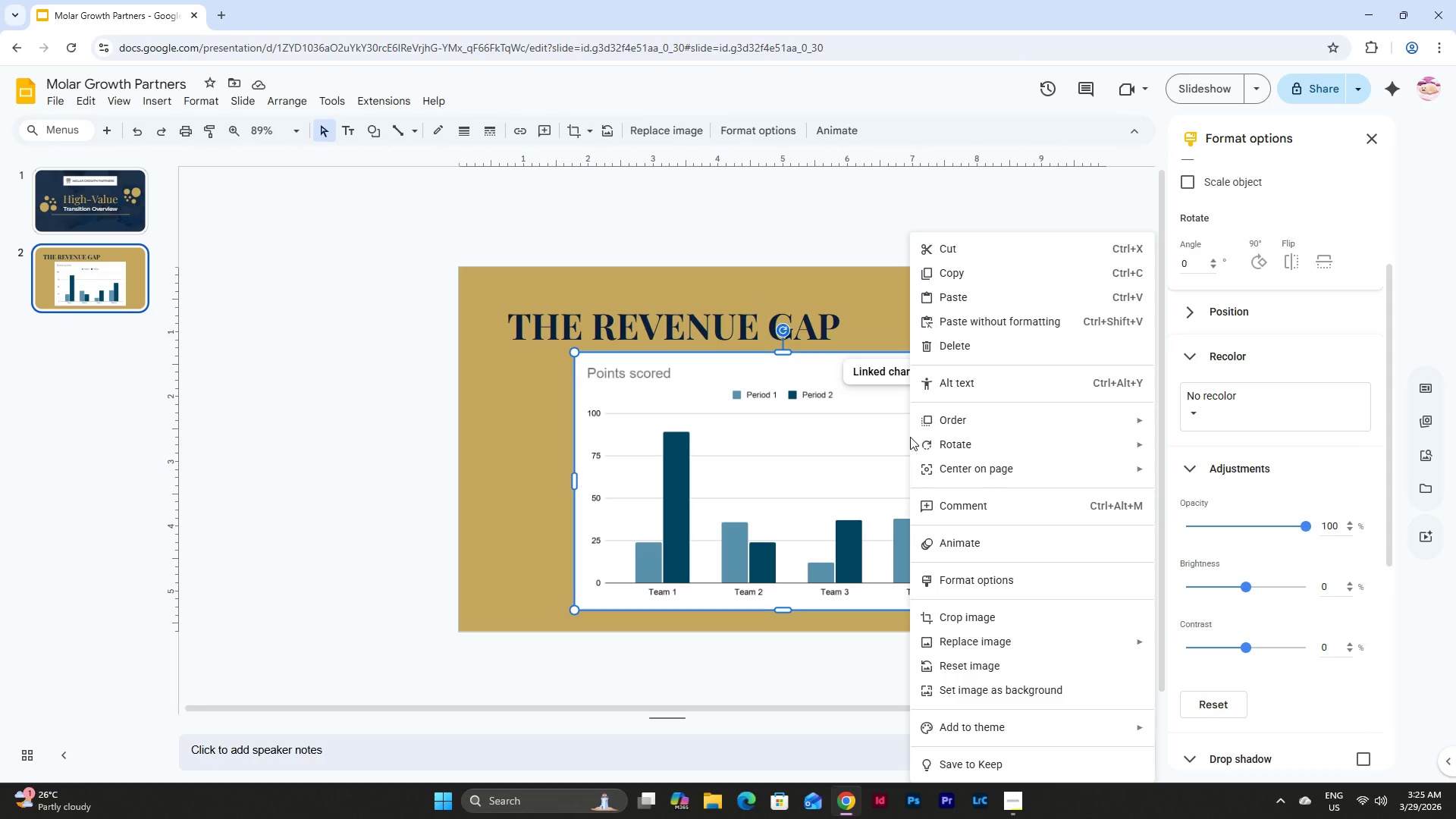 
left_click([511, 457])
 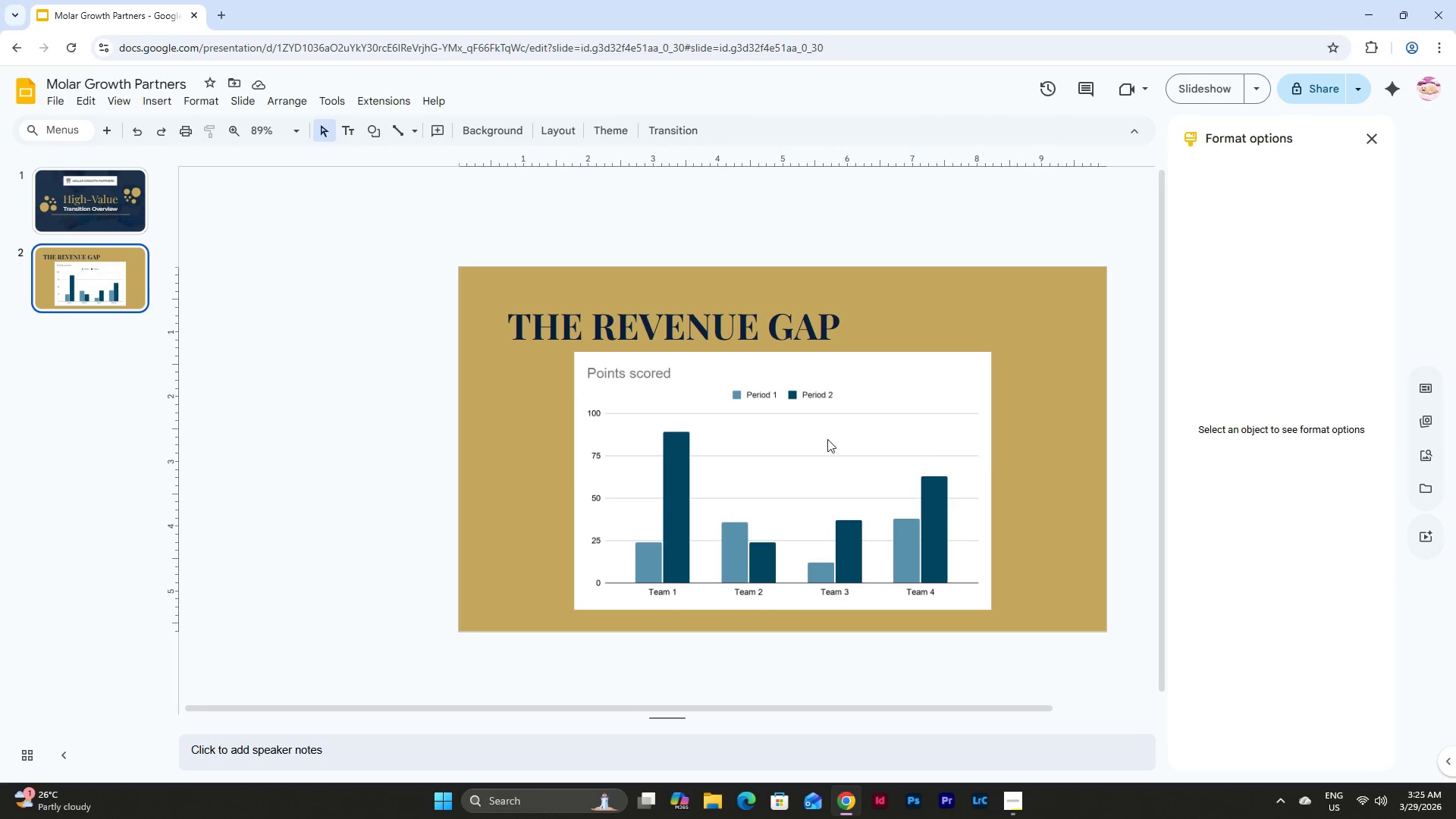 
left_click([927, 443])
 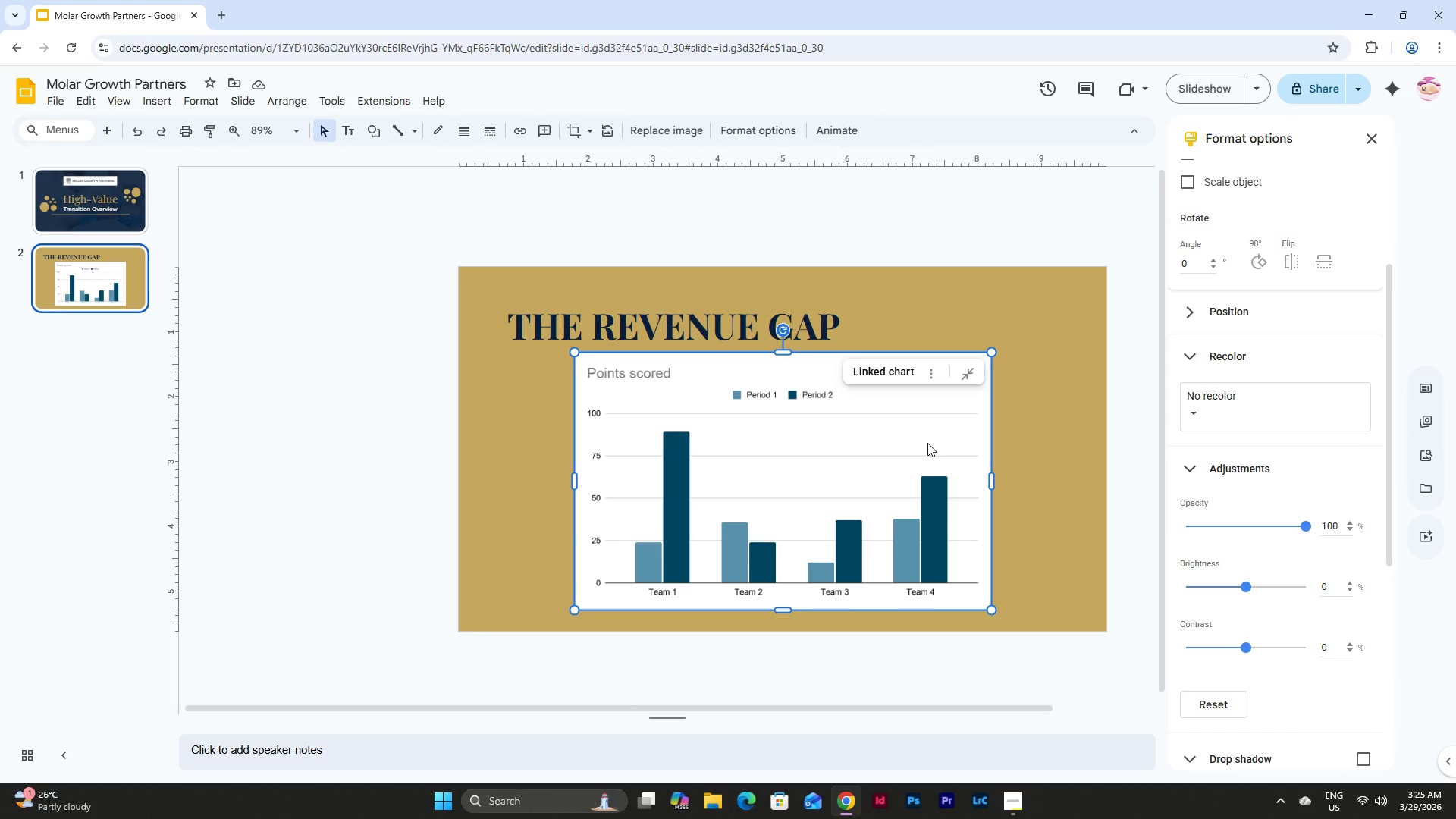 
double_click([927, 443])
 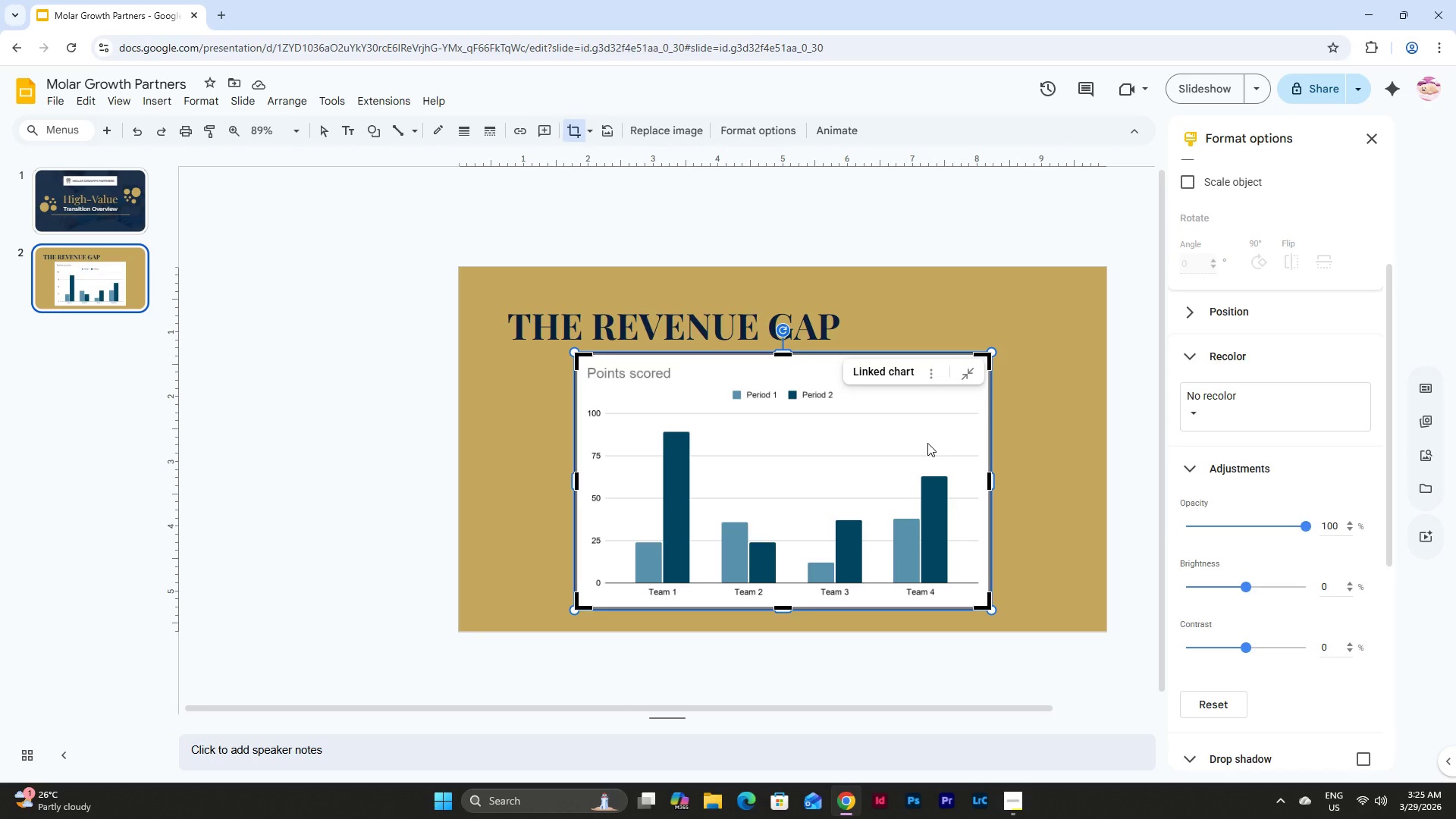 
double_click([927, 443])
 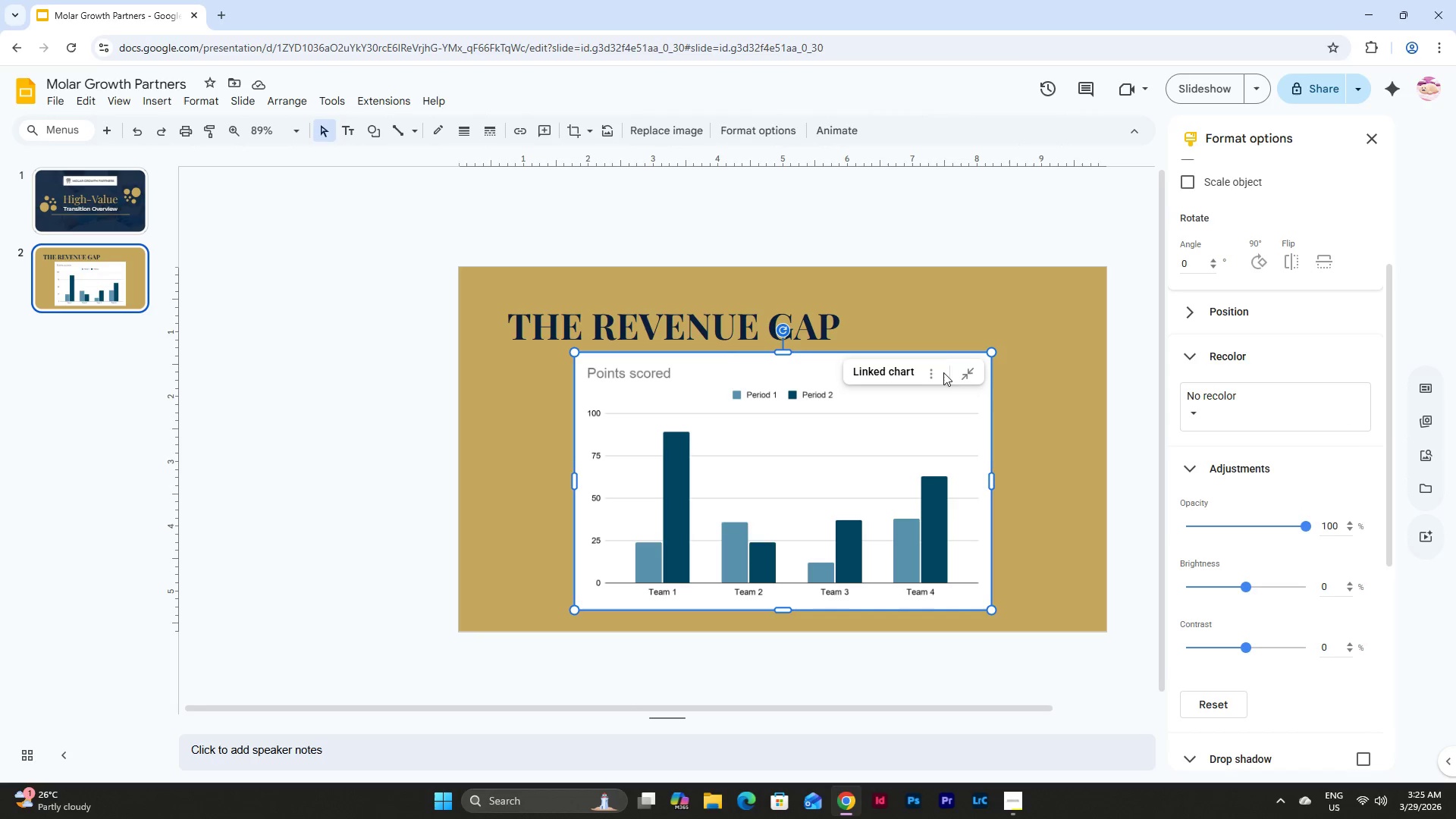 
left_click([928, 373])
 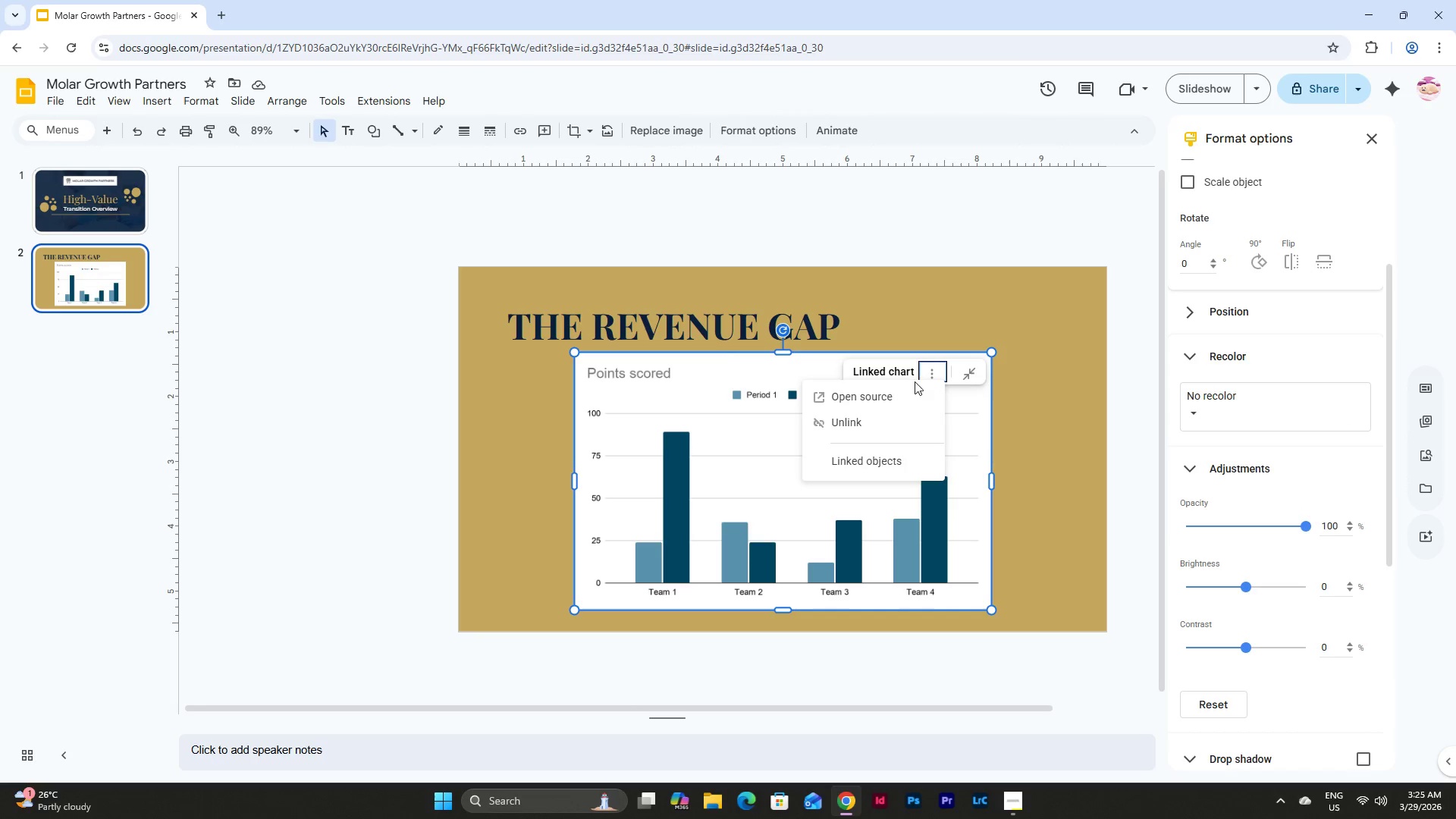 
left_click([894, 391])
 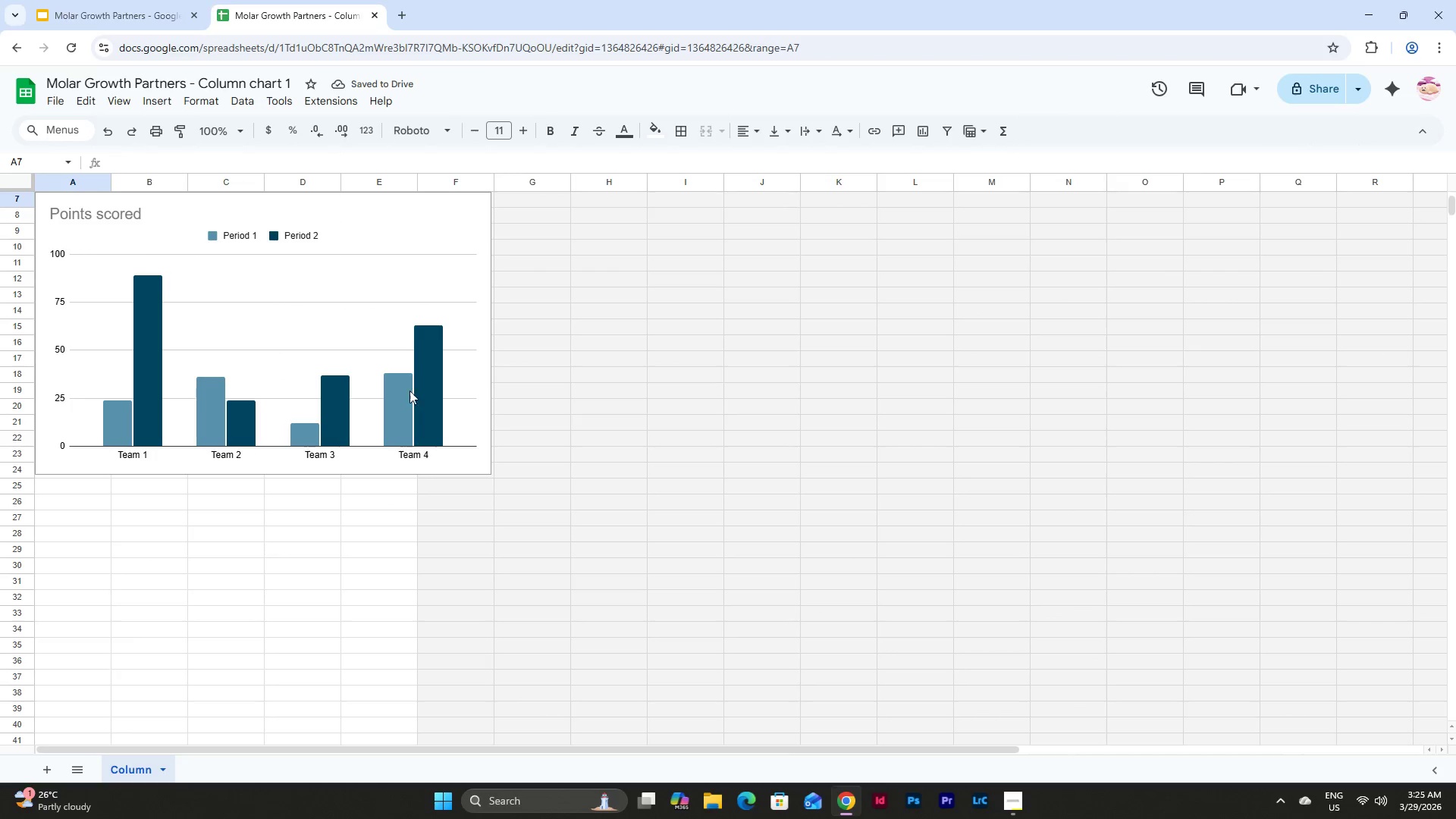 
double_click([115, 215])
 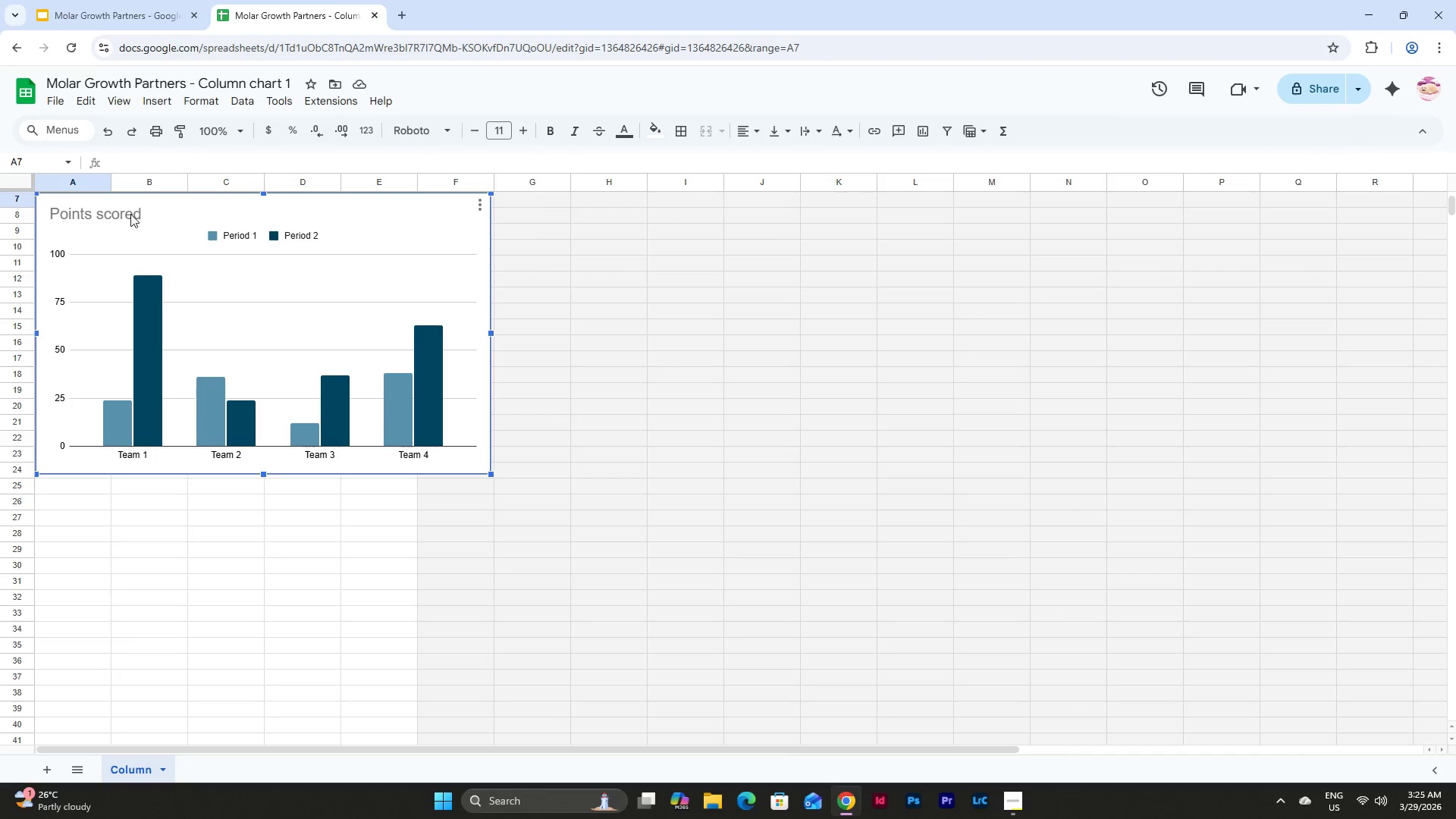 
triple_click([140, 213])
 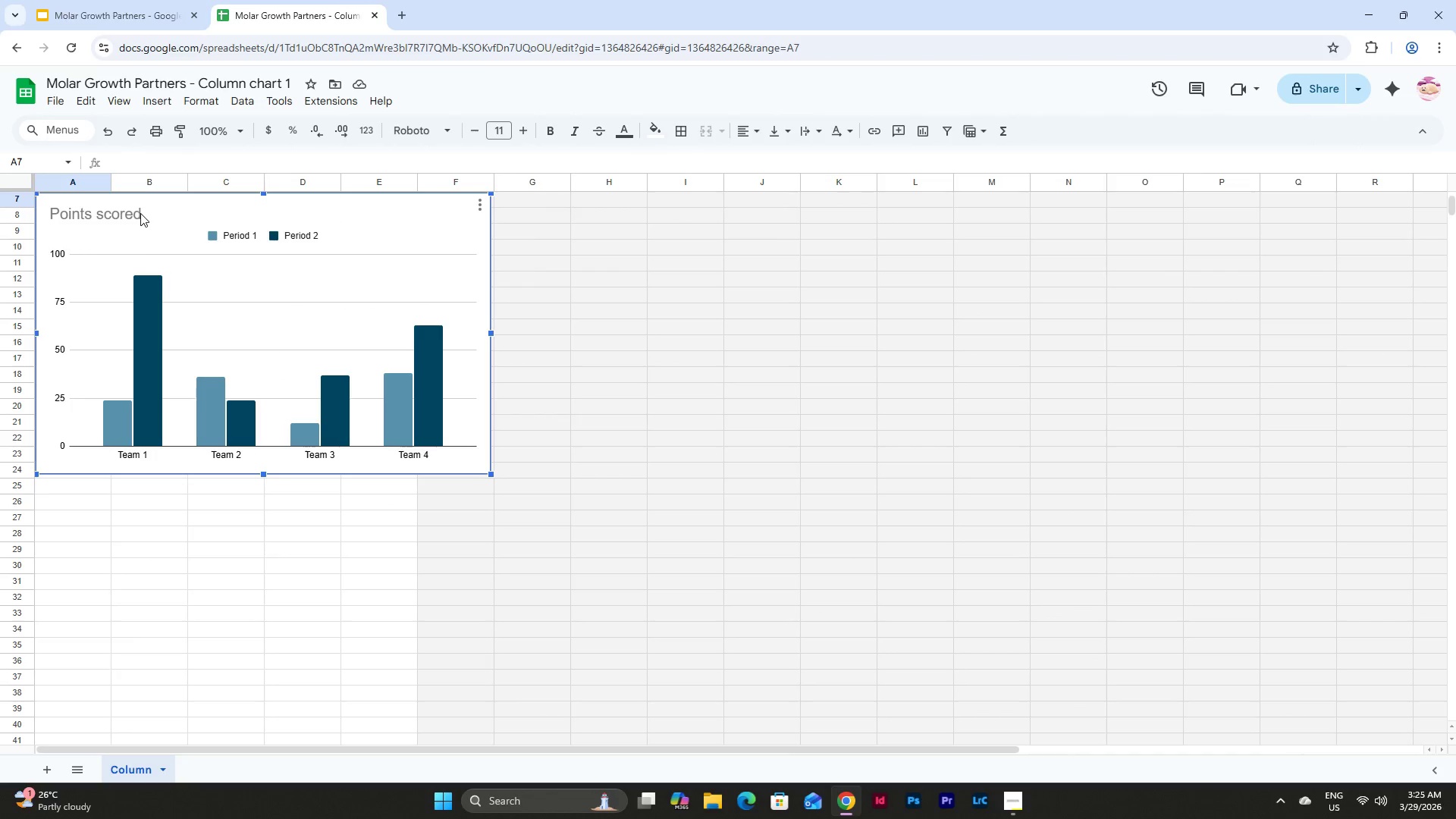 
triple_click([140, 213])
 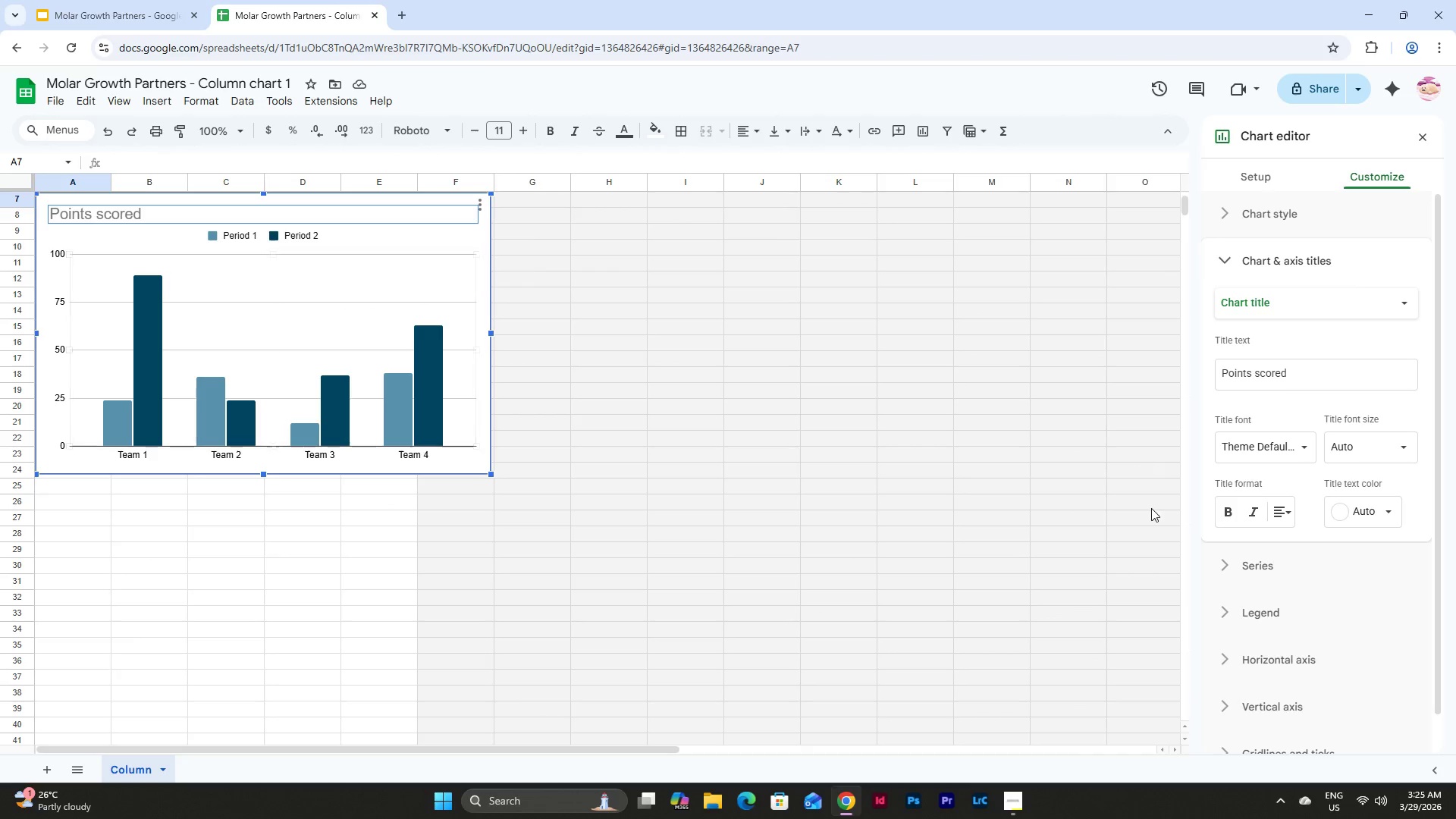 
left_click([1282, 290])
 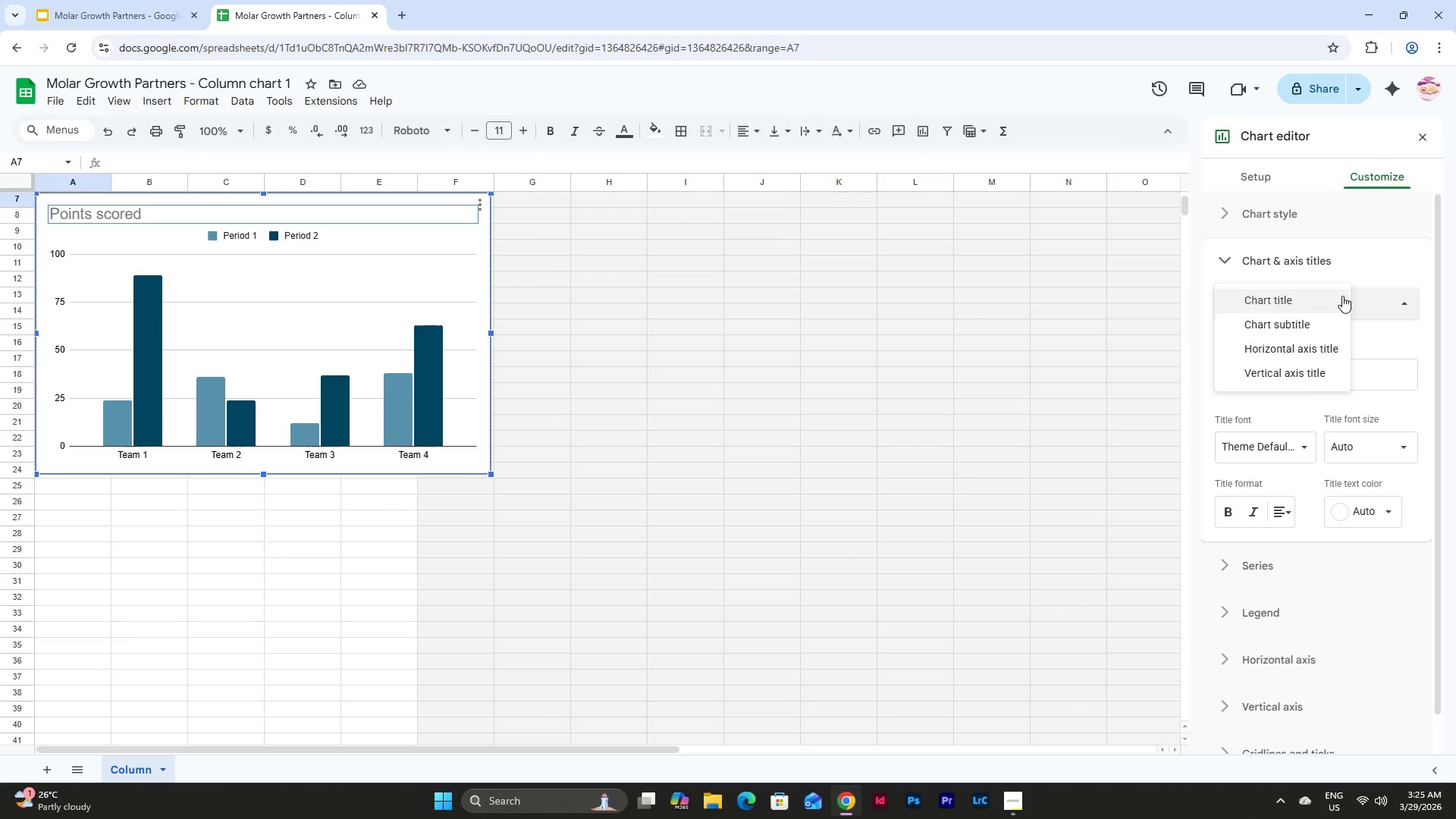 
left_click([1365, 296])
 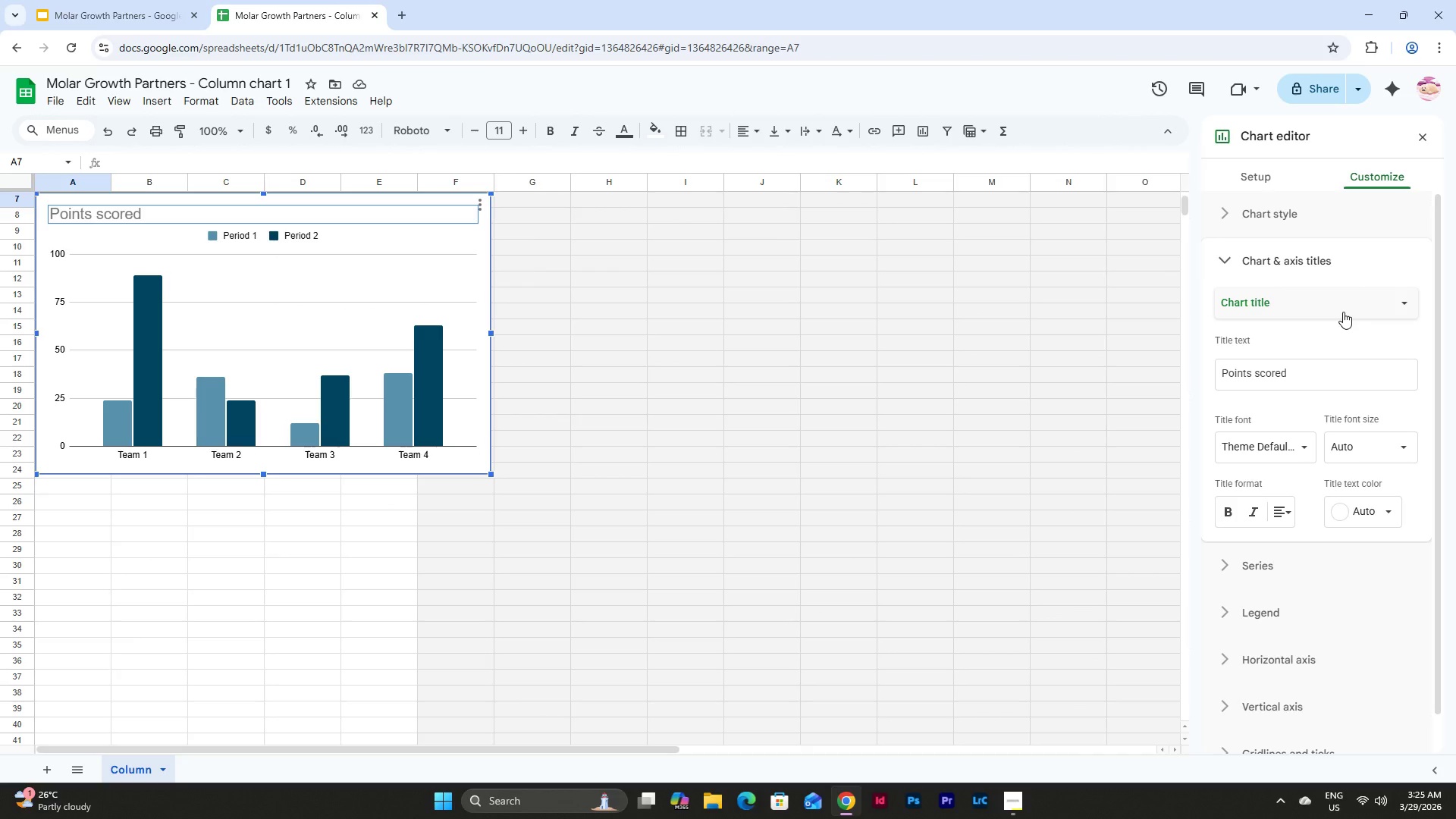 
scroll: coordinate [1343, 312], scroll_direction: up, amount: 4.0
 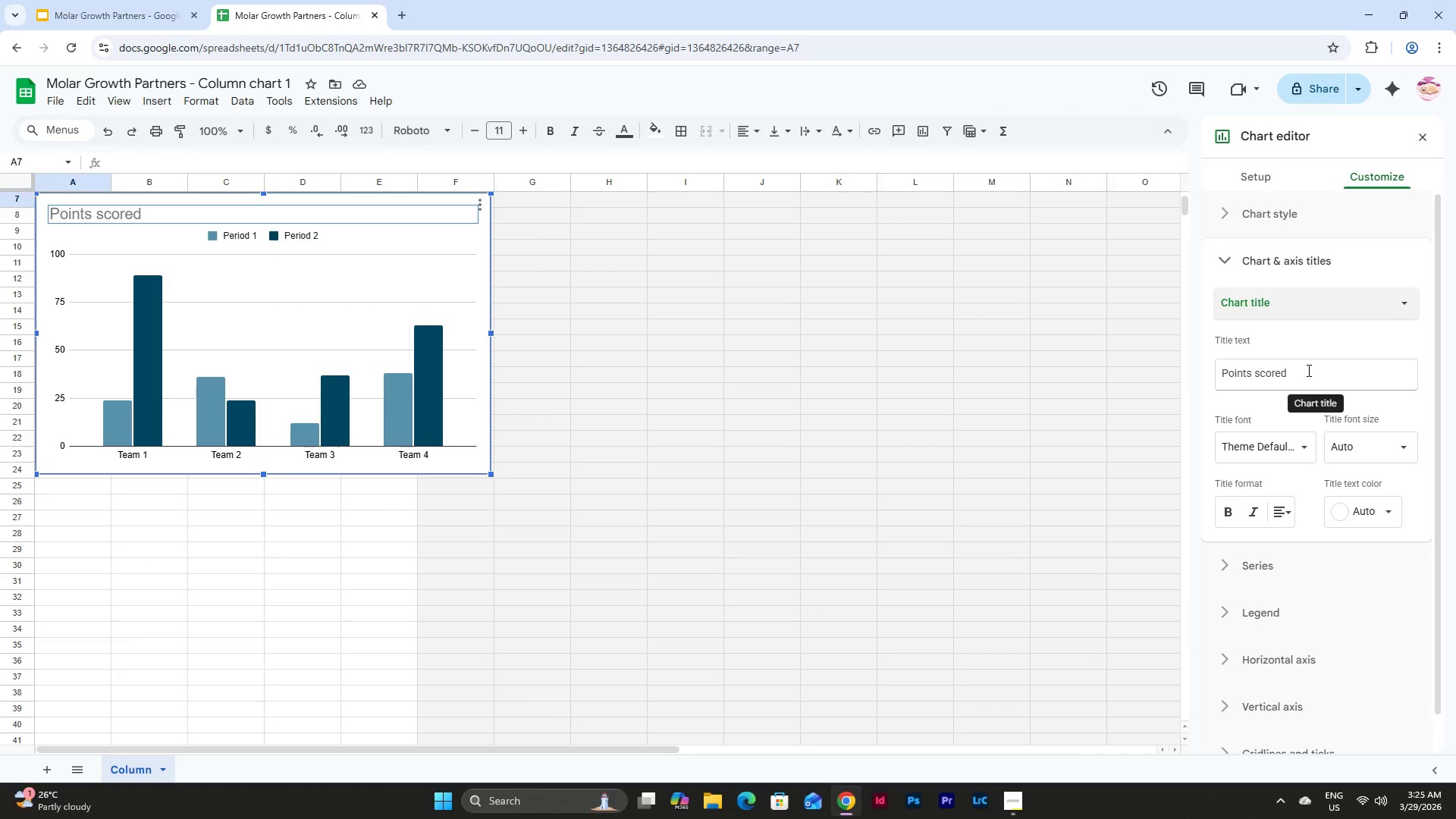 
left_click_drag(start_coordinate=[1307, 370], to_coordinate=[1166, 376])
 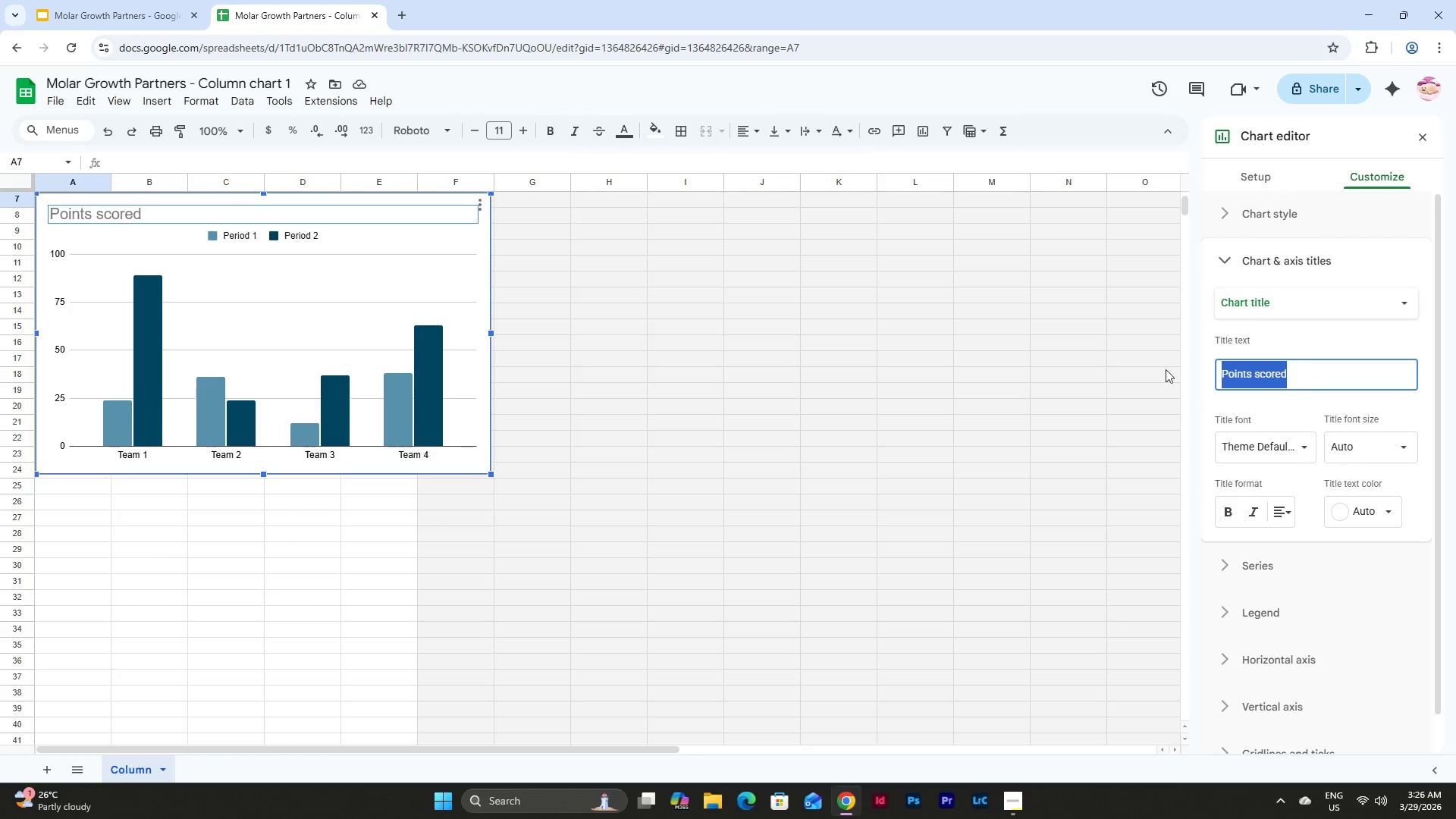 
wait(6.41)
 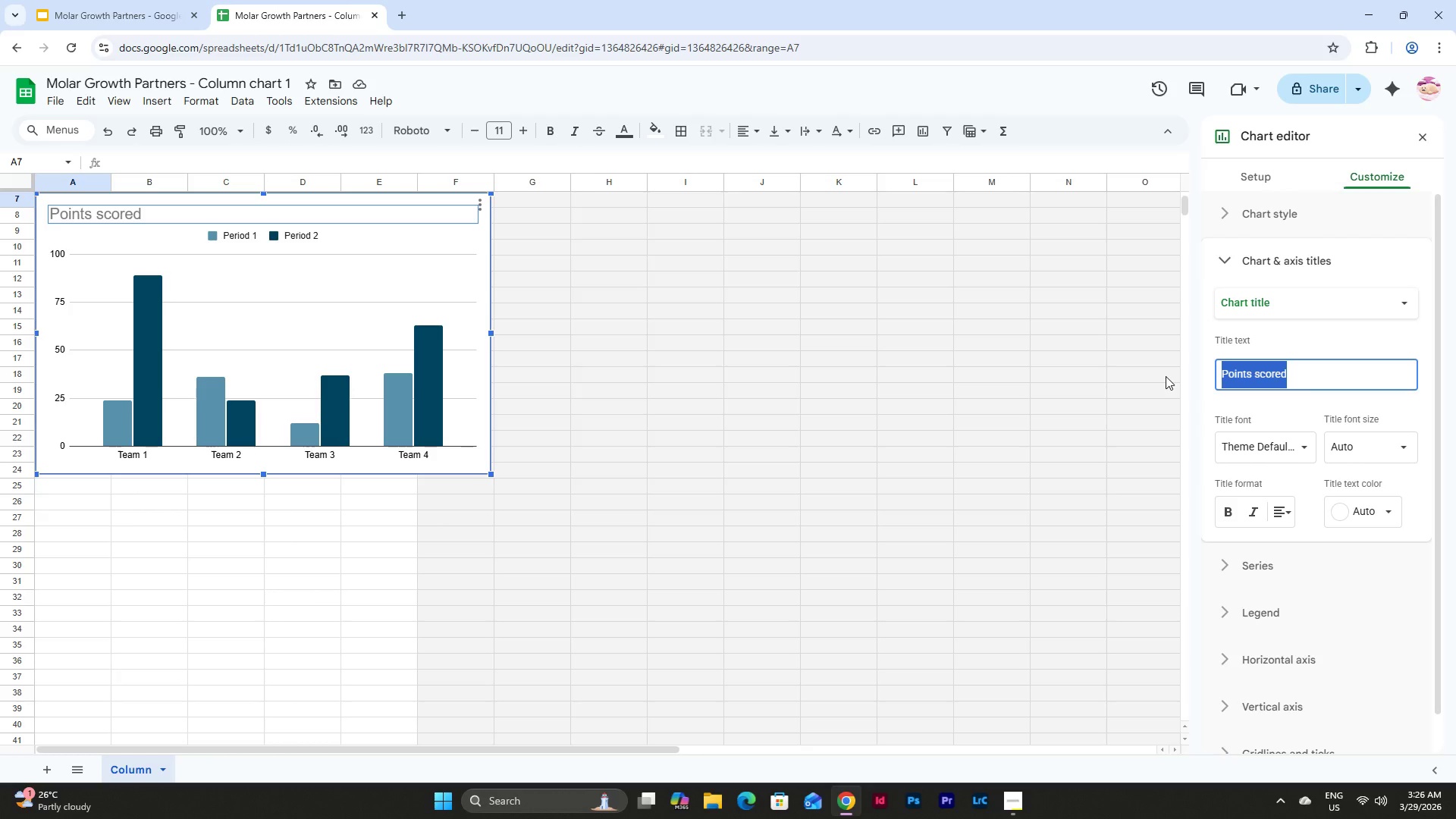 
left_click([112, 0])
 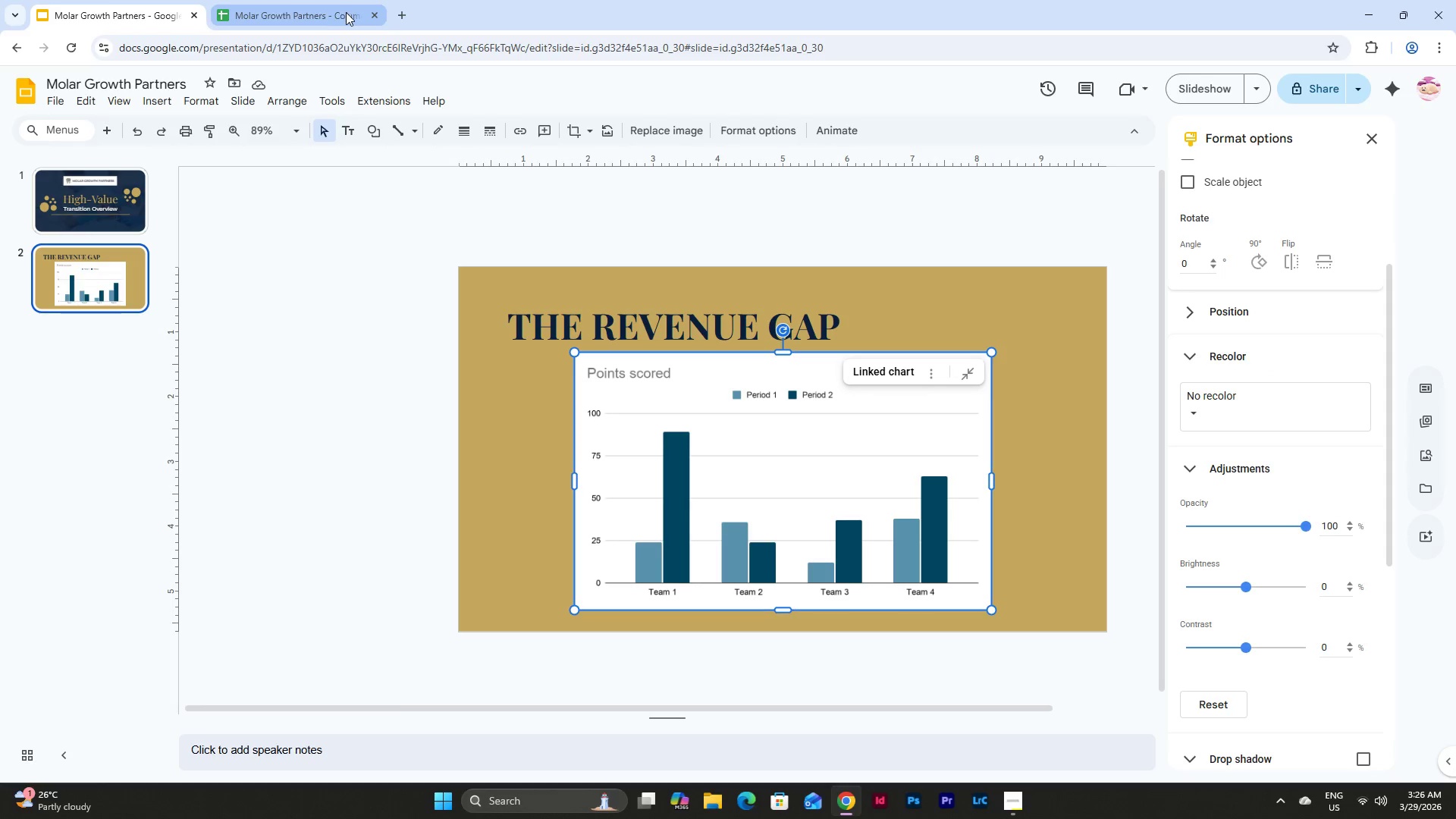 
left_click([346, 12])
 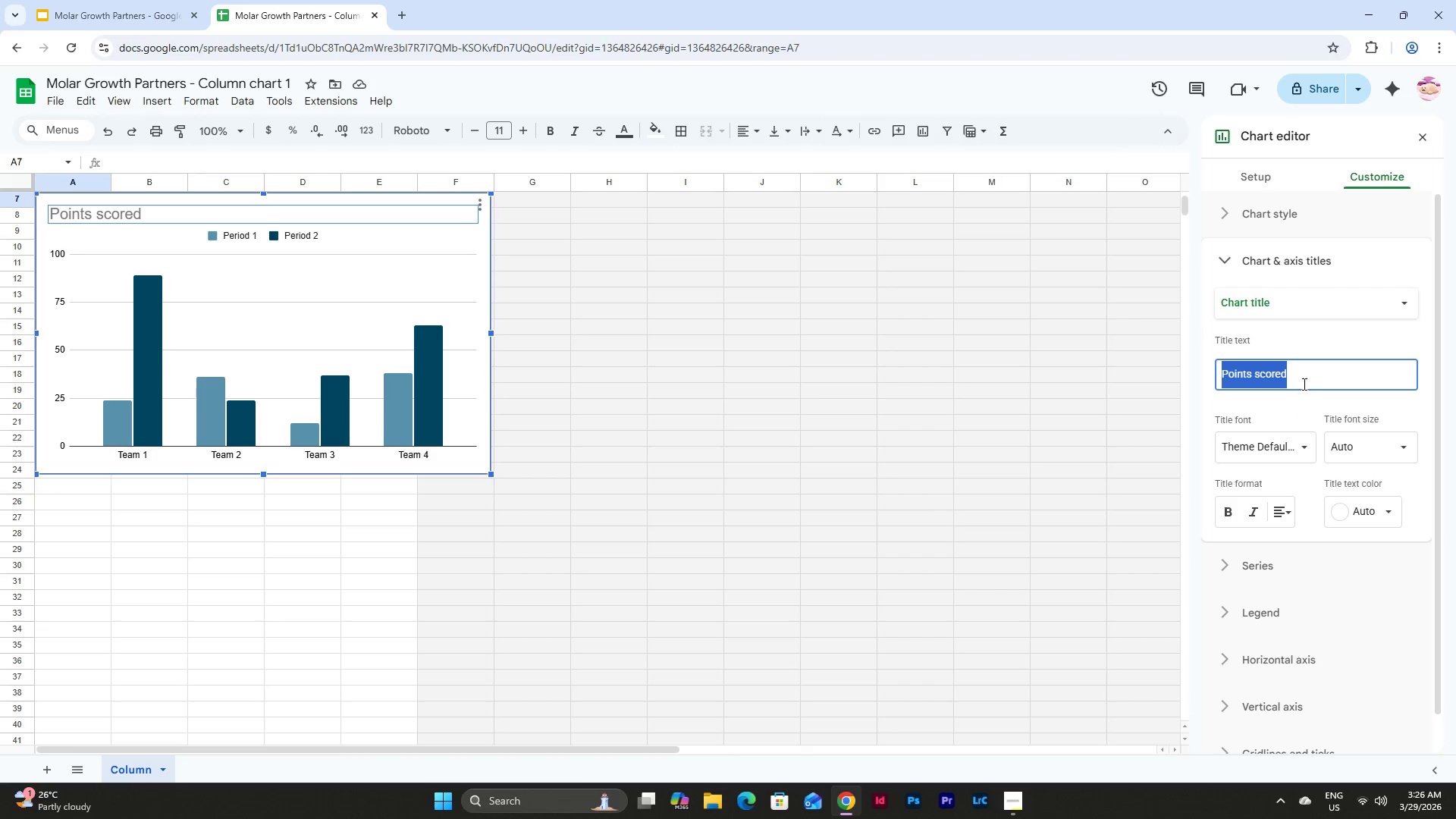 
key(Backspace)
 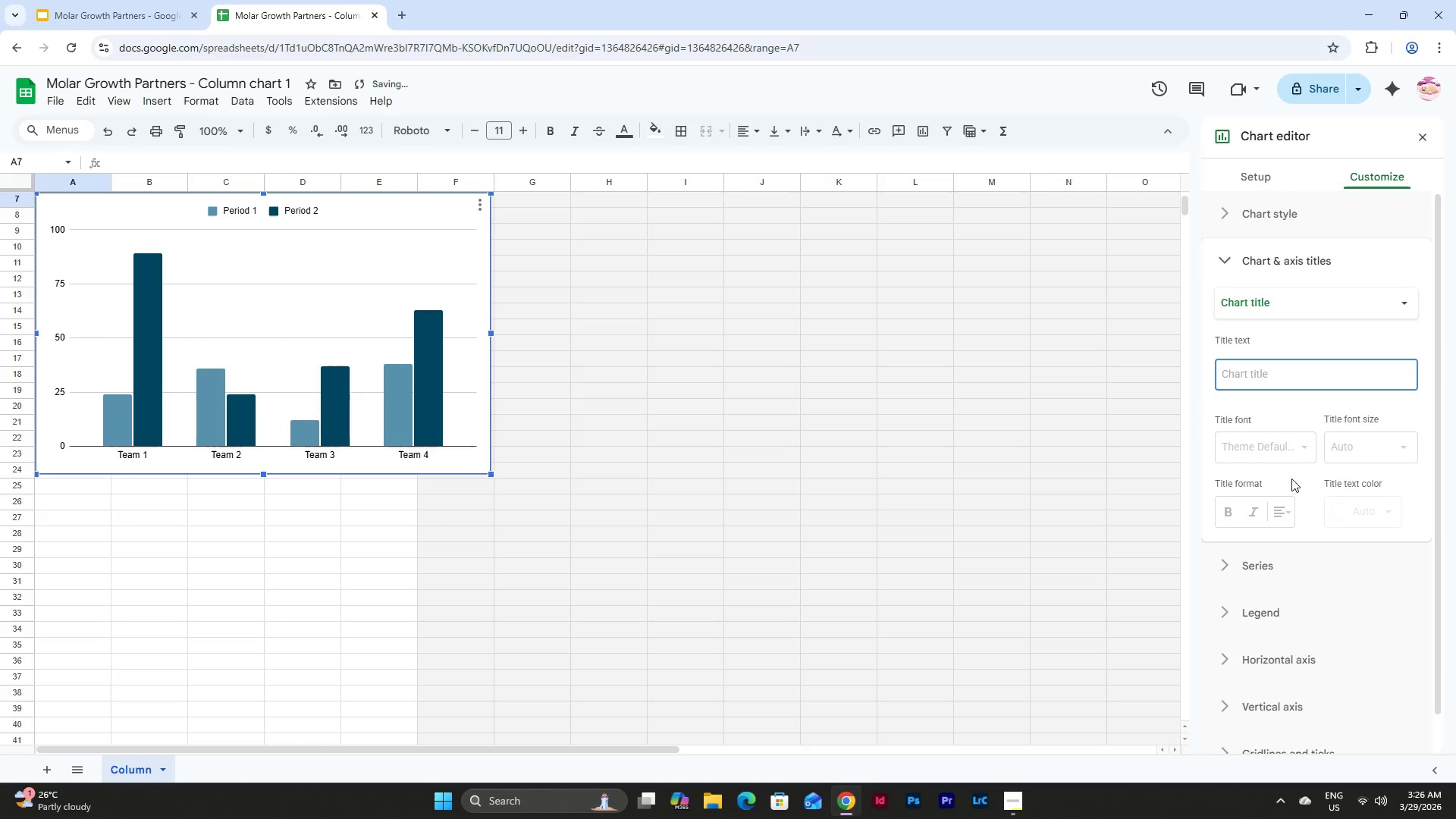 
left_click([1302, 441])
 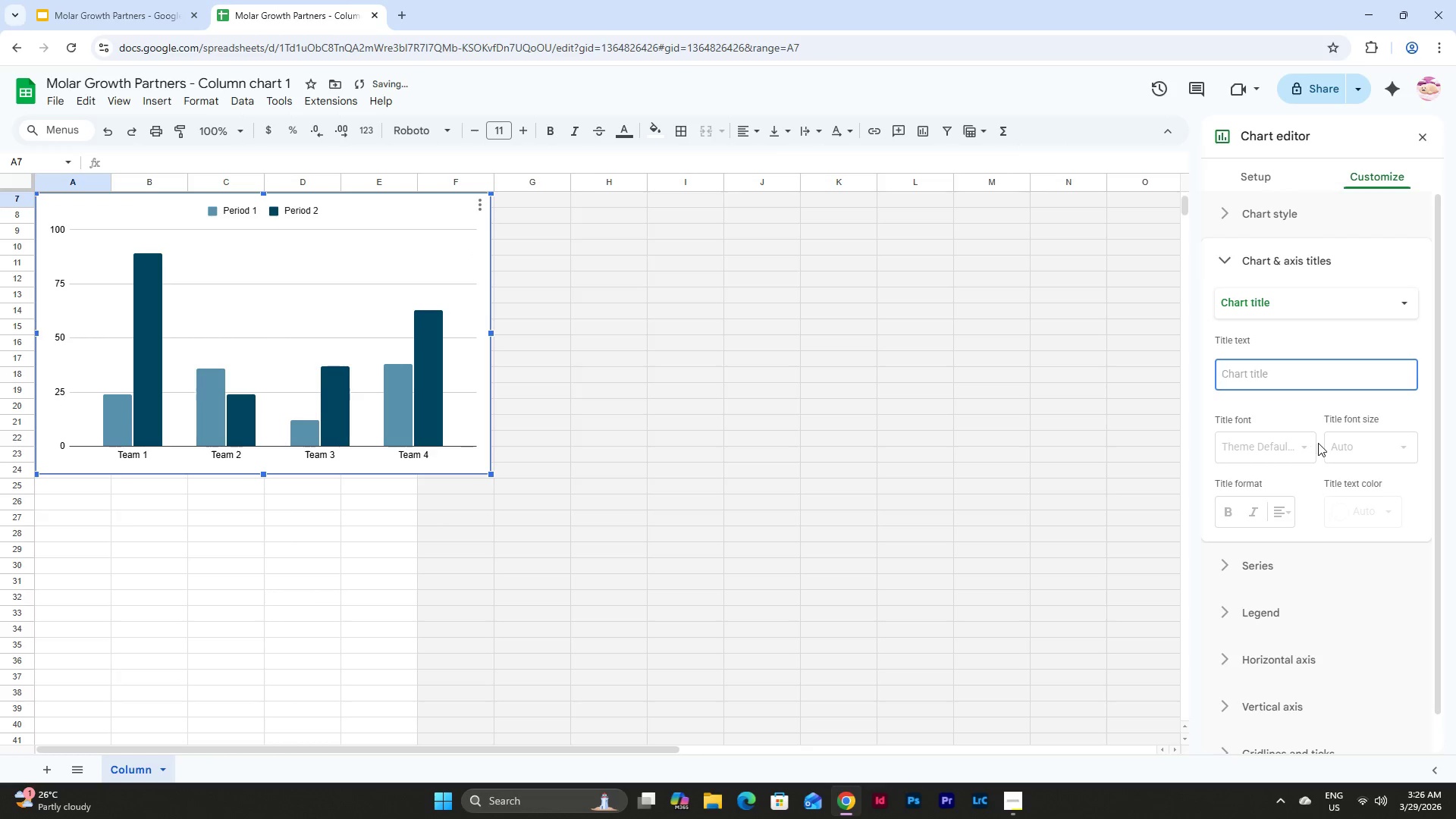 
scroll: coordinate [1318, 443], scroll_direction: down, amount: 3.0
 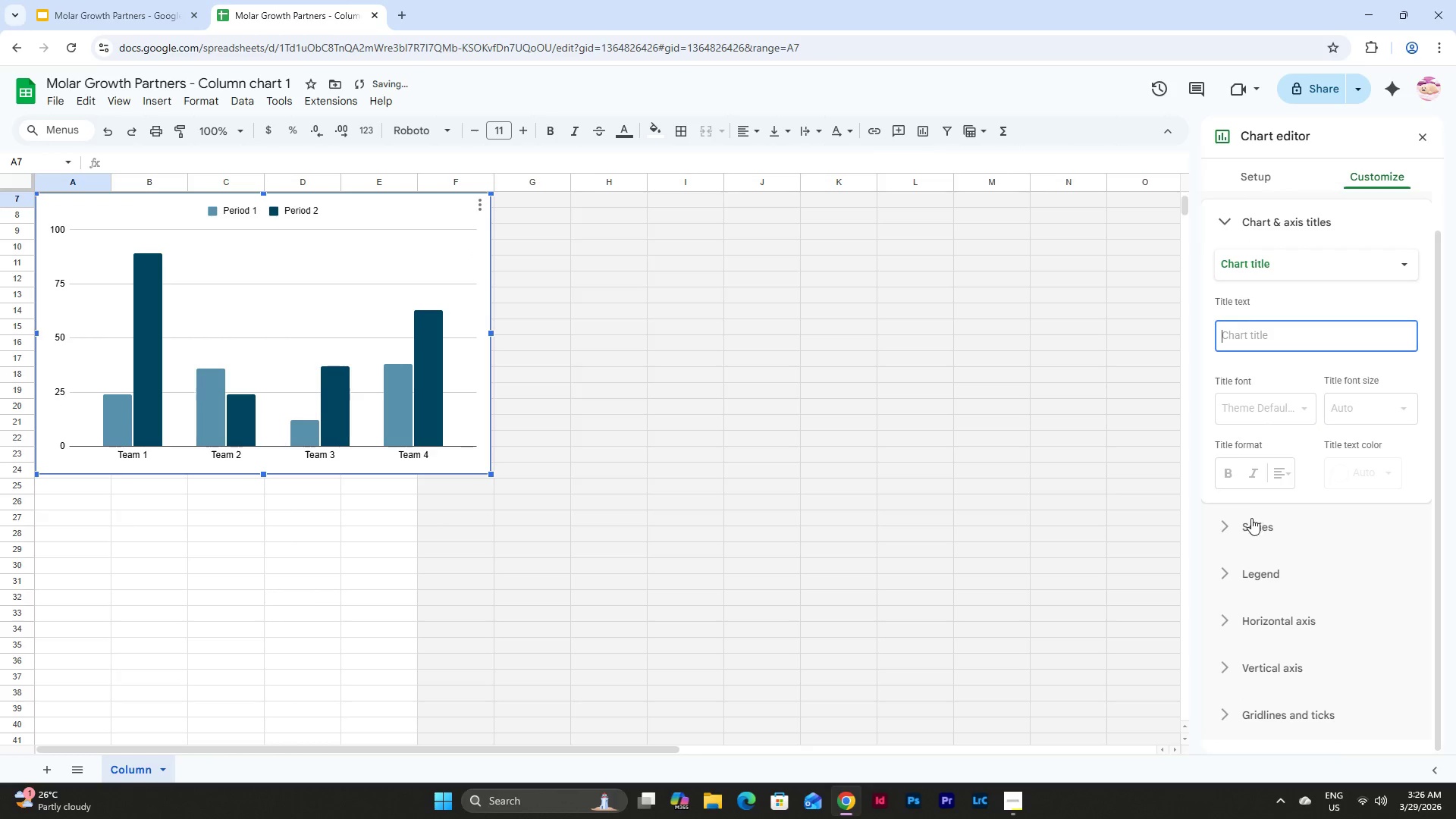 
left_click([1250, 519])
 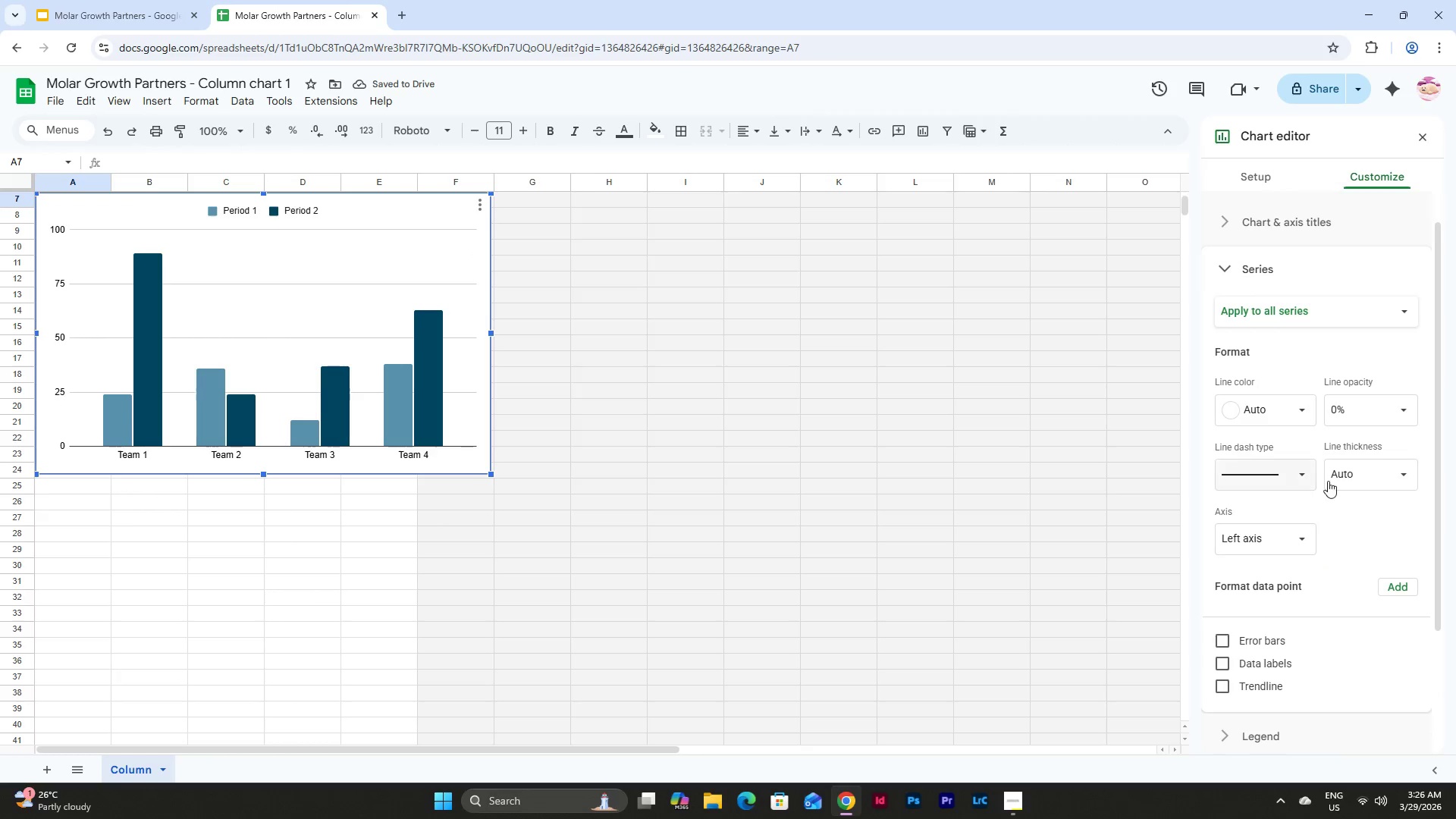 
scroll: coordinate [1329, 481], scroll_direction: up, amount: 5.0
 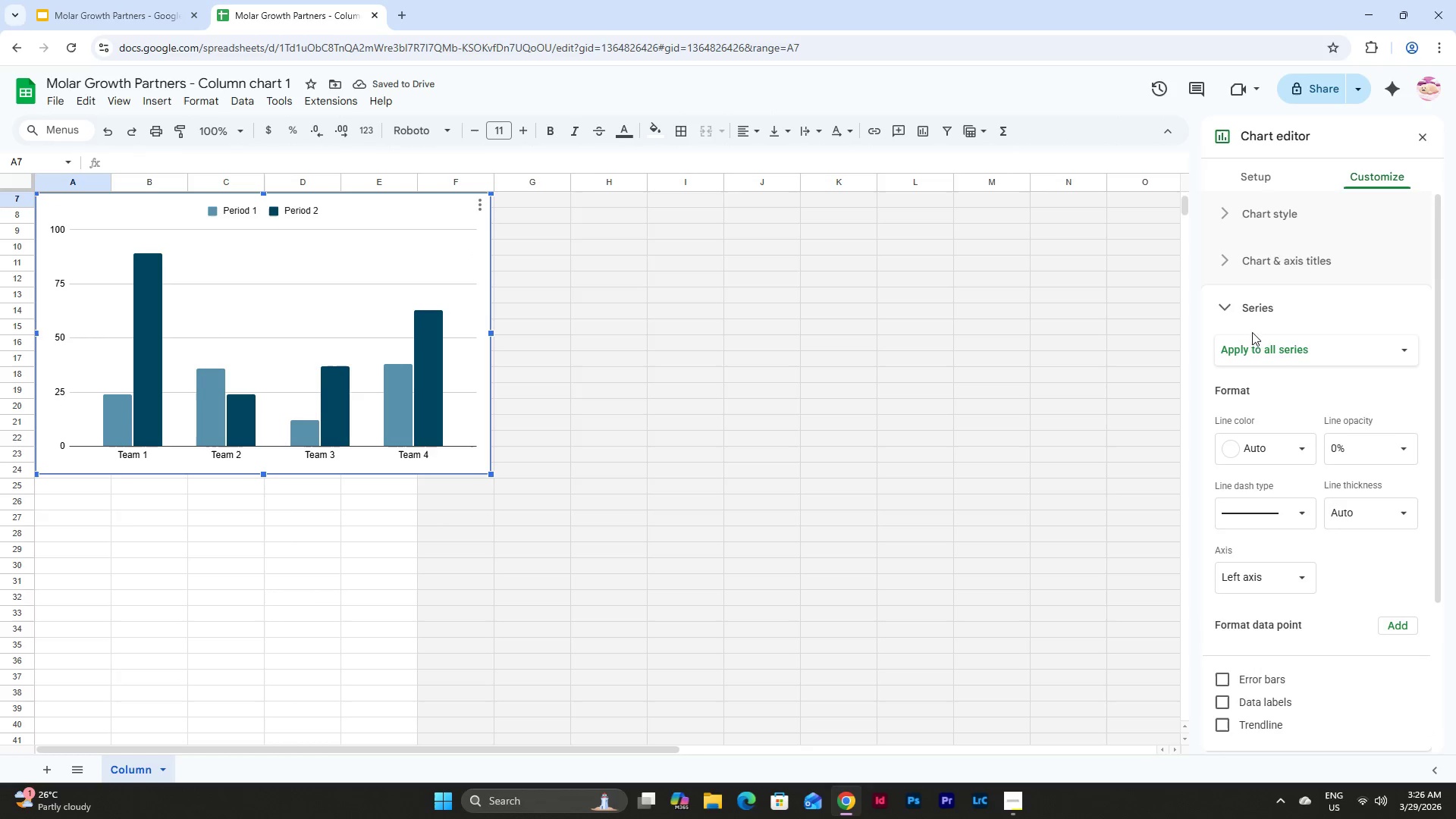 
left_click([1241, 305])
 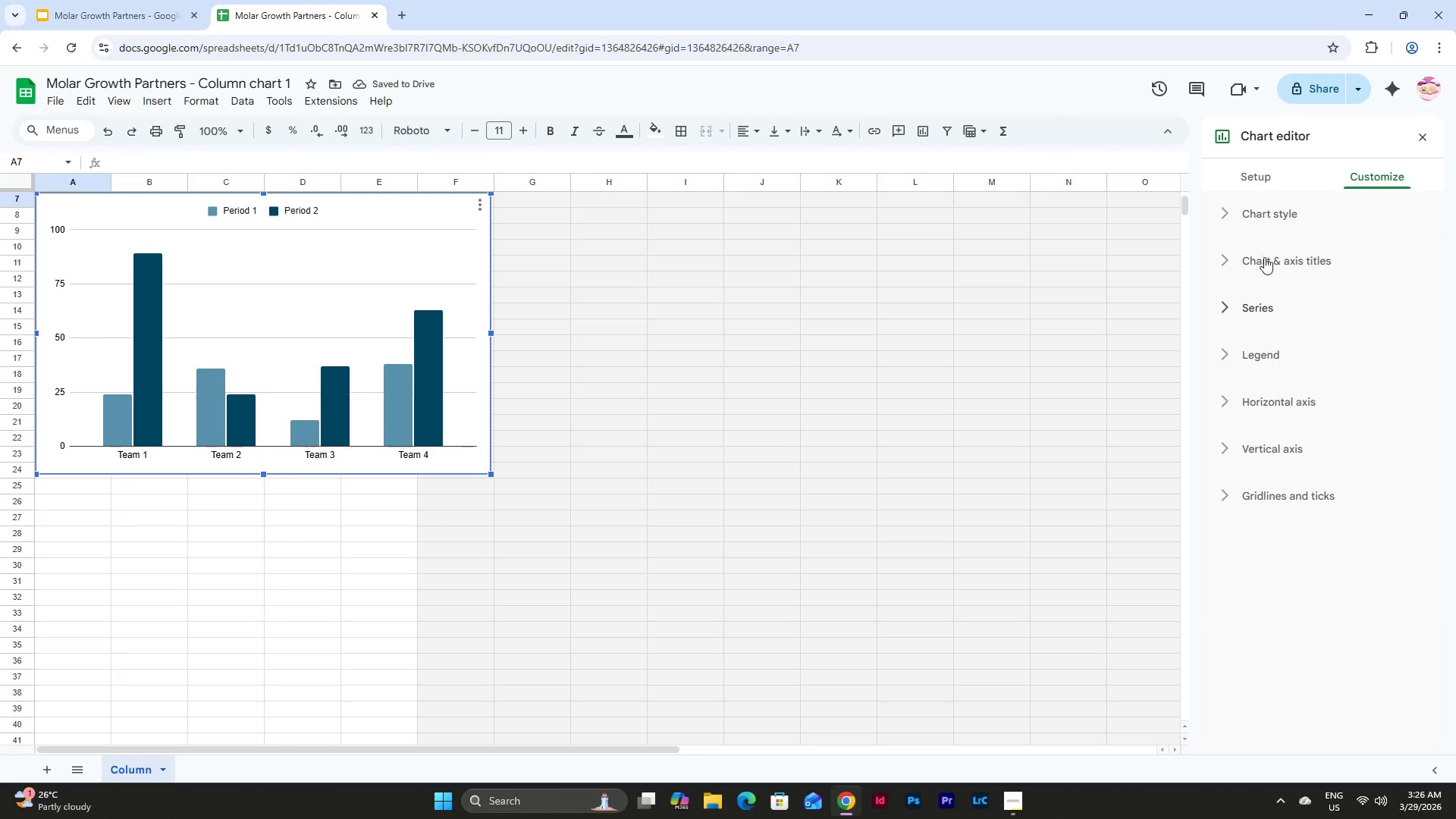 
left_click_drag(start_coordinate=[1257, 346], to_coordinate=[1257, 352])
 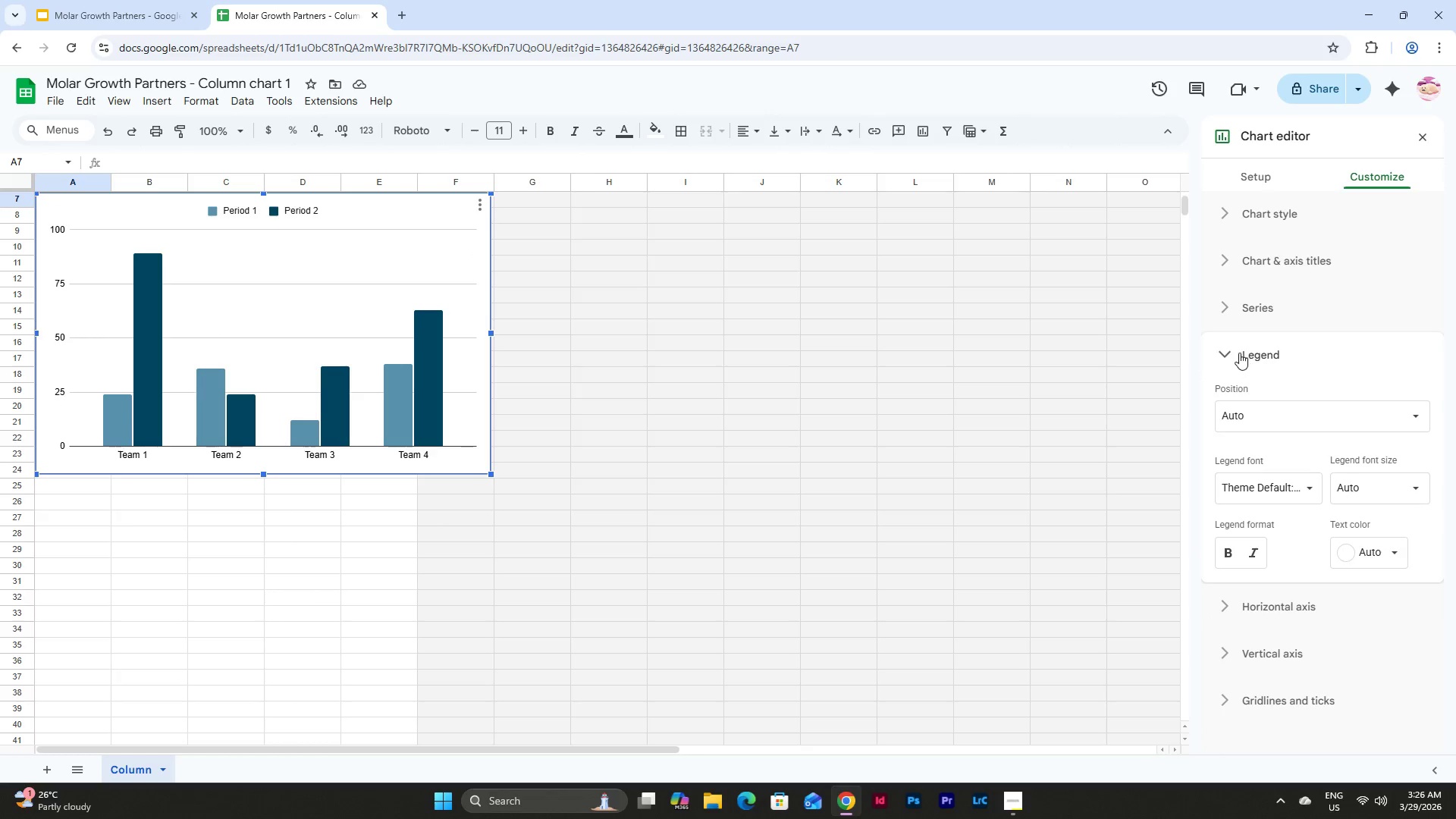 
double_click([1247, 210])
 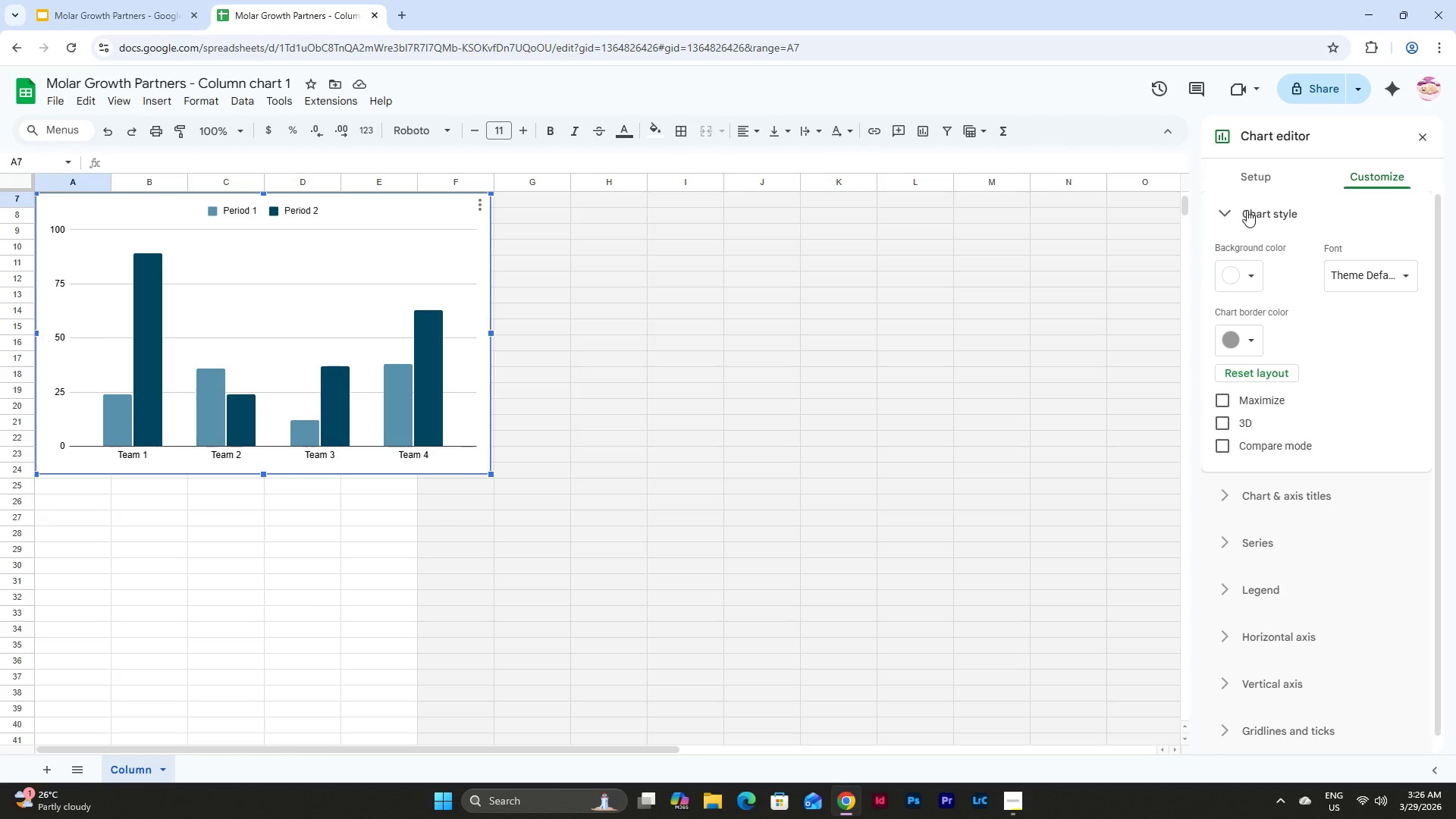 
left_click([1247, 210])
 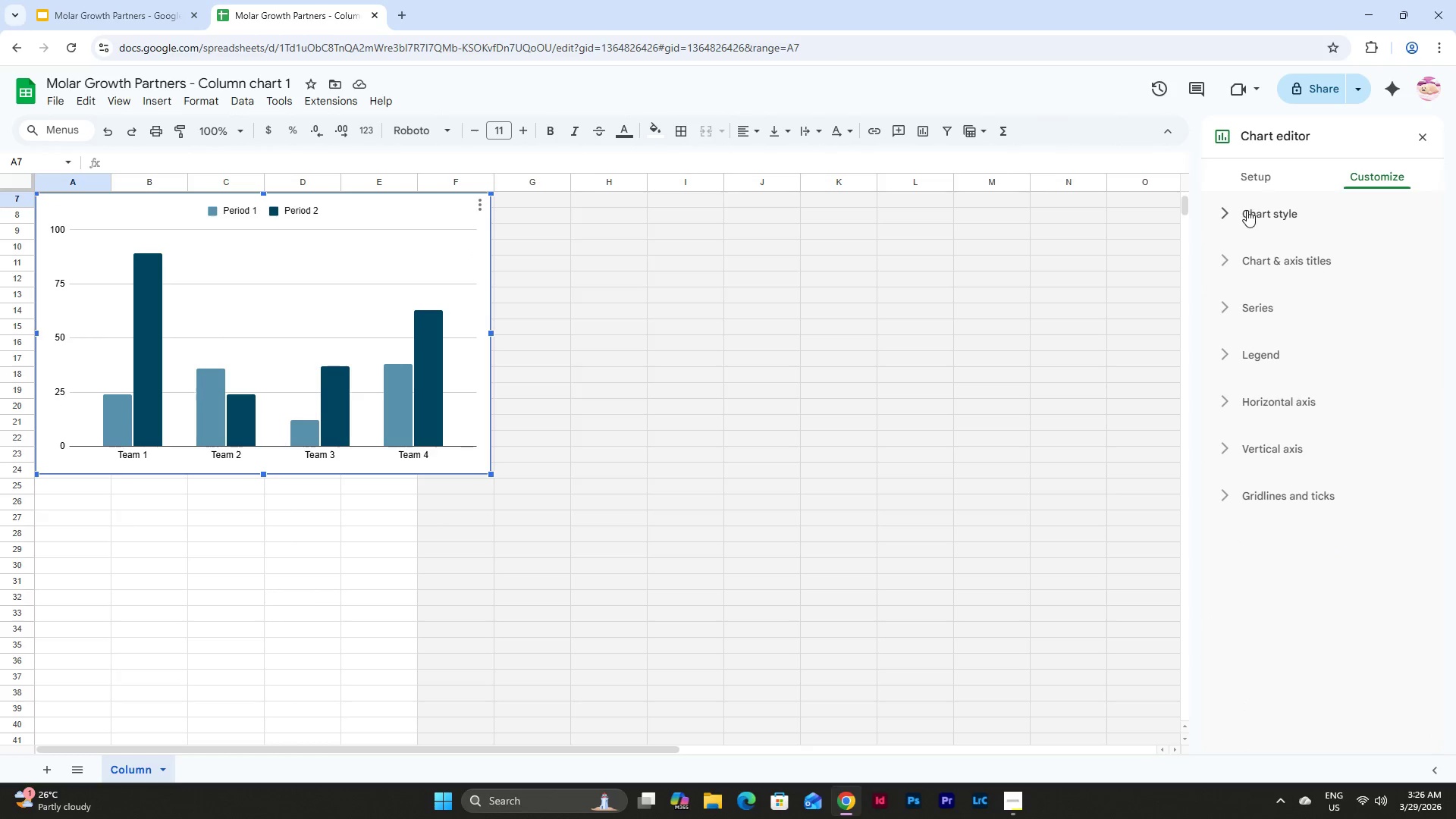 
left_click([1256, 179])
 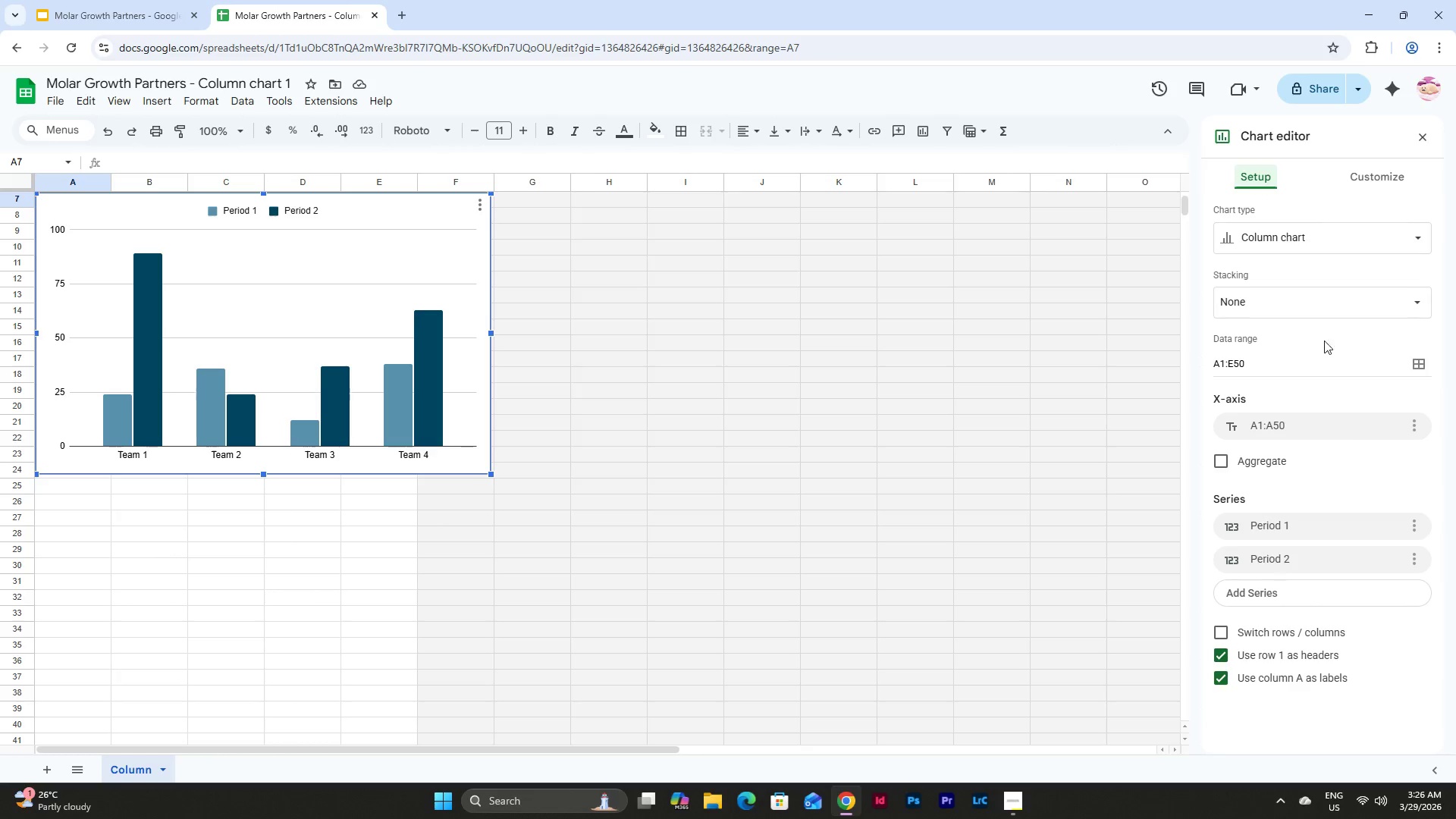 
left_click([1360, 173])
 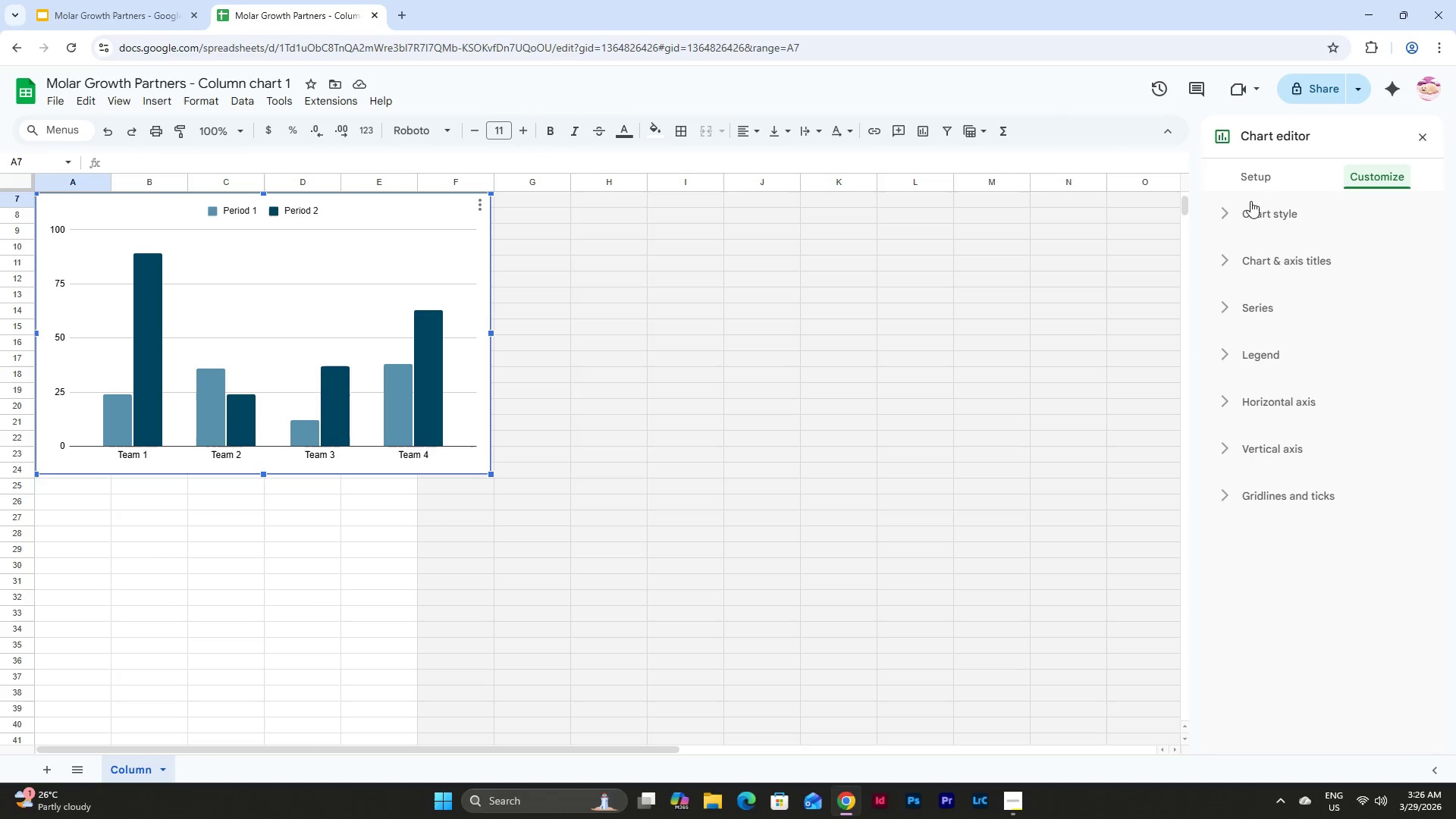 
left_click([1221, 204])
 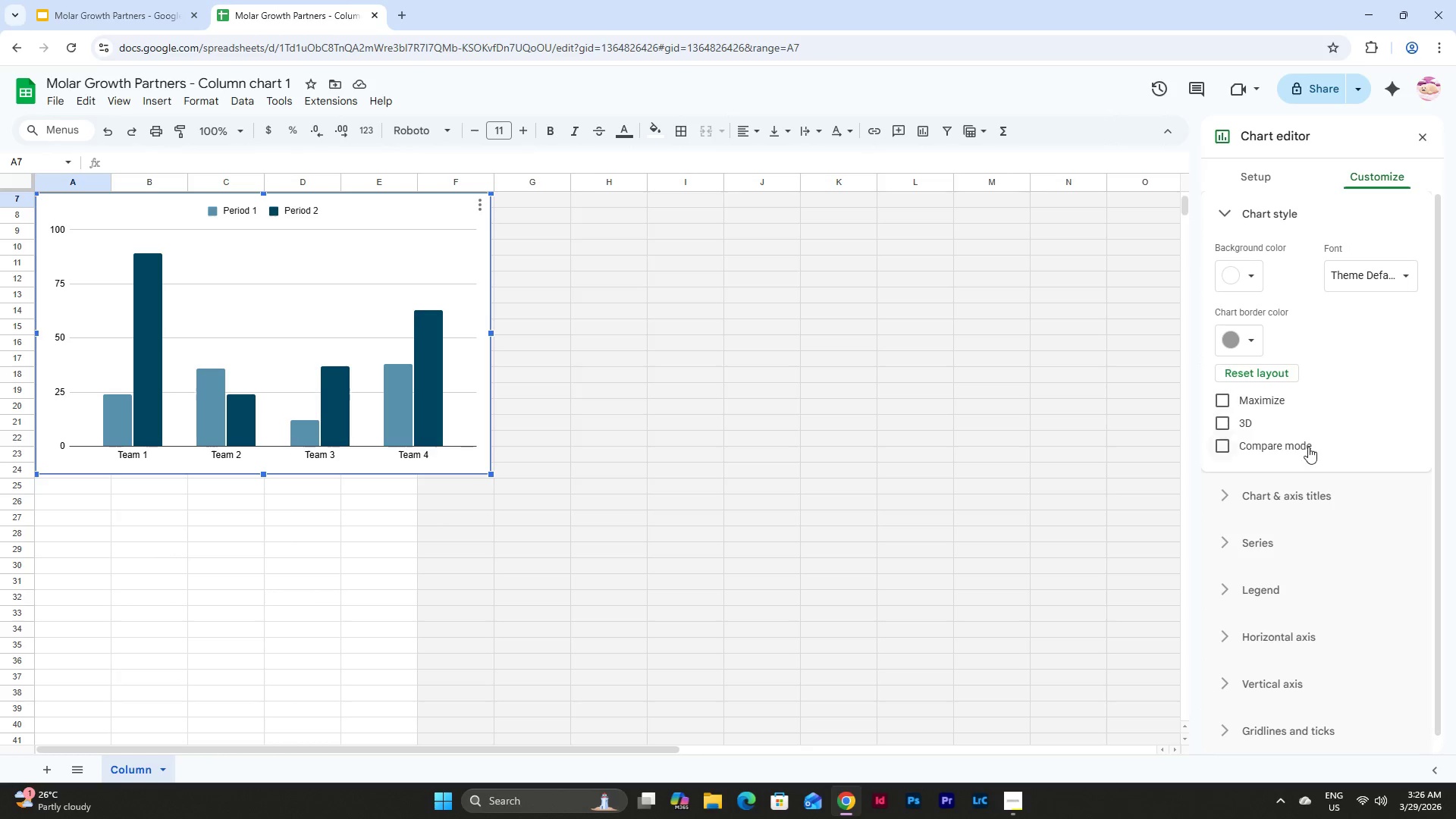 
scroll: coordinate [1308, 447], scroll_direction: down, amount: 3.0
 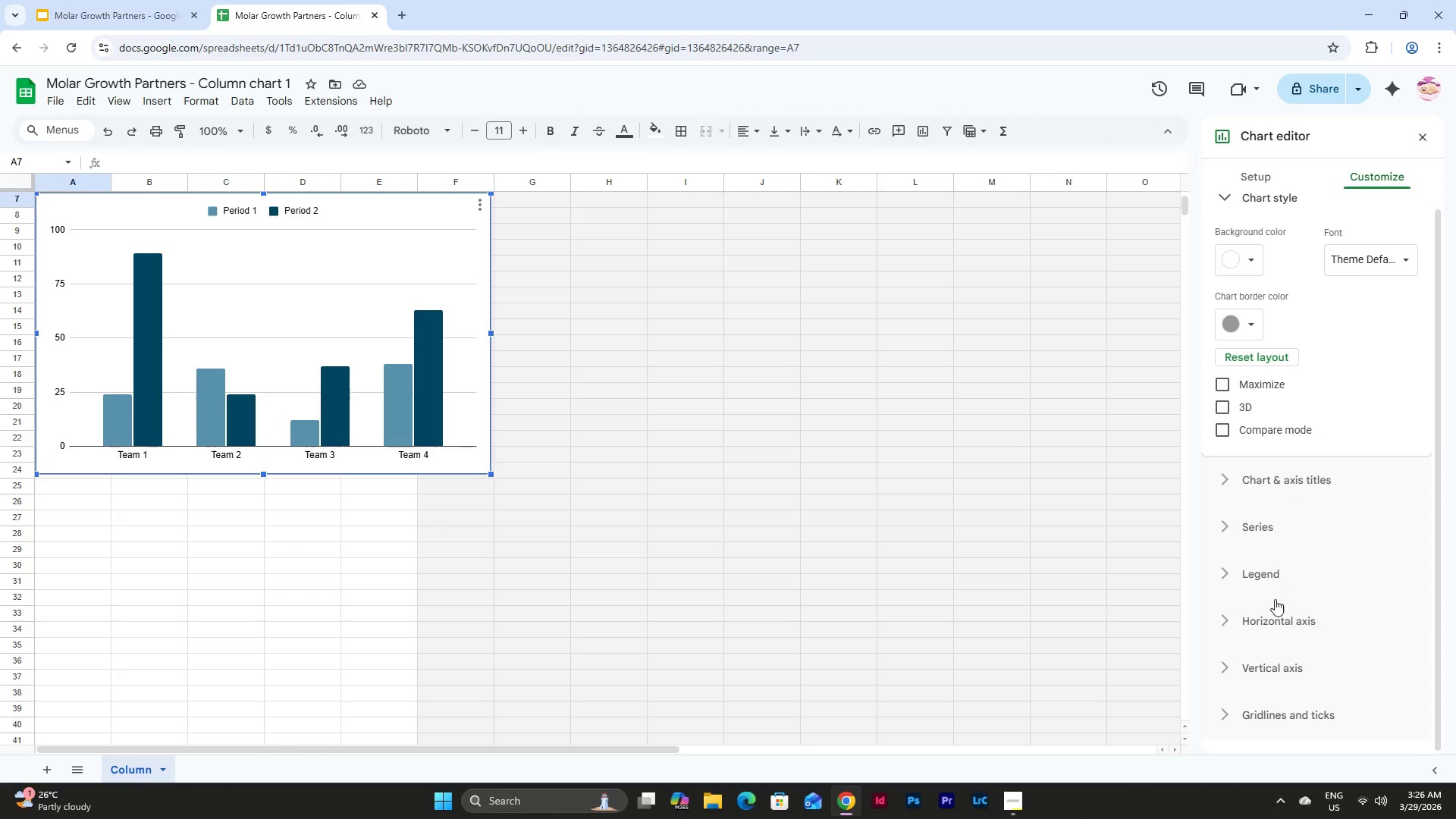 
left_click([1273, 605])
 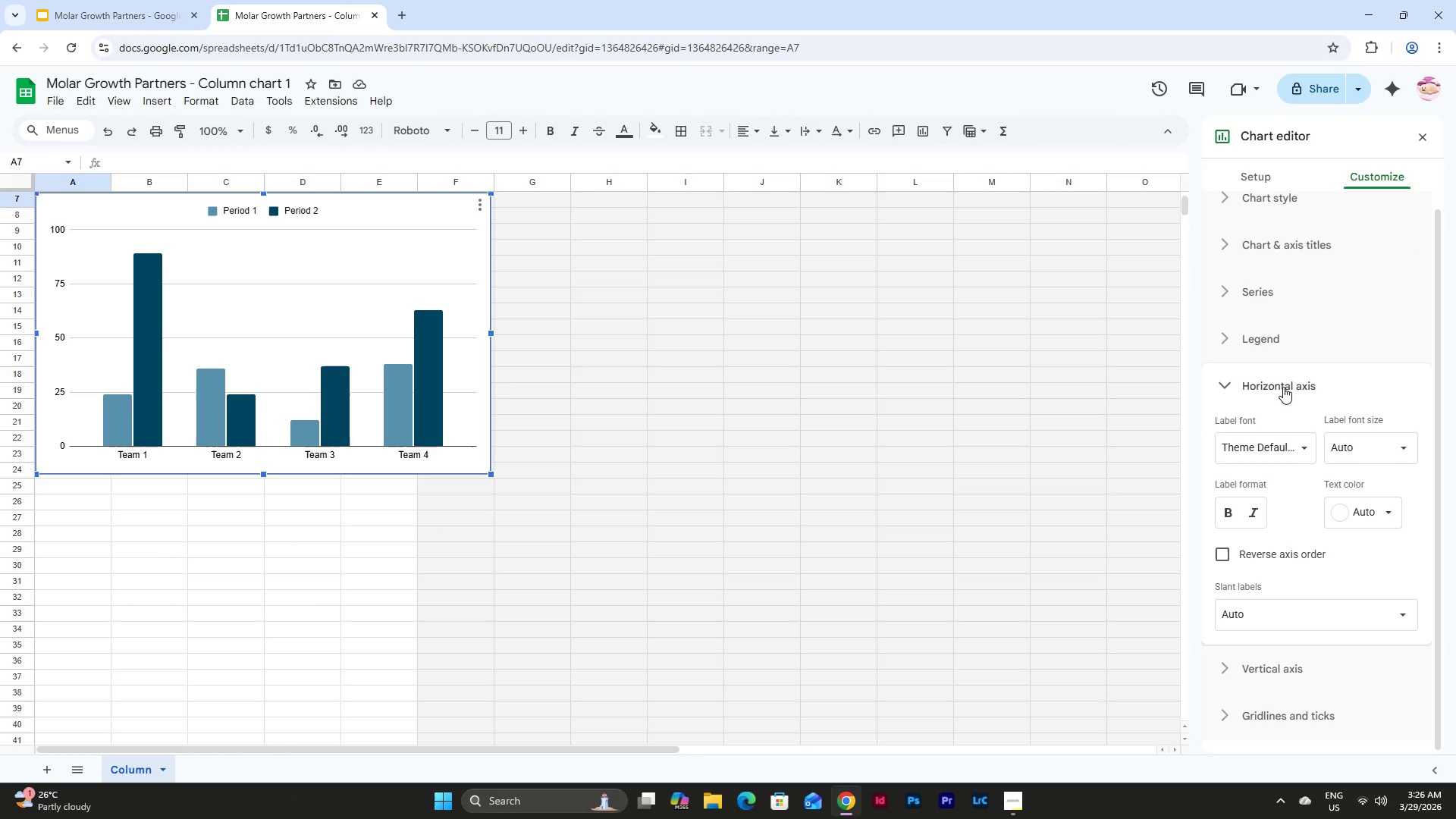 
left_click([1261, 669])
 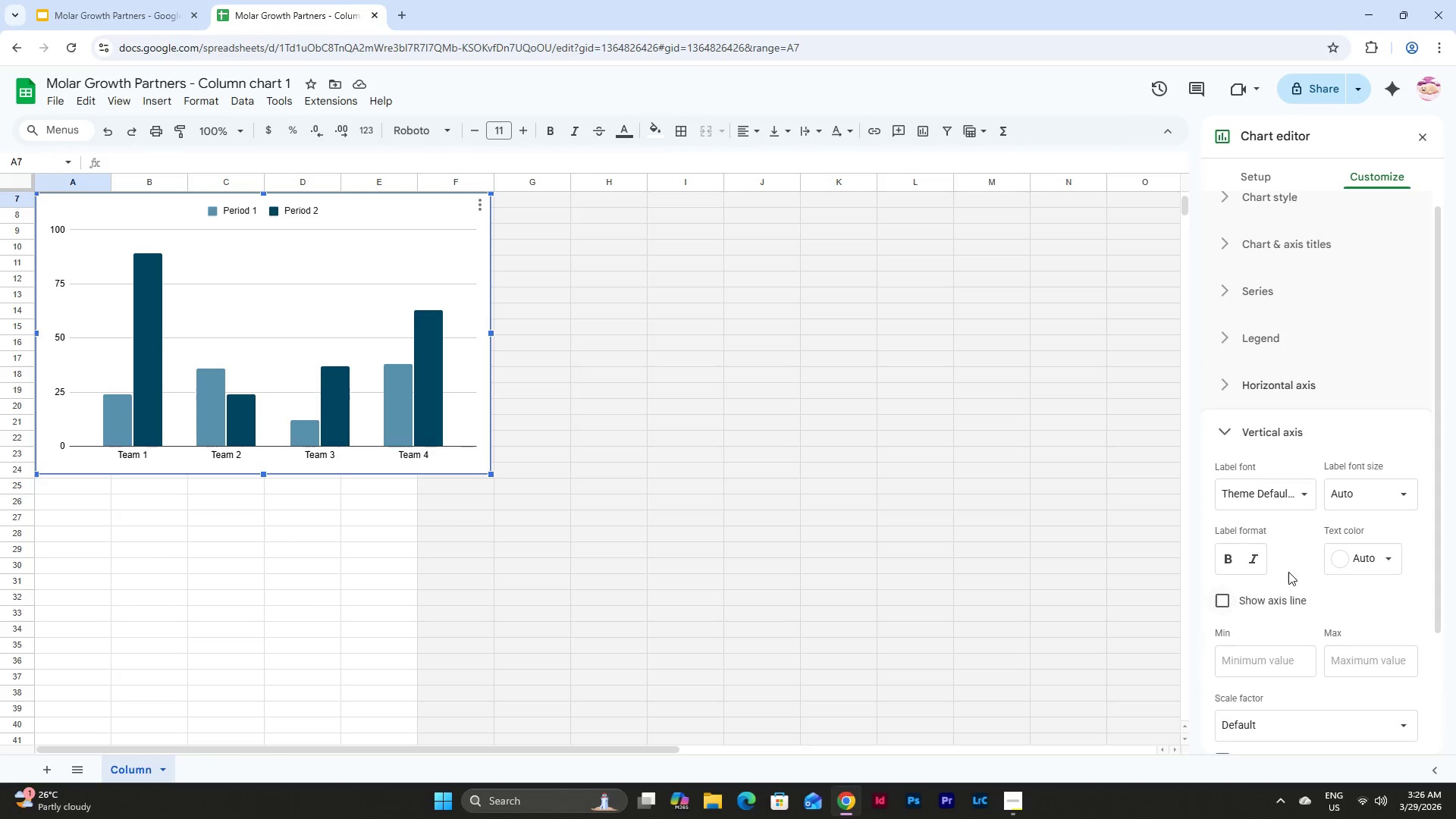 
scroll: coordinate [1293, 555], scroll_direction: down, amount: 15.0
 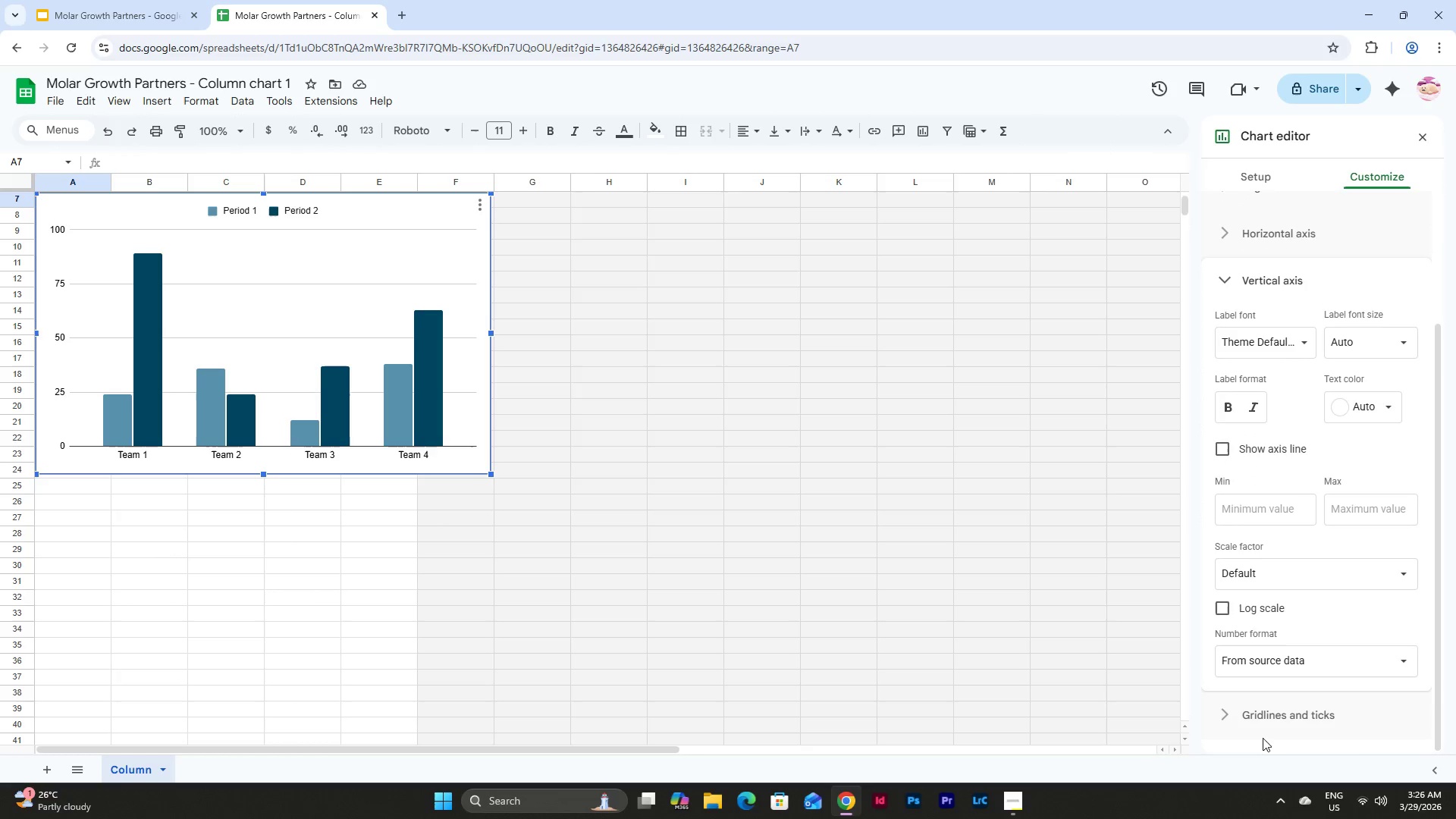 
left_click([1264, 722])
 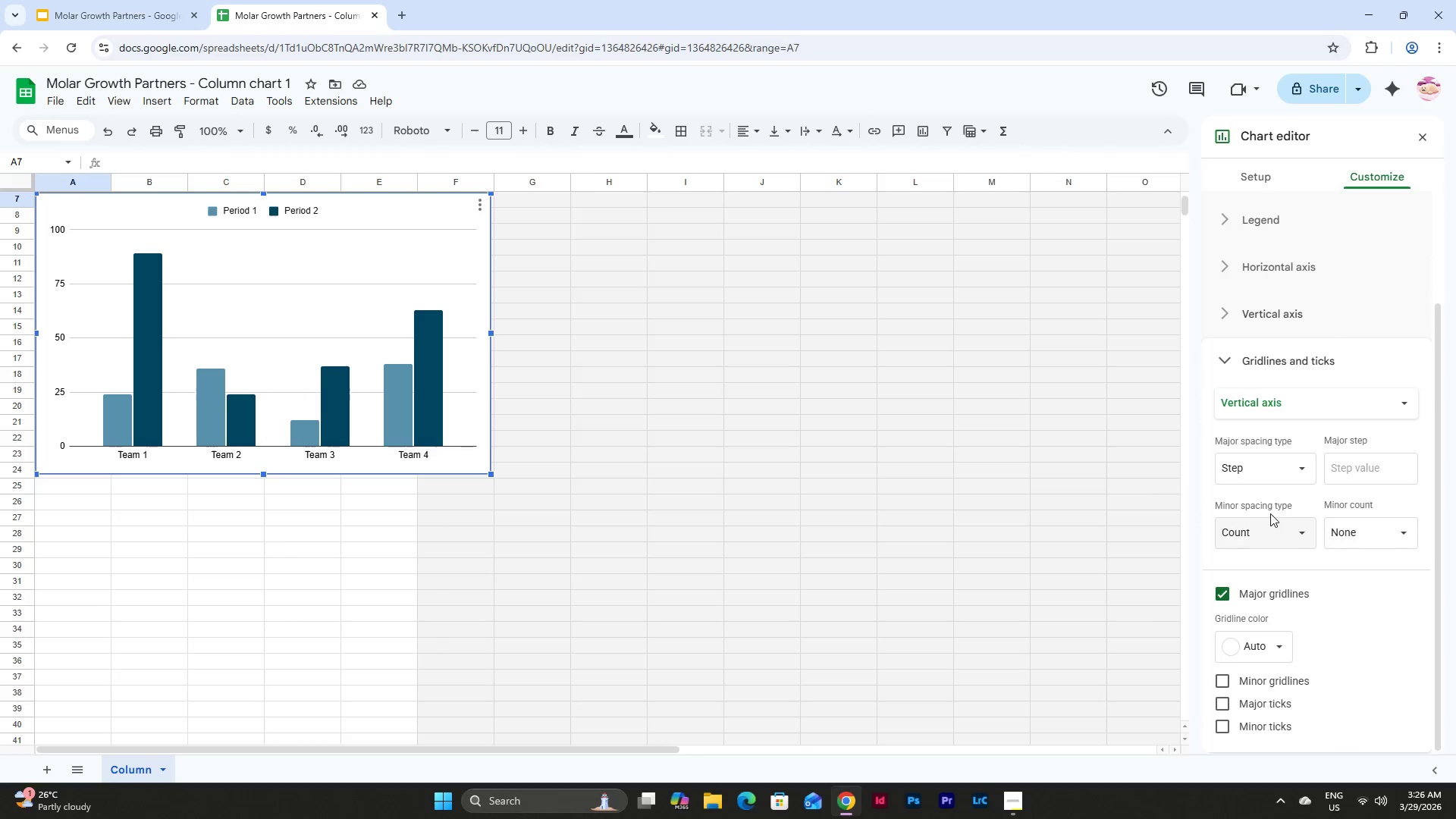 
scroll: coordinate [1272, 513], scroll_direction: down, amount: 6.0
 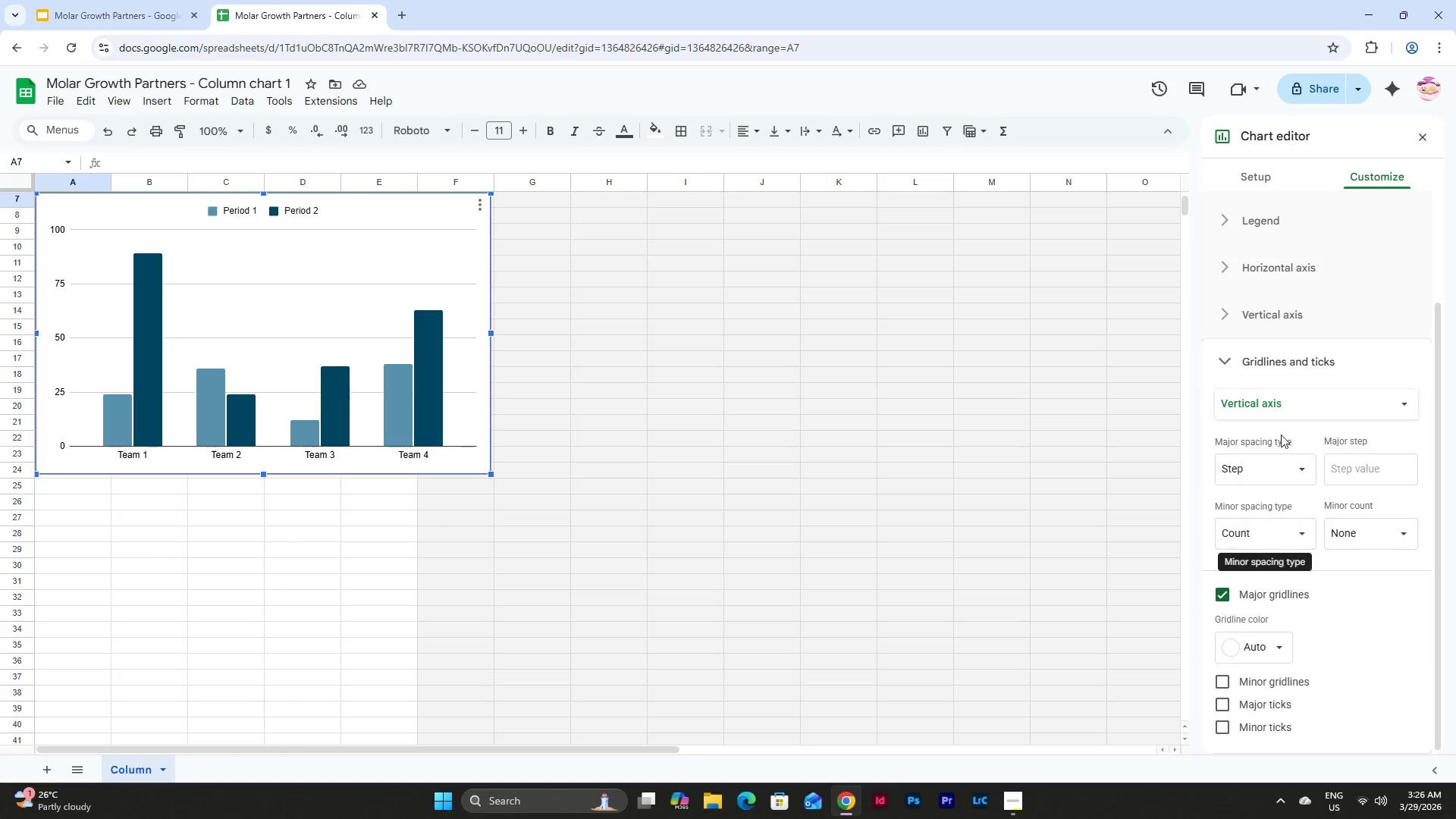 
scroll: coordinate [1281, 435], scroll_direction: up, amount: 5.0
 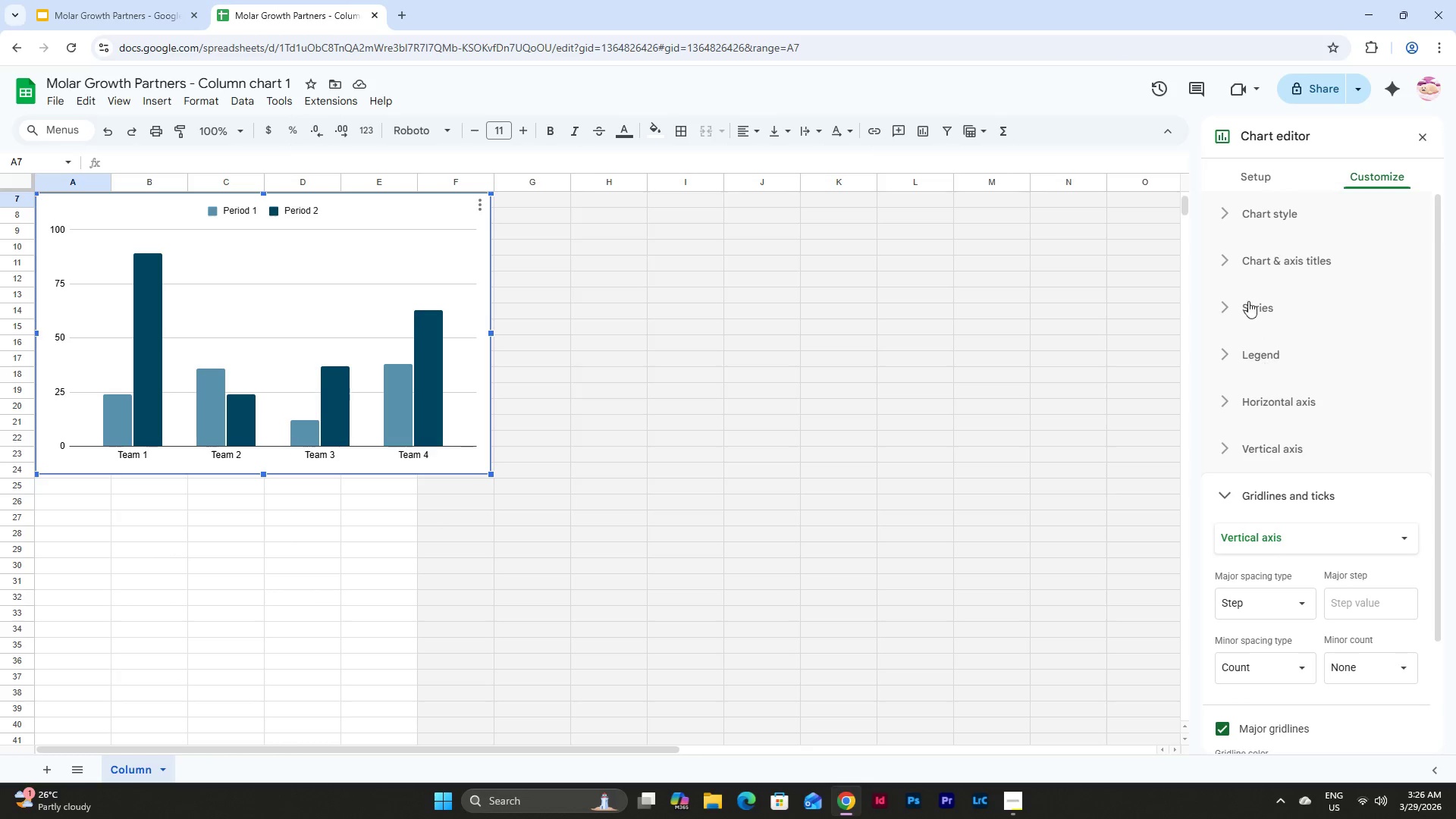 
left_click([1247, 297])
 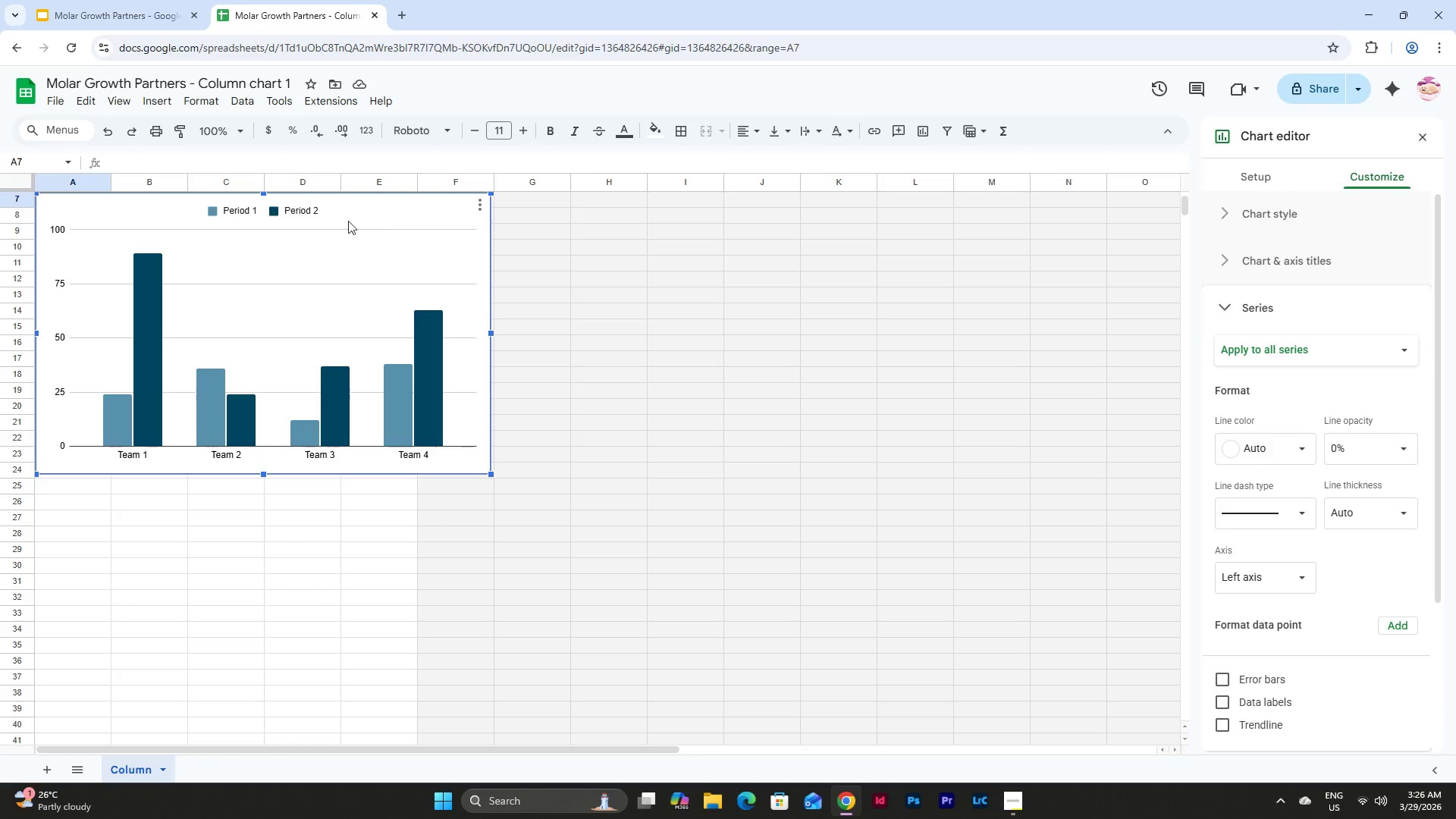 
double_click([246, 211])
 